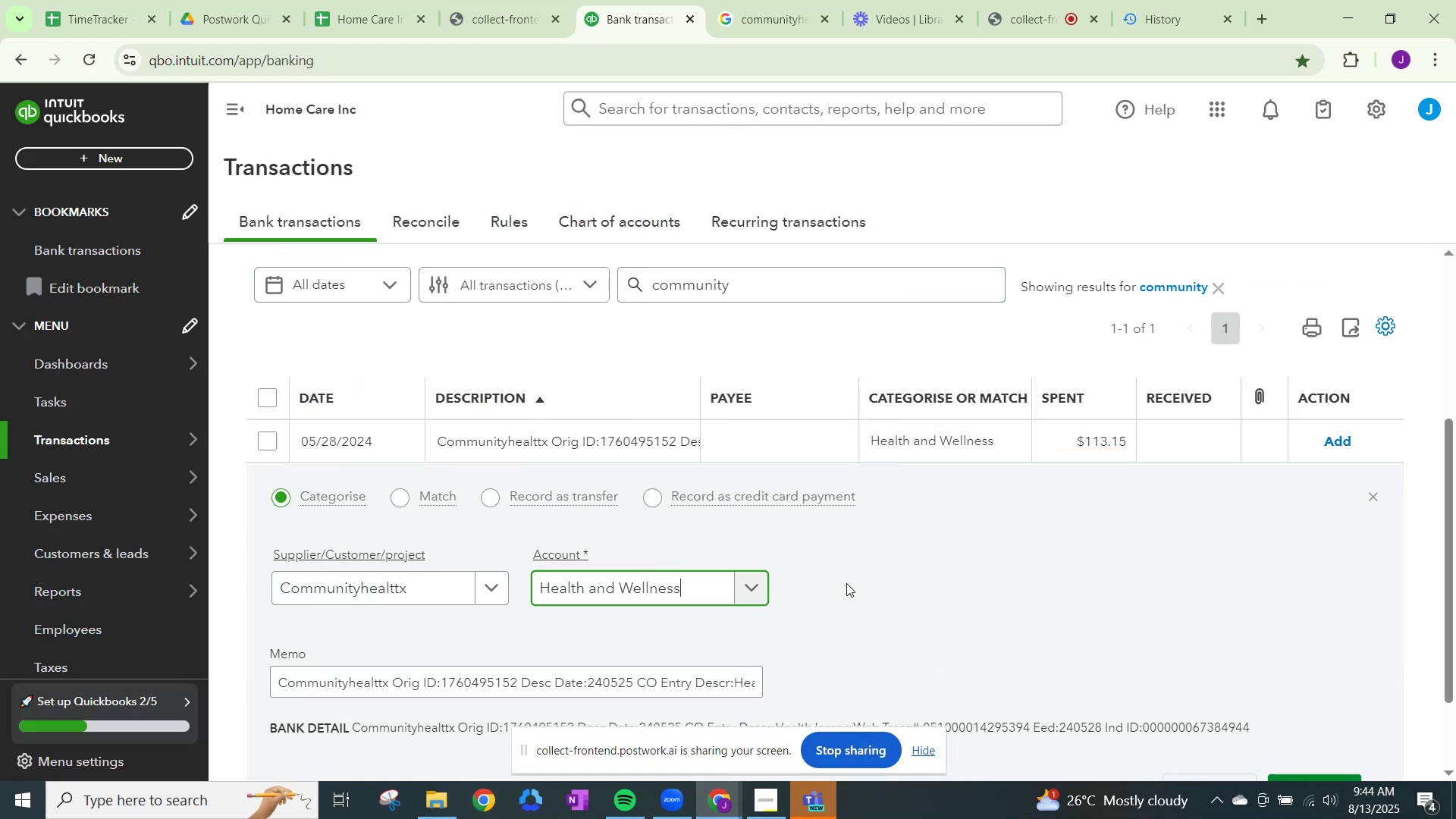 
scroll: coordinate [1255, 715], scroll_direction: down, amount: 2.0
 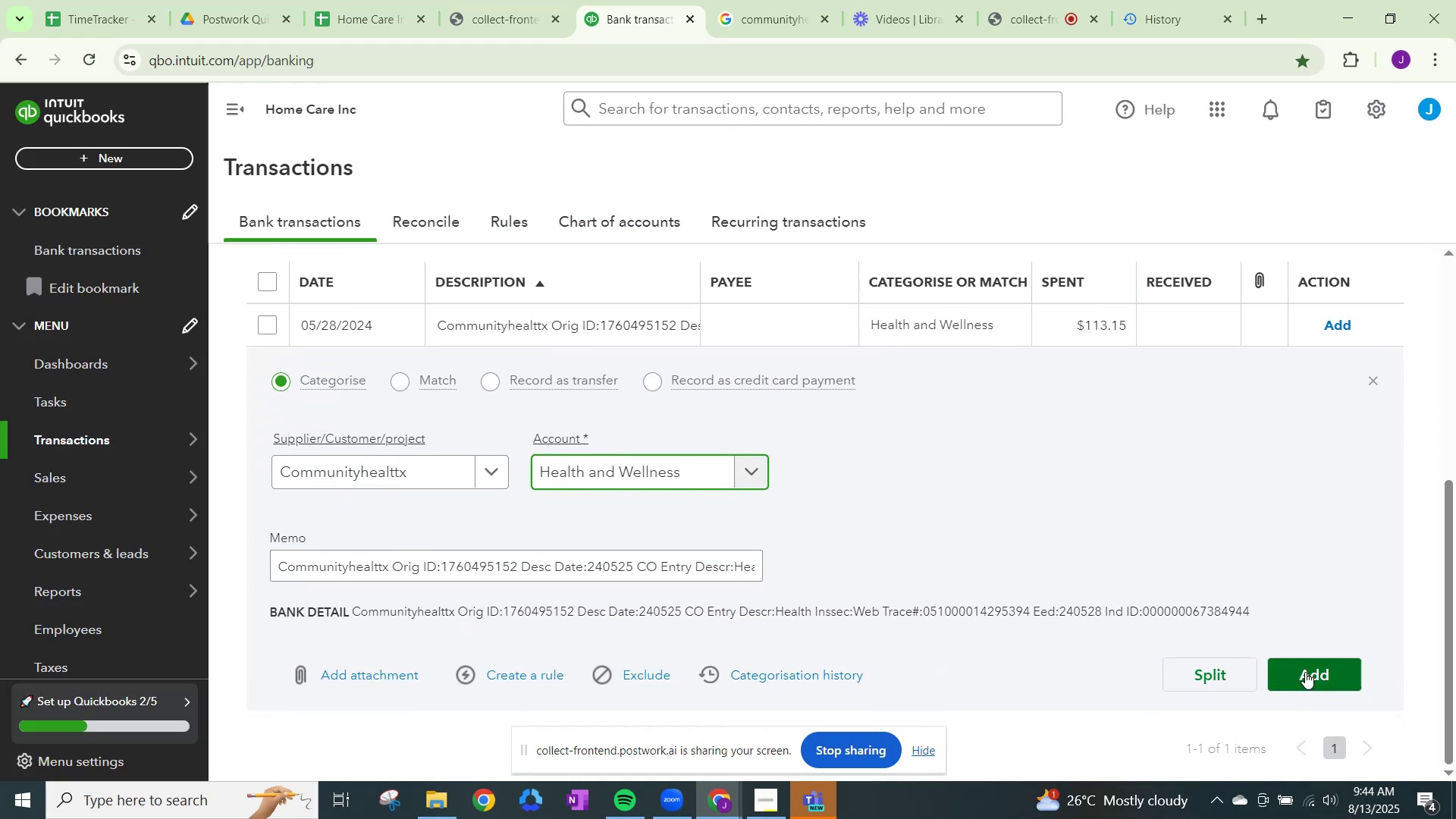 
left_click([1305, 672])
 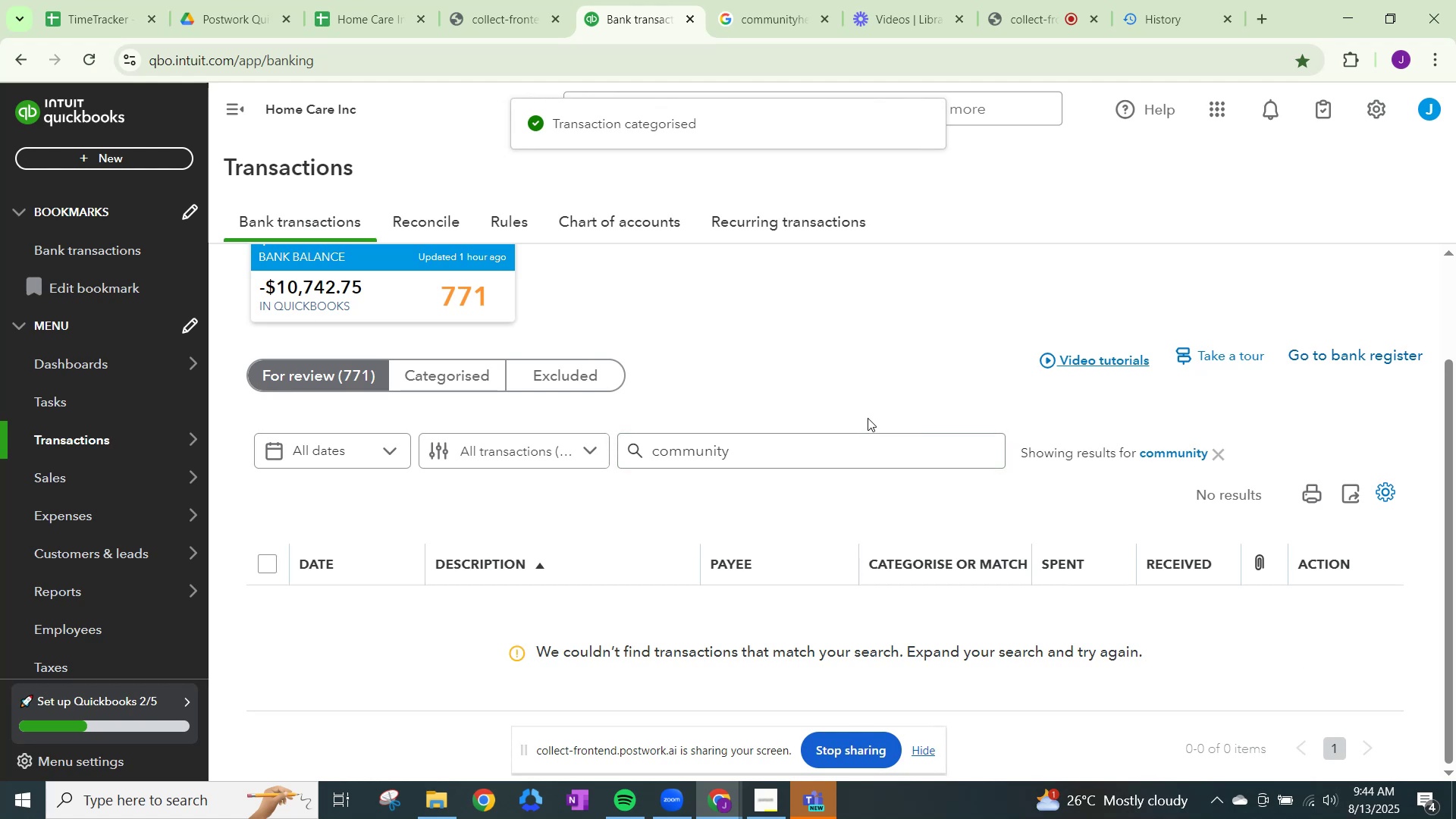 
left_click([1219, 453])
 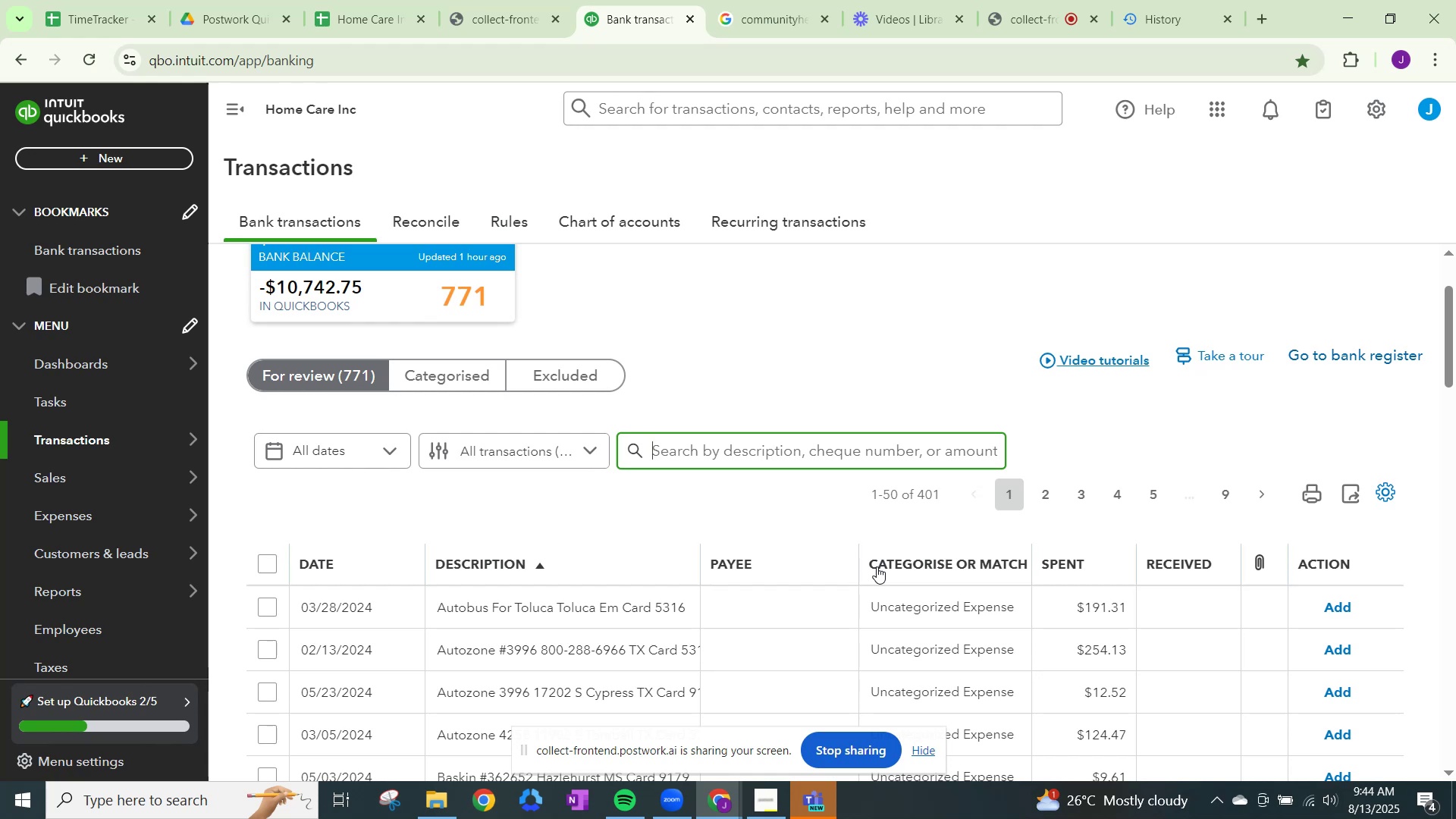 
wait(38.0)
 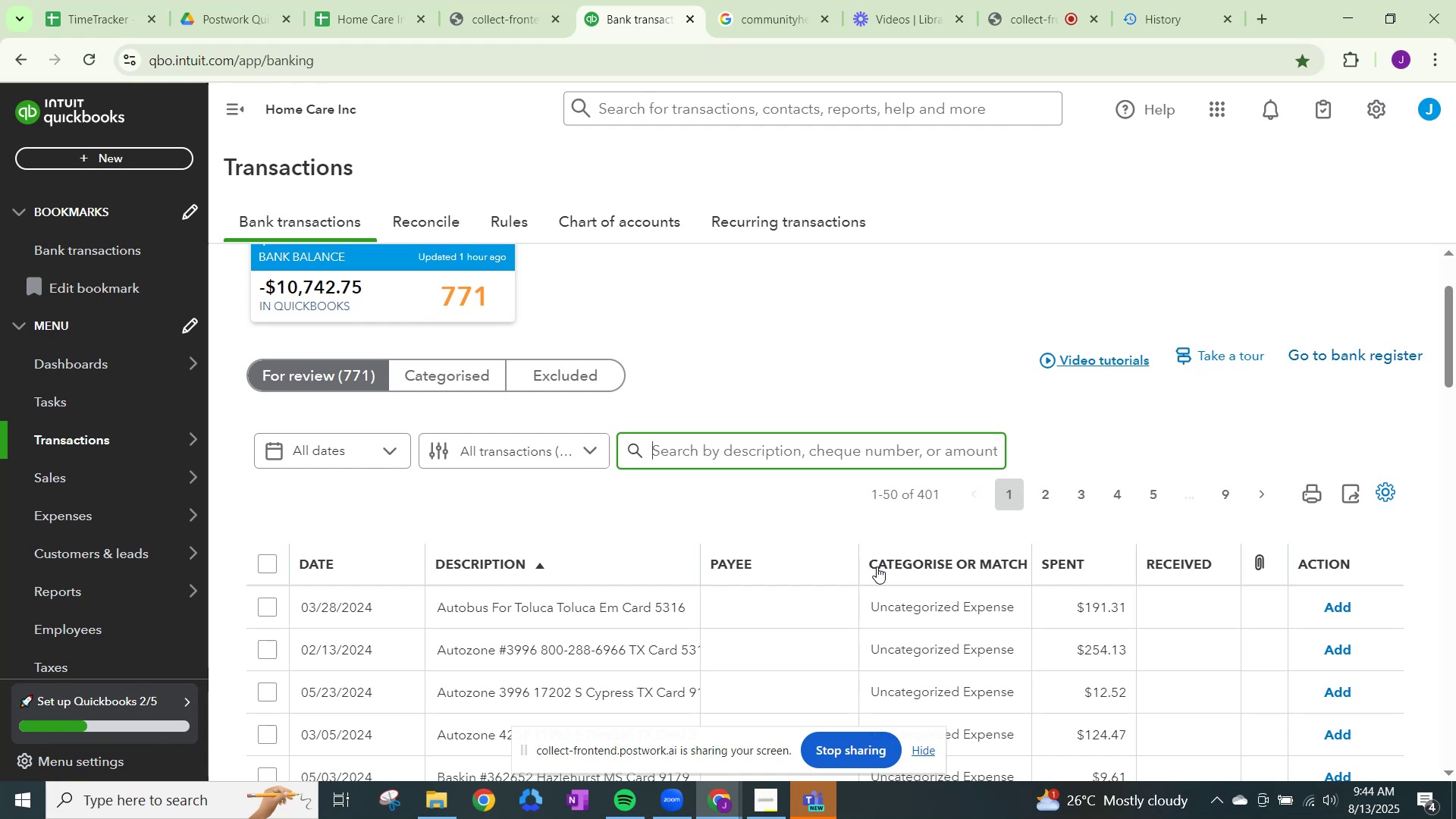 
scroll: coordinate [779, 605], scroll_direction: down, amount: 12.0
 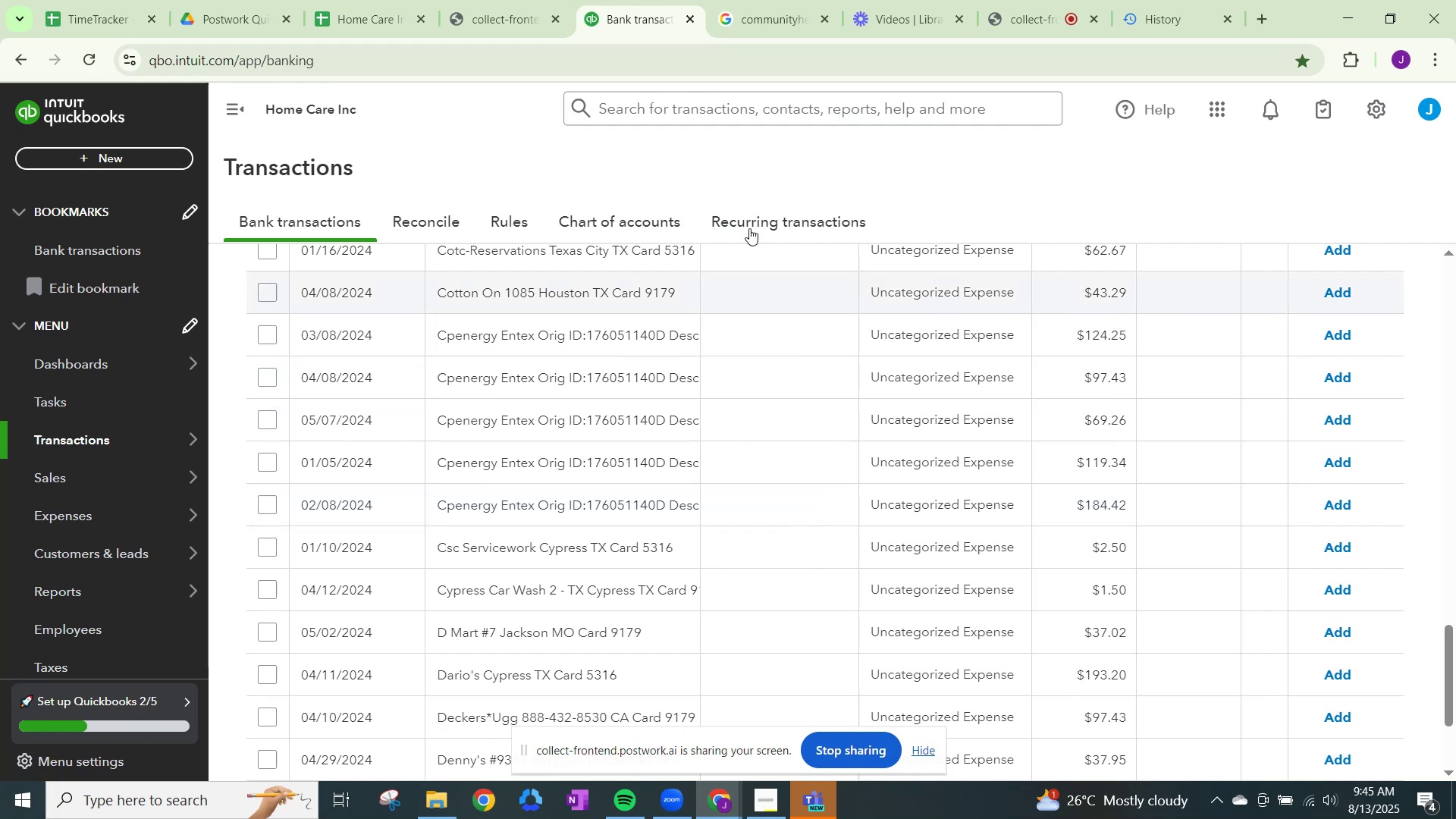 
wait(5.89)
 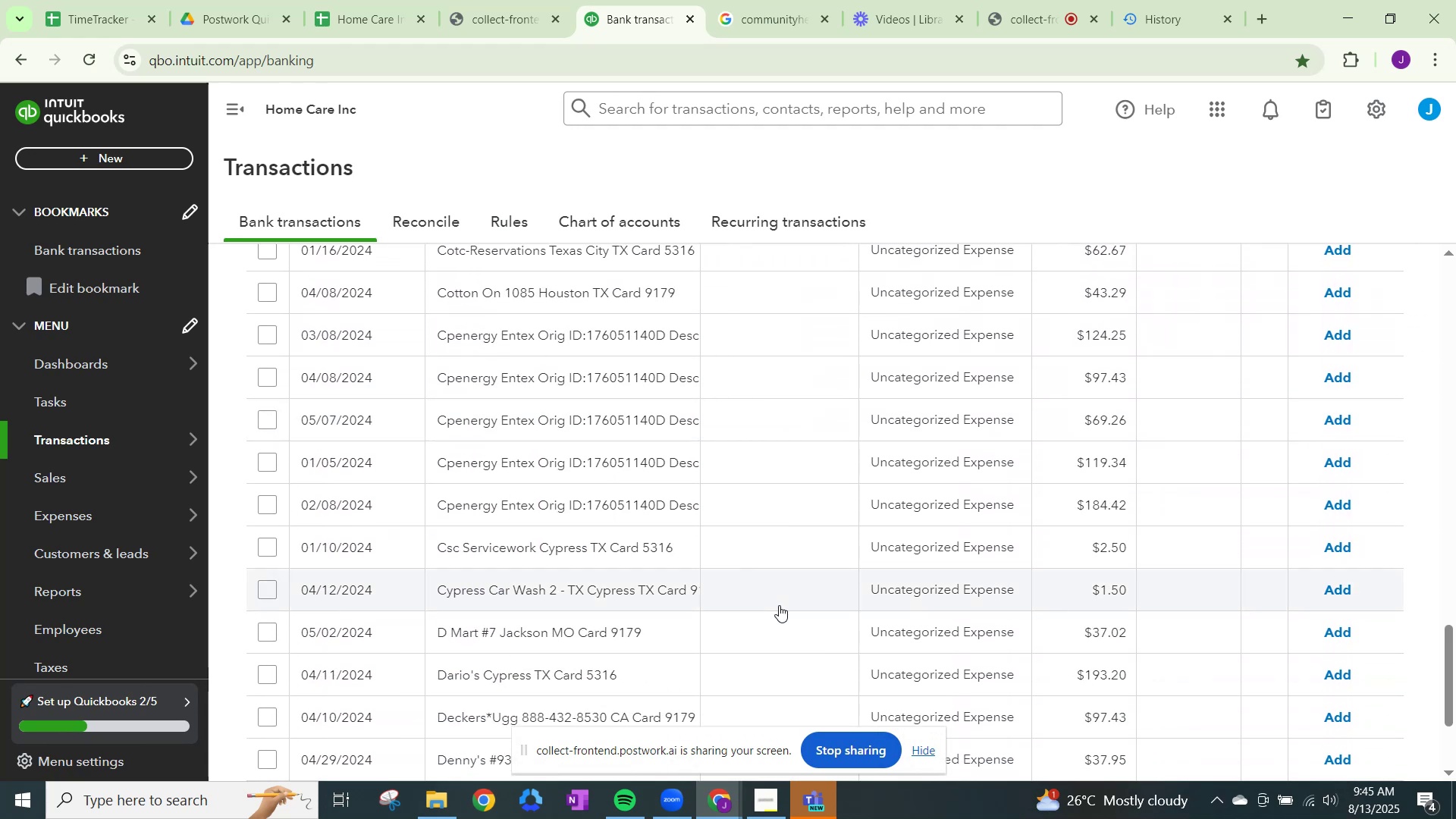 
left_click([786, 18])
 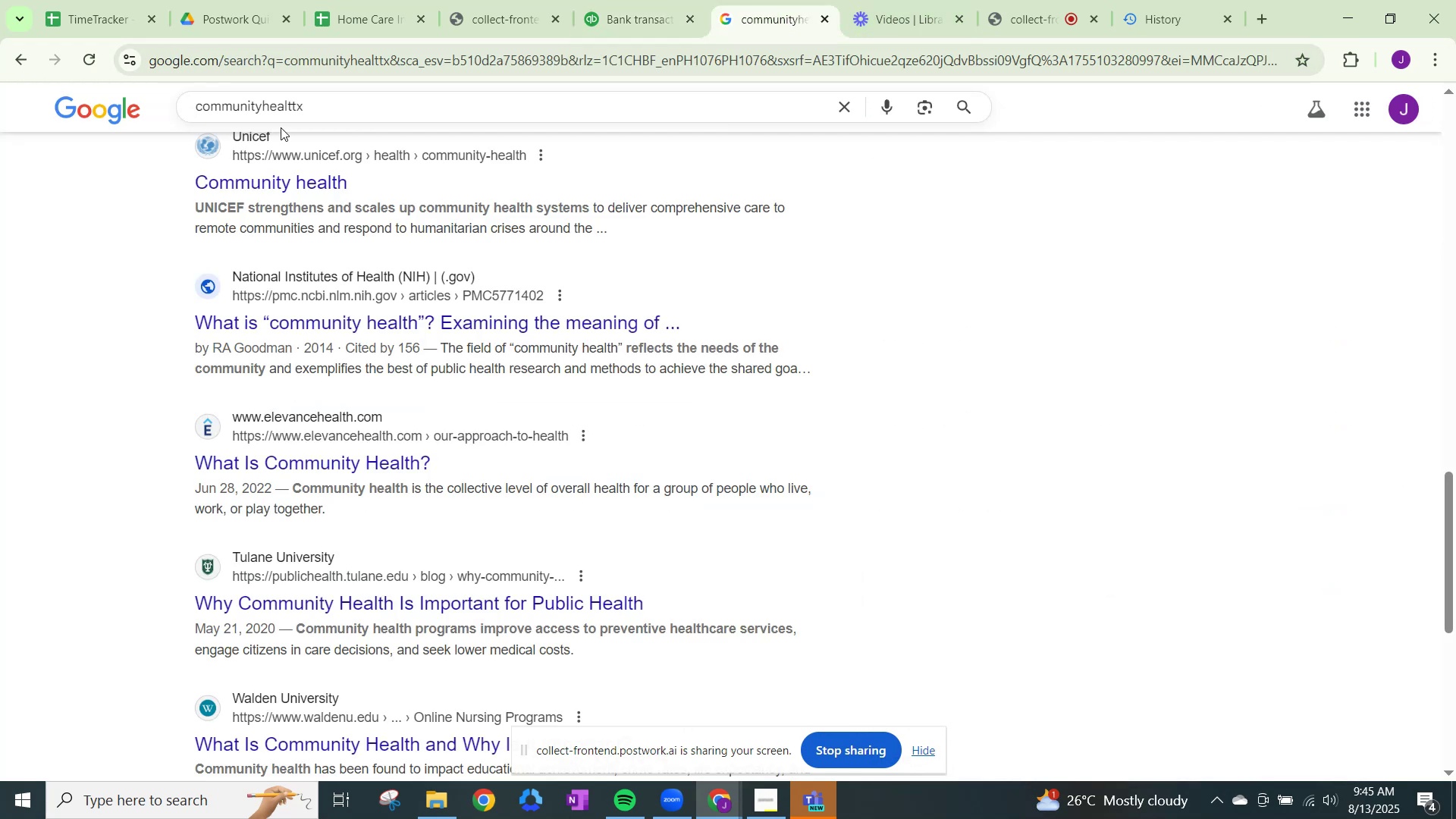 
left_click_drag(start_coordinate=[325, 104], to_coordinate=[171, 78])
 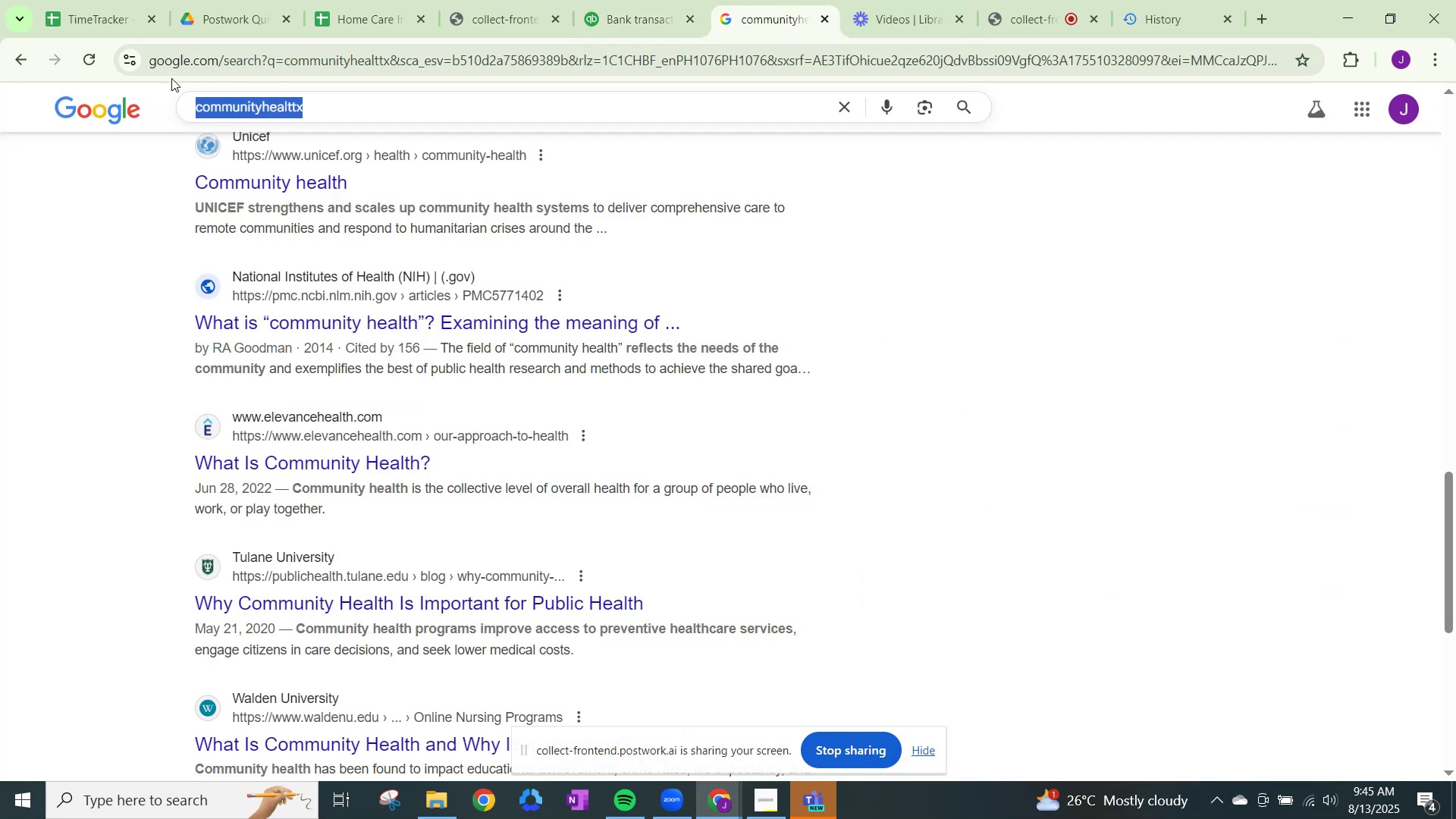 
type(cpernergy)
 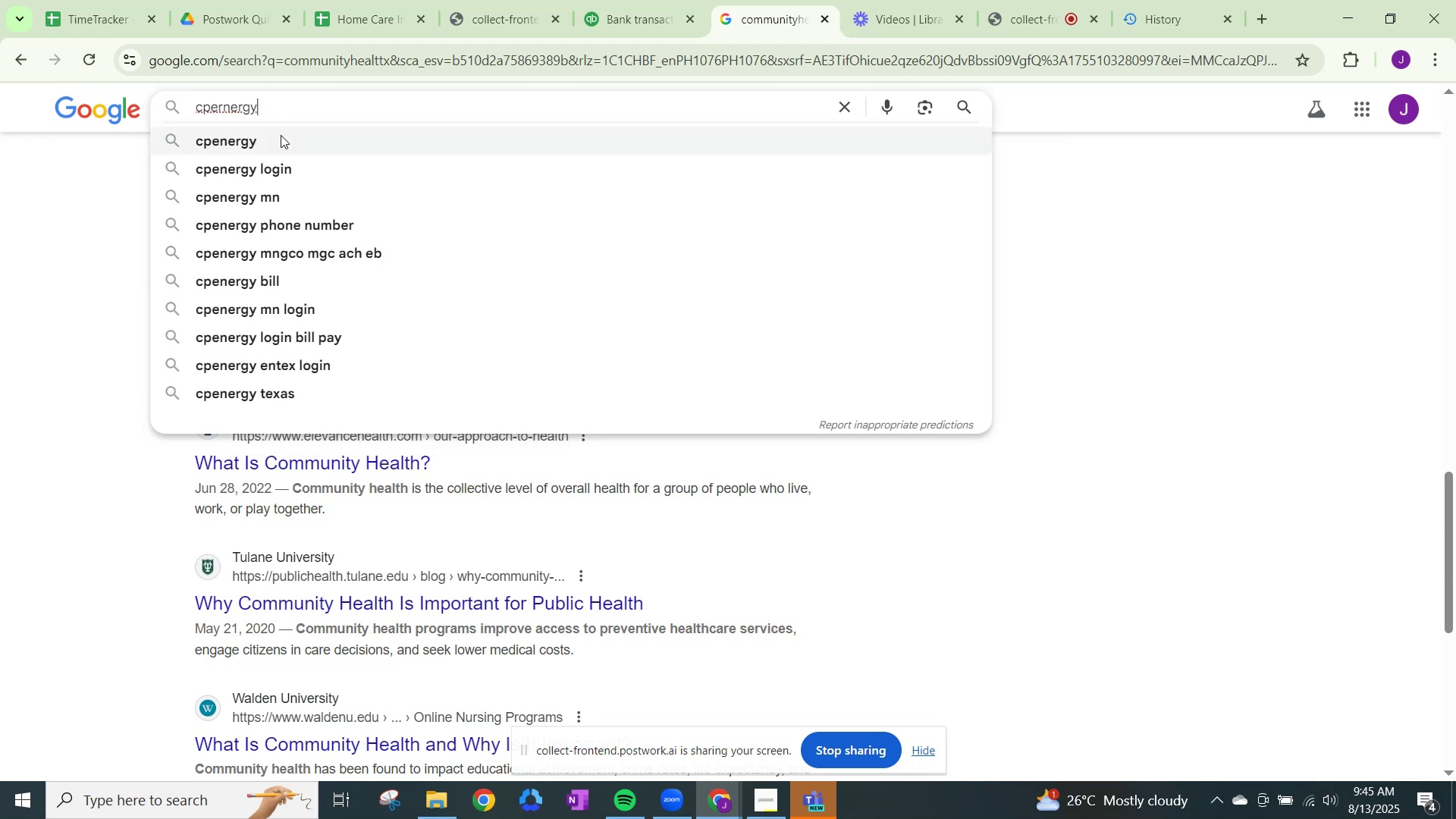 
left_click([281, 136])
 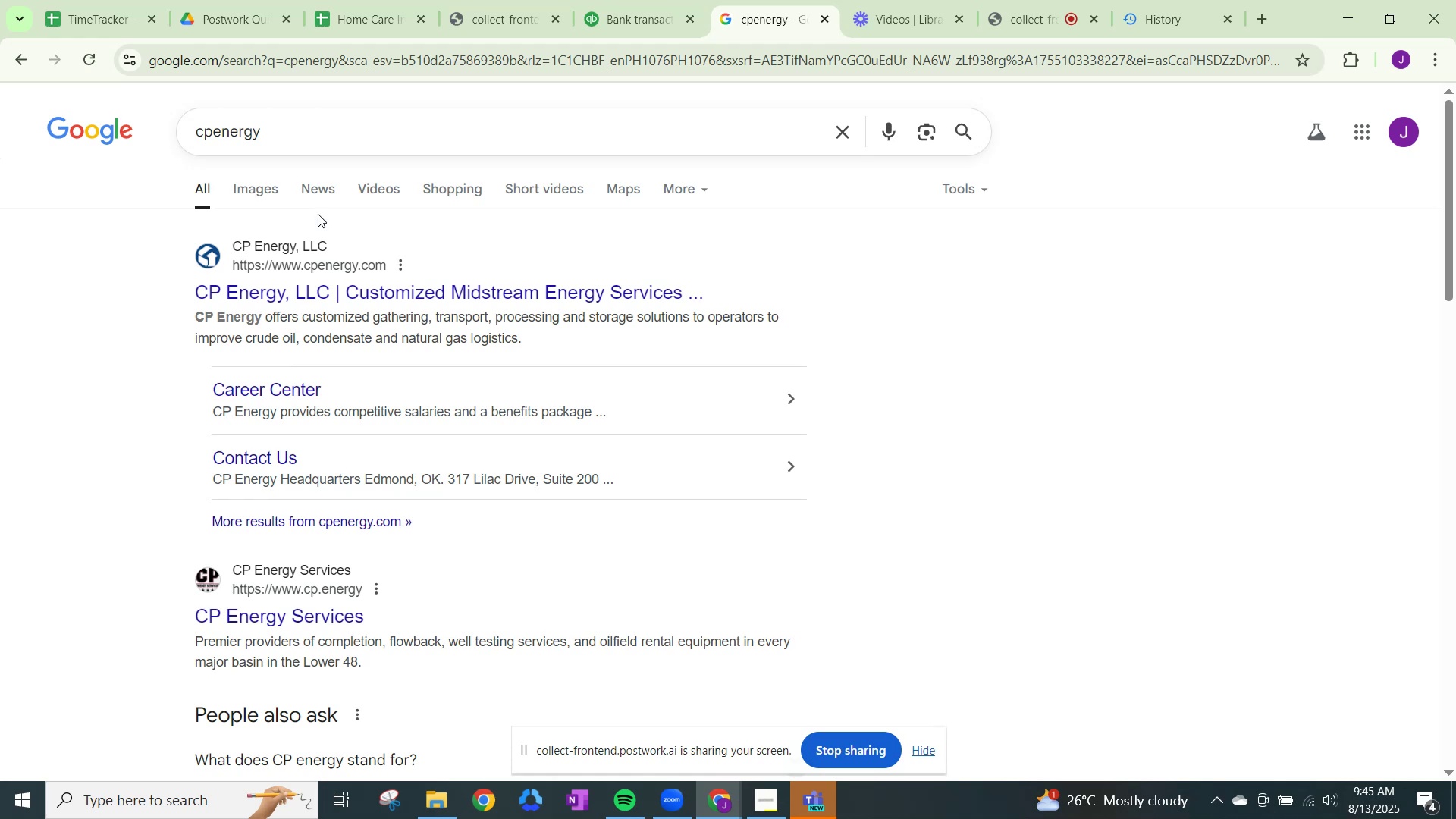 
wait(12.95)
 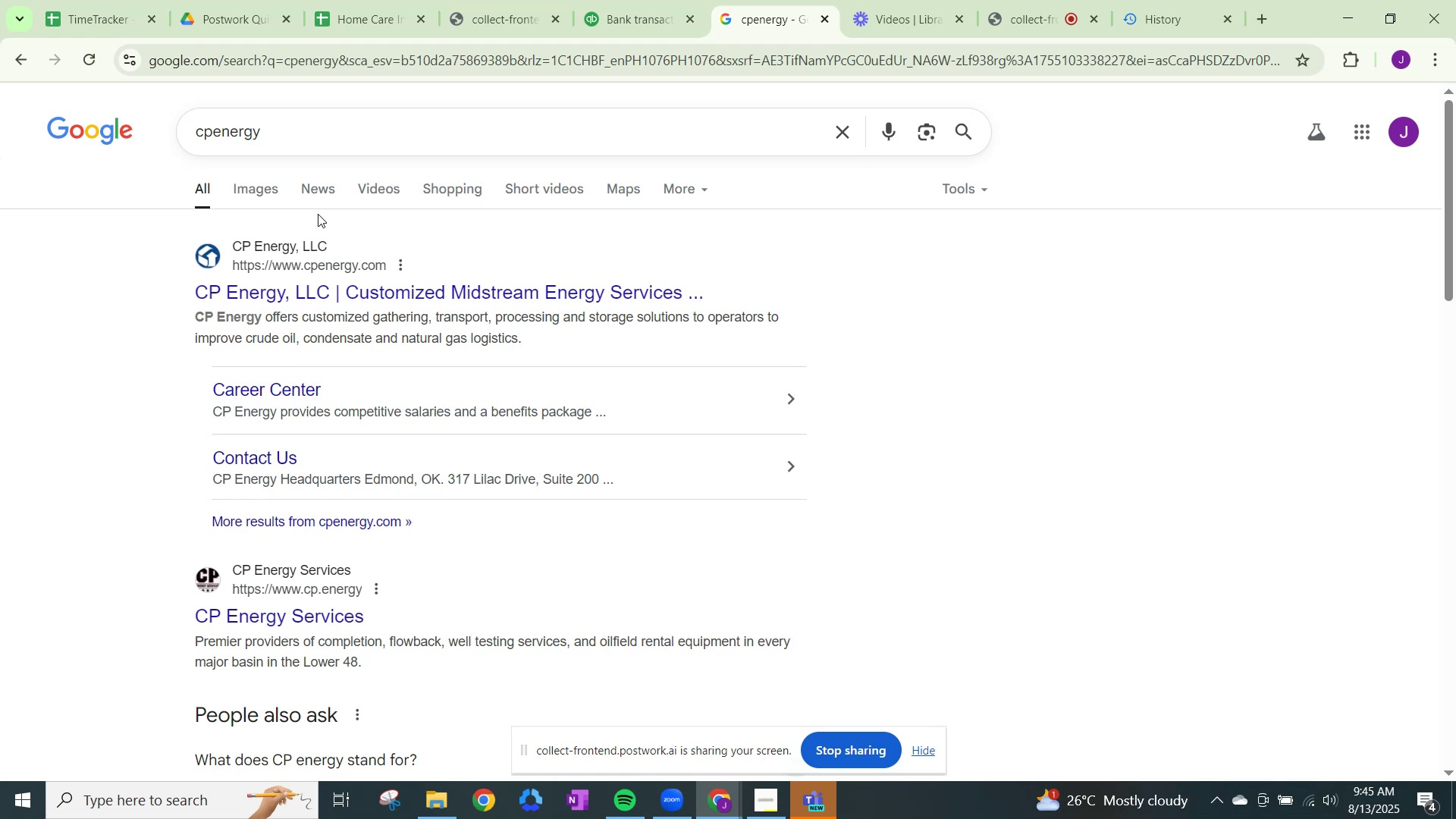 
scroll: coordinate [307, 353], scroll_direction: down, amount: 5.0
 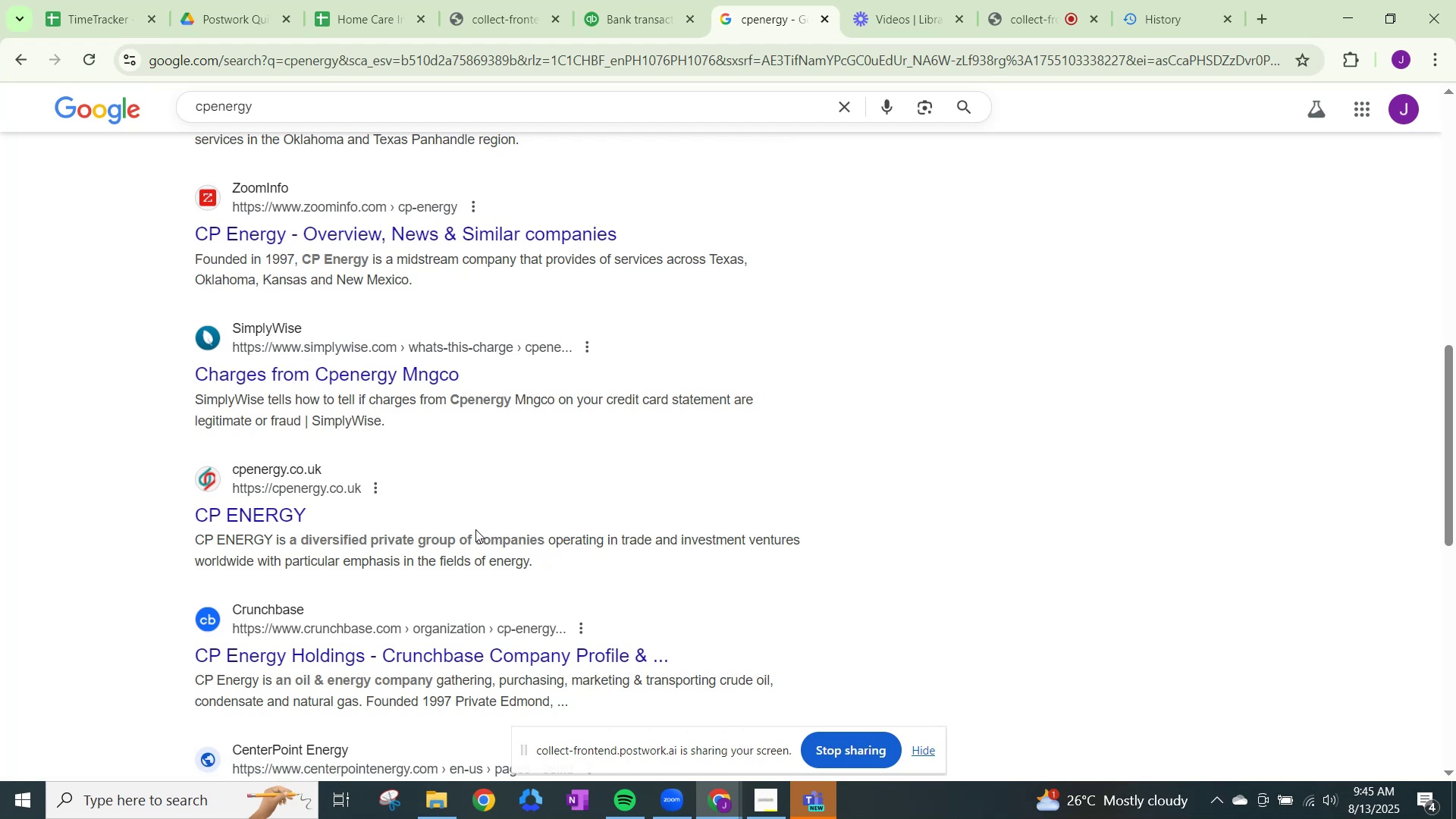 
wait(11.36)
 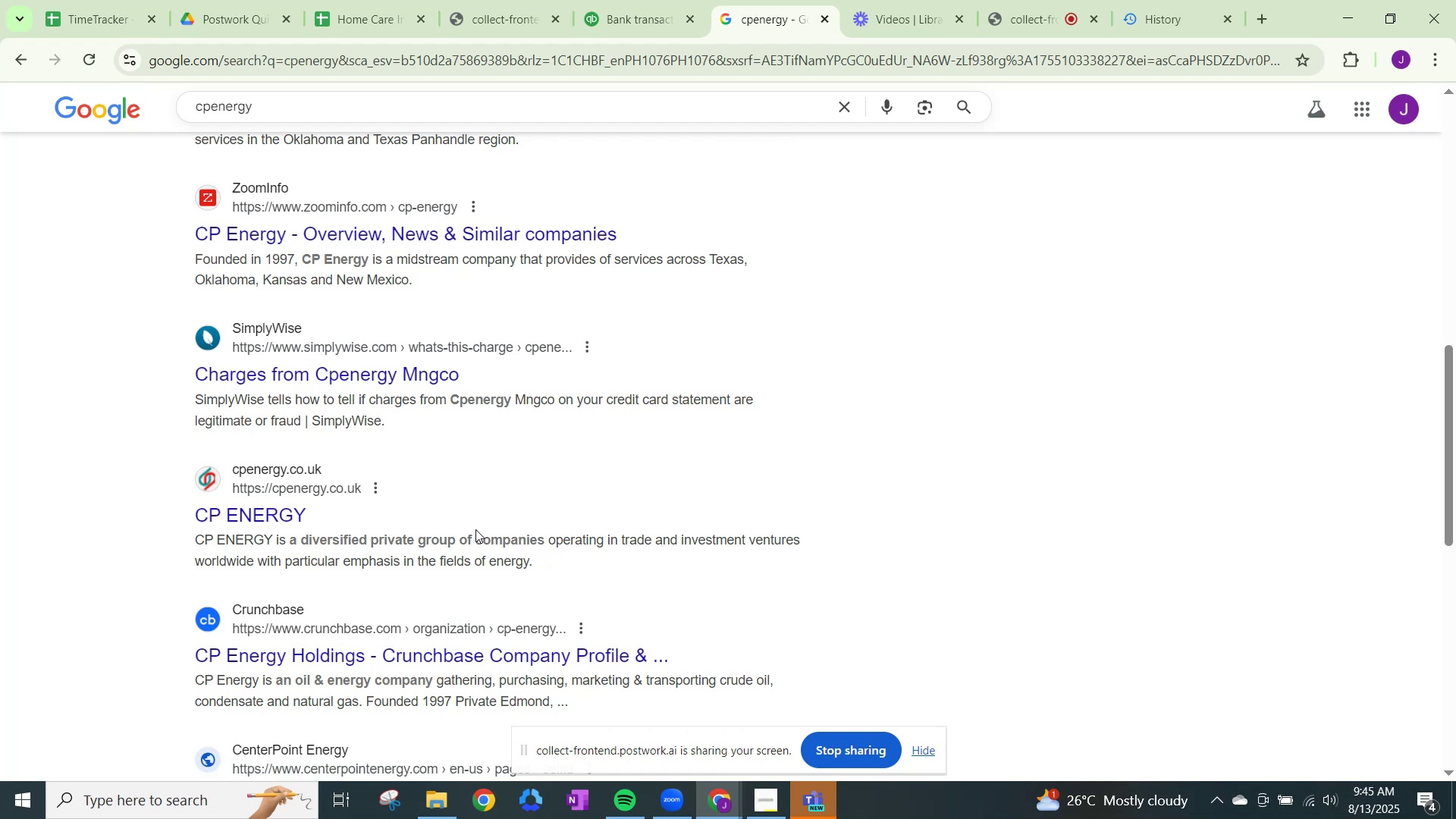 
scroll: coordinate [220, 605], scroll_direction: down, amount: 2.0
 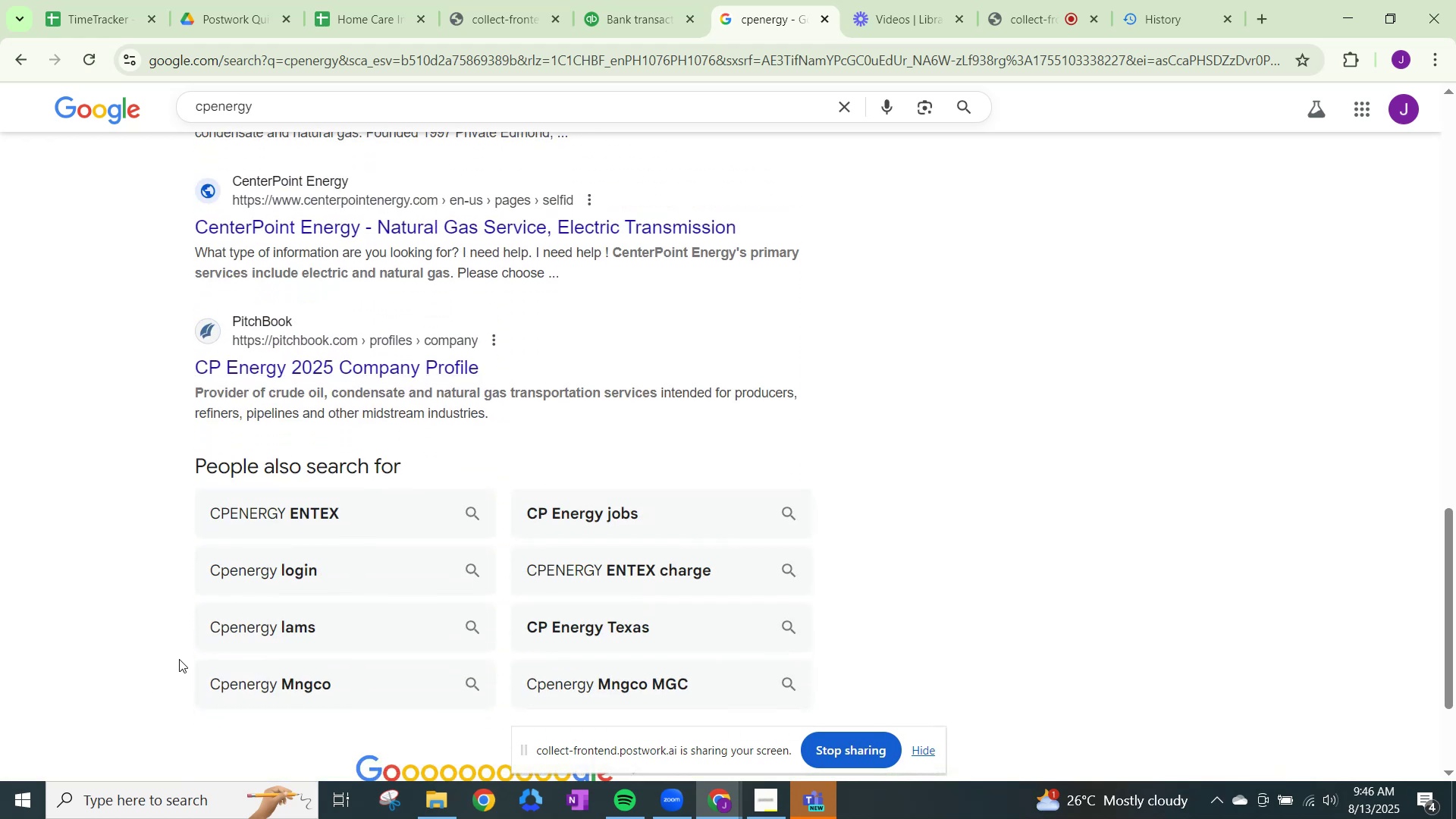 
wait(7.72)
 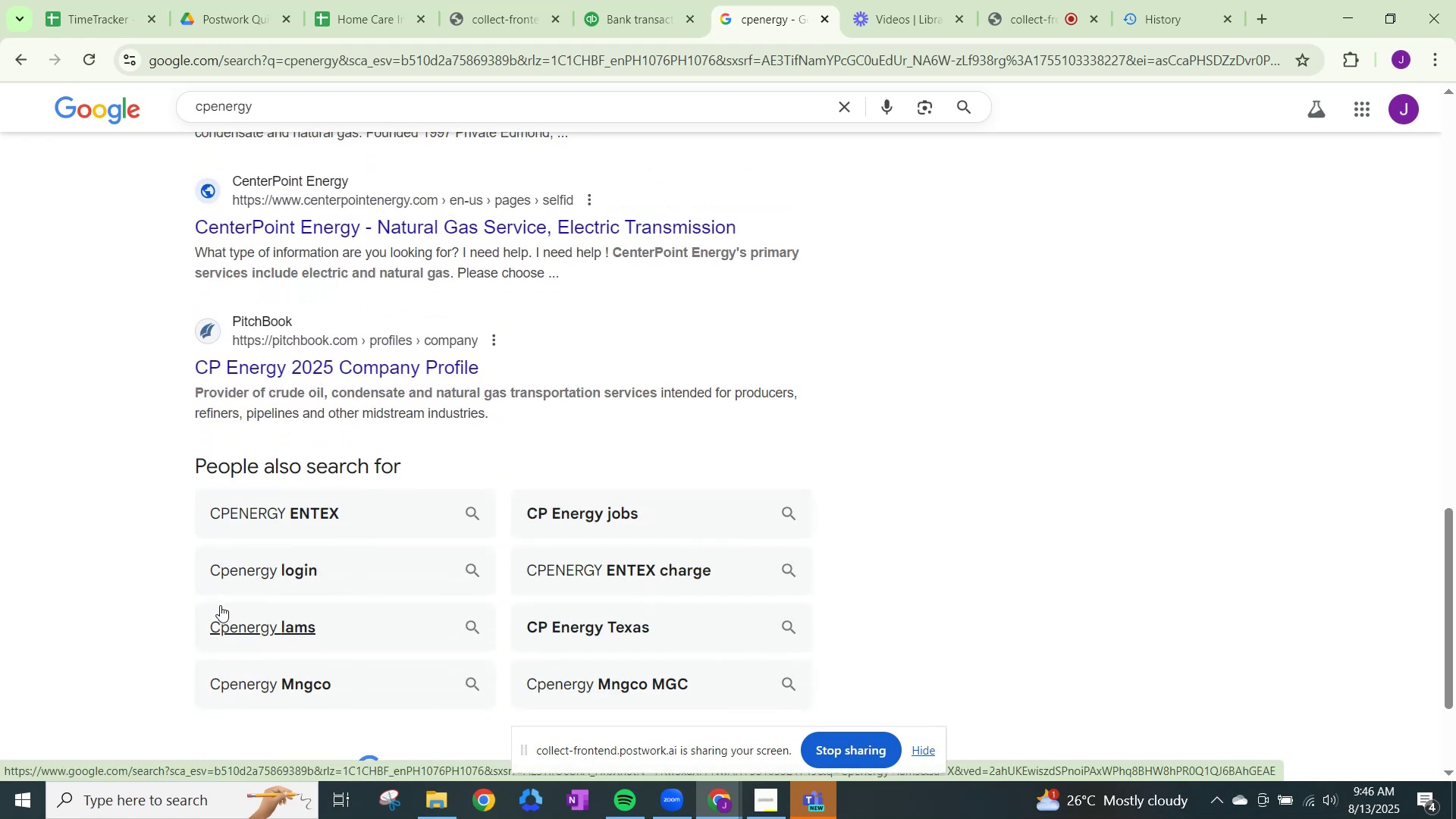 
left_click([642, 0])
 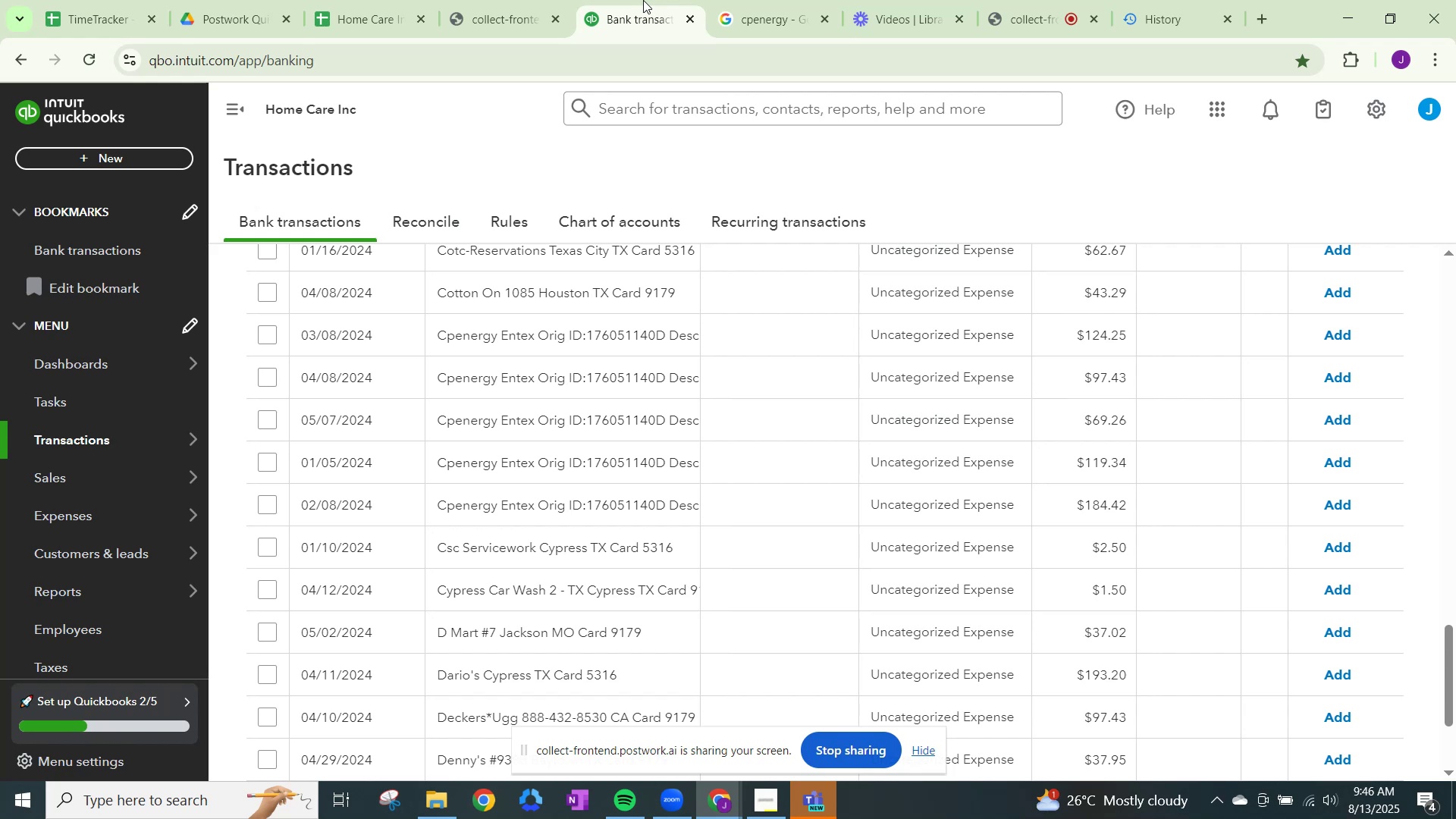 
left_click([788, 16])
 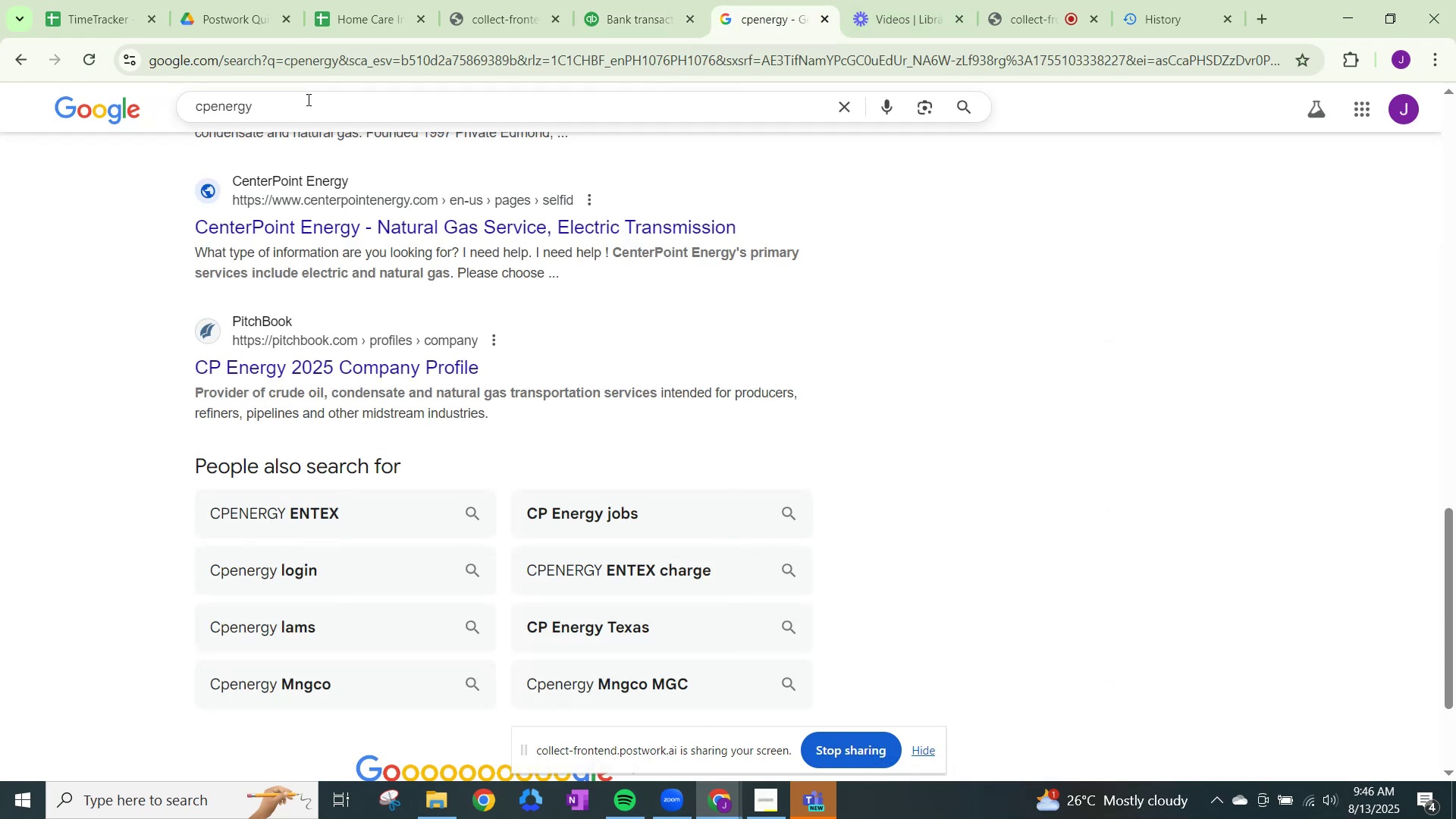 
left_click([301, 96])
 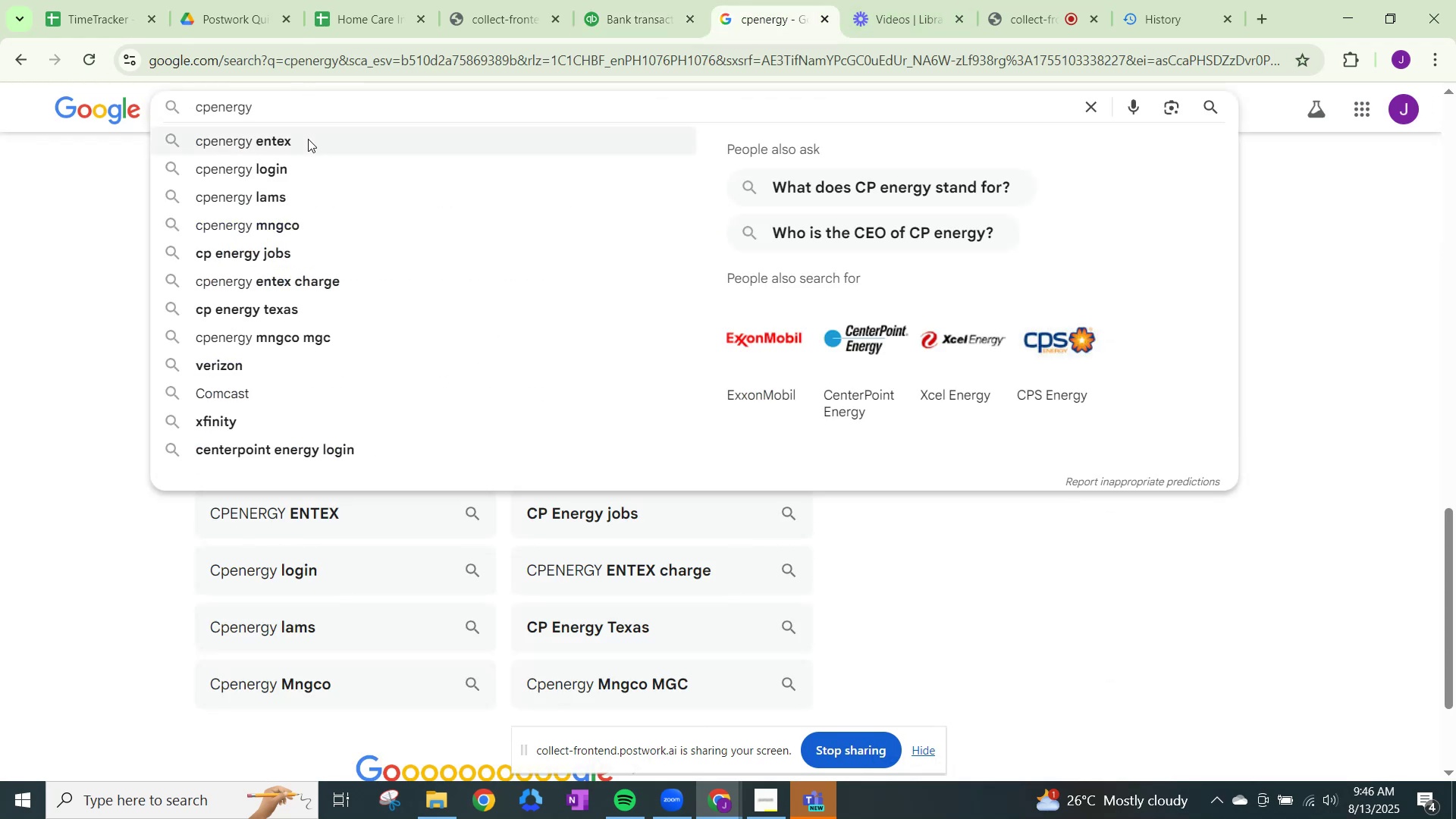 
left_click([306, 146])
 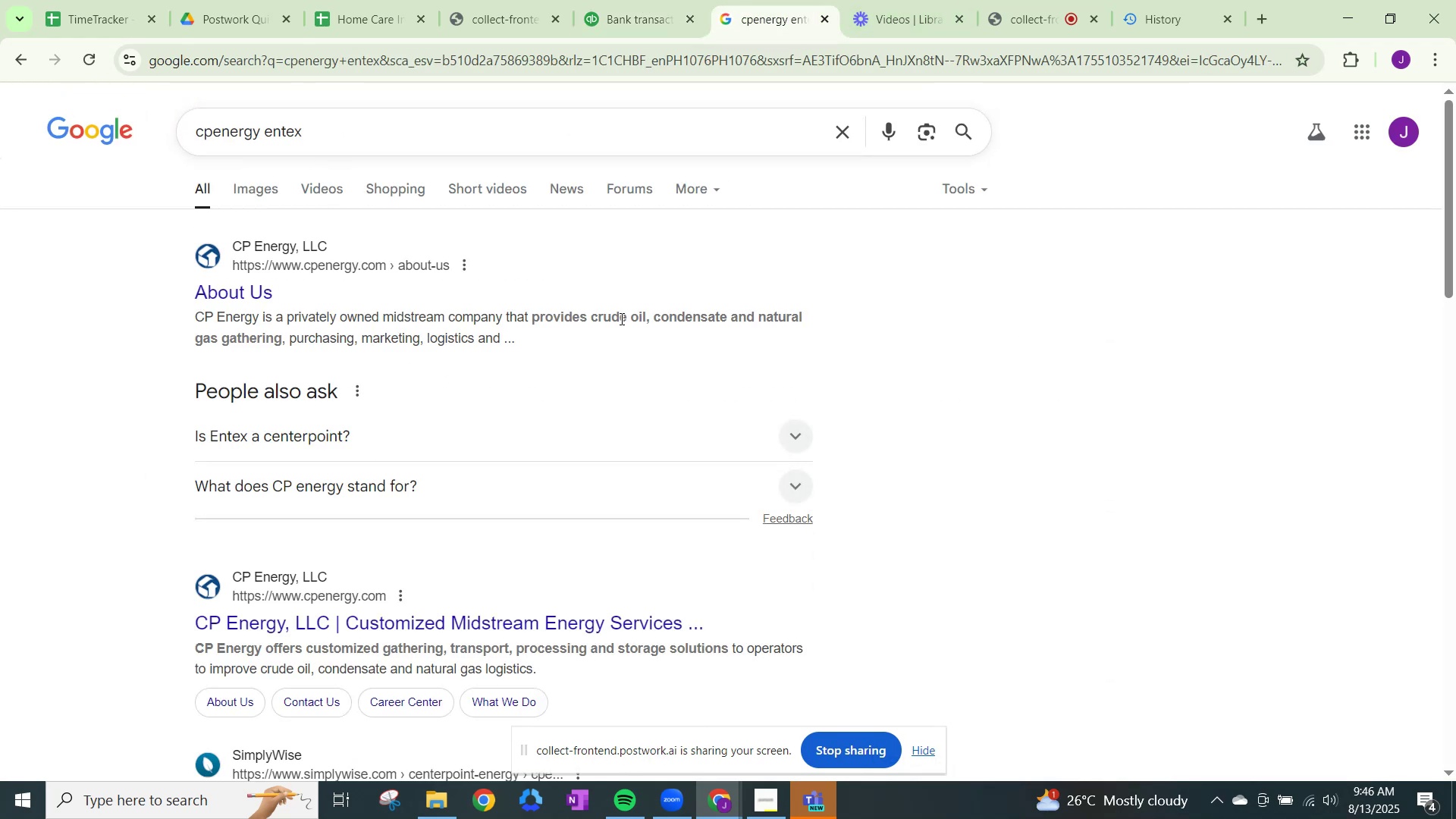 
wait(8.9)
 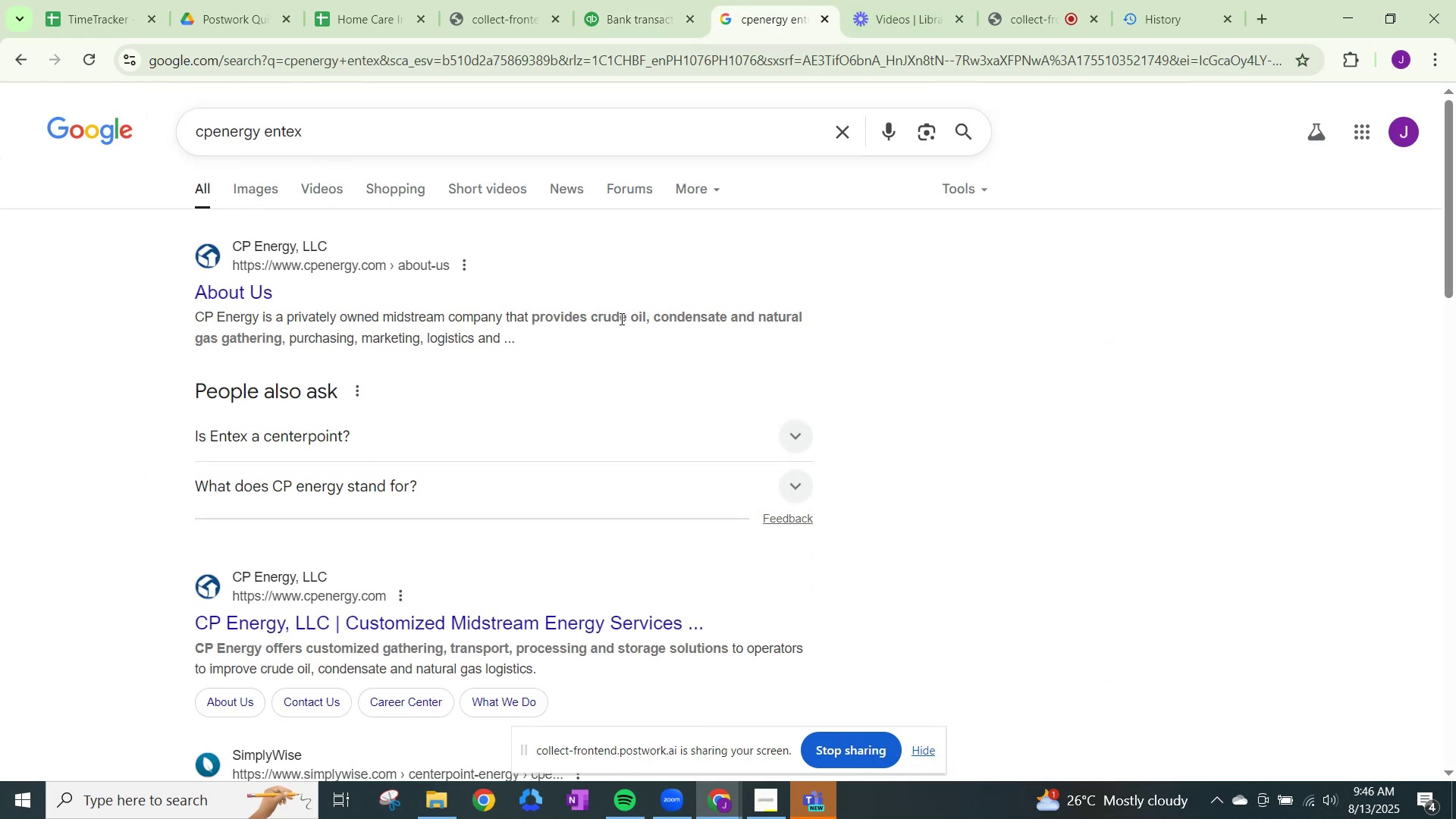 
scroll: coordinate [679, 365], scroll_direction: down, amount: 2.0
 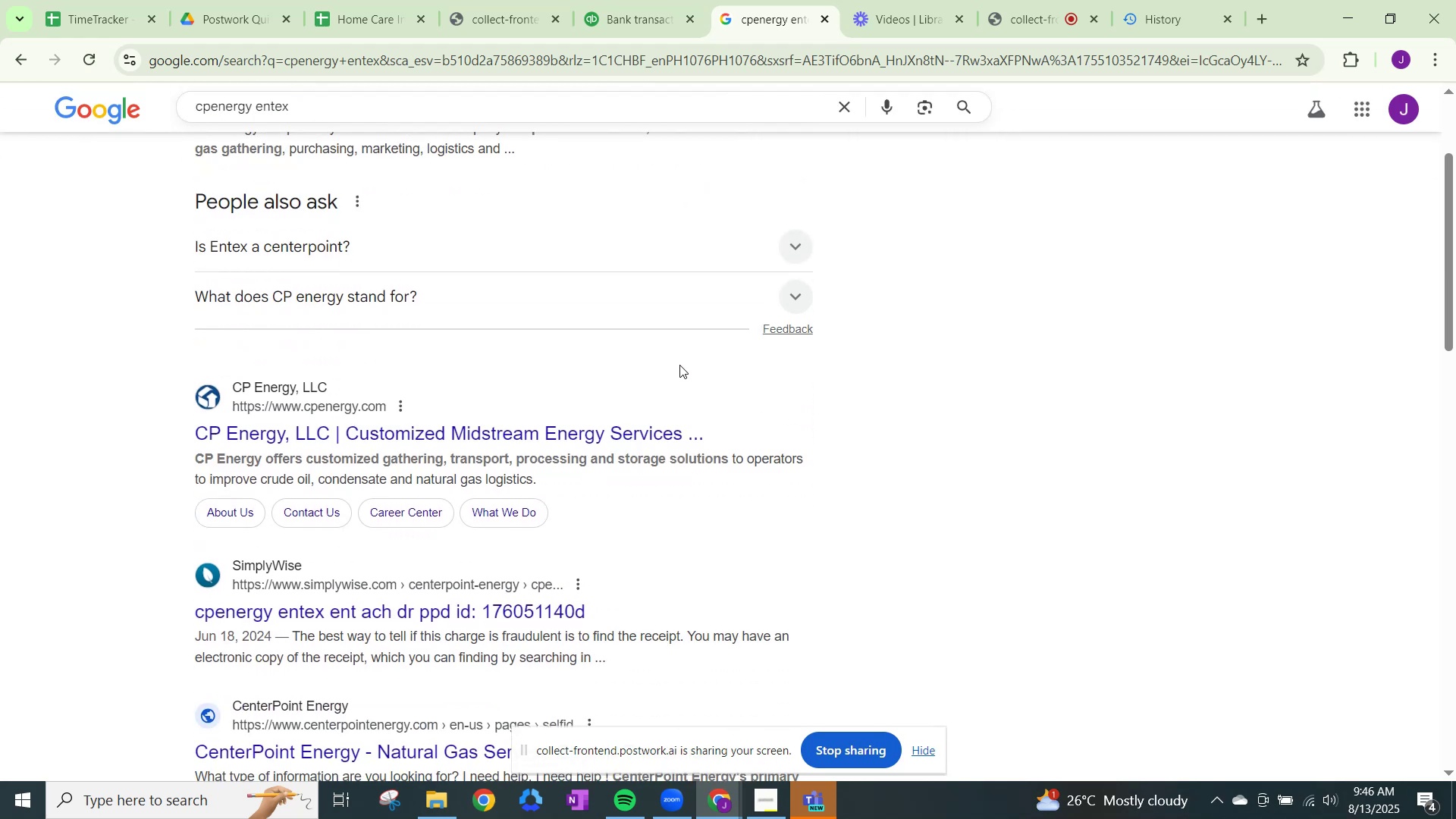 
wait(5.46)
 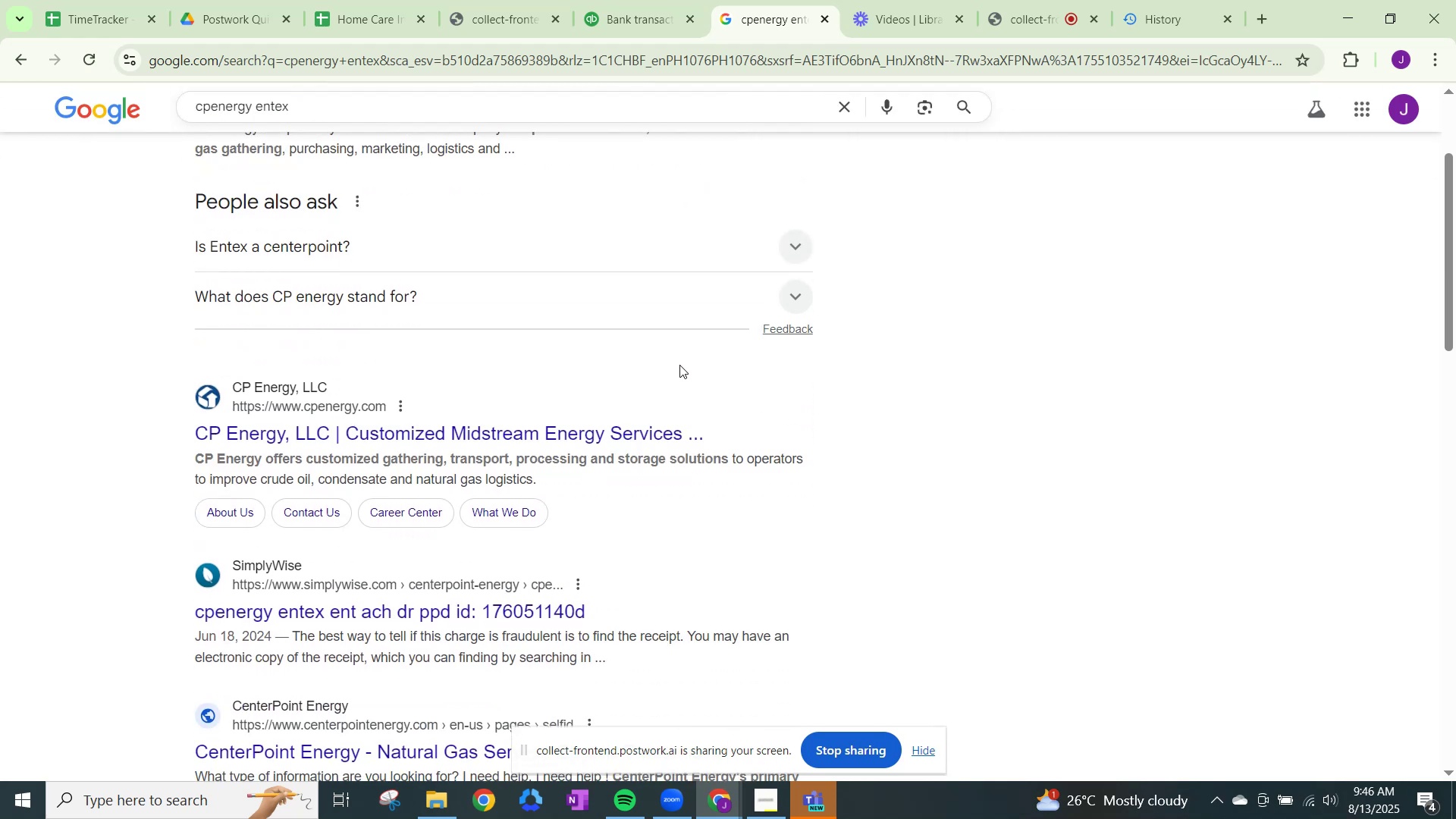 
scroll: coordinate [633, 403], scroll_direction: down, amount: 2.0
 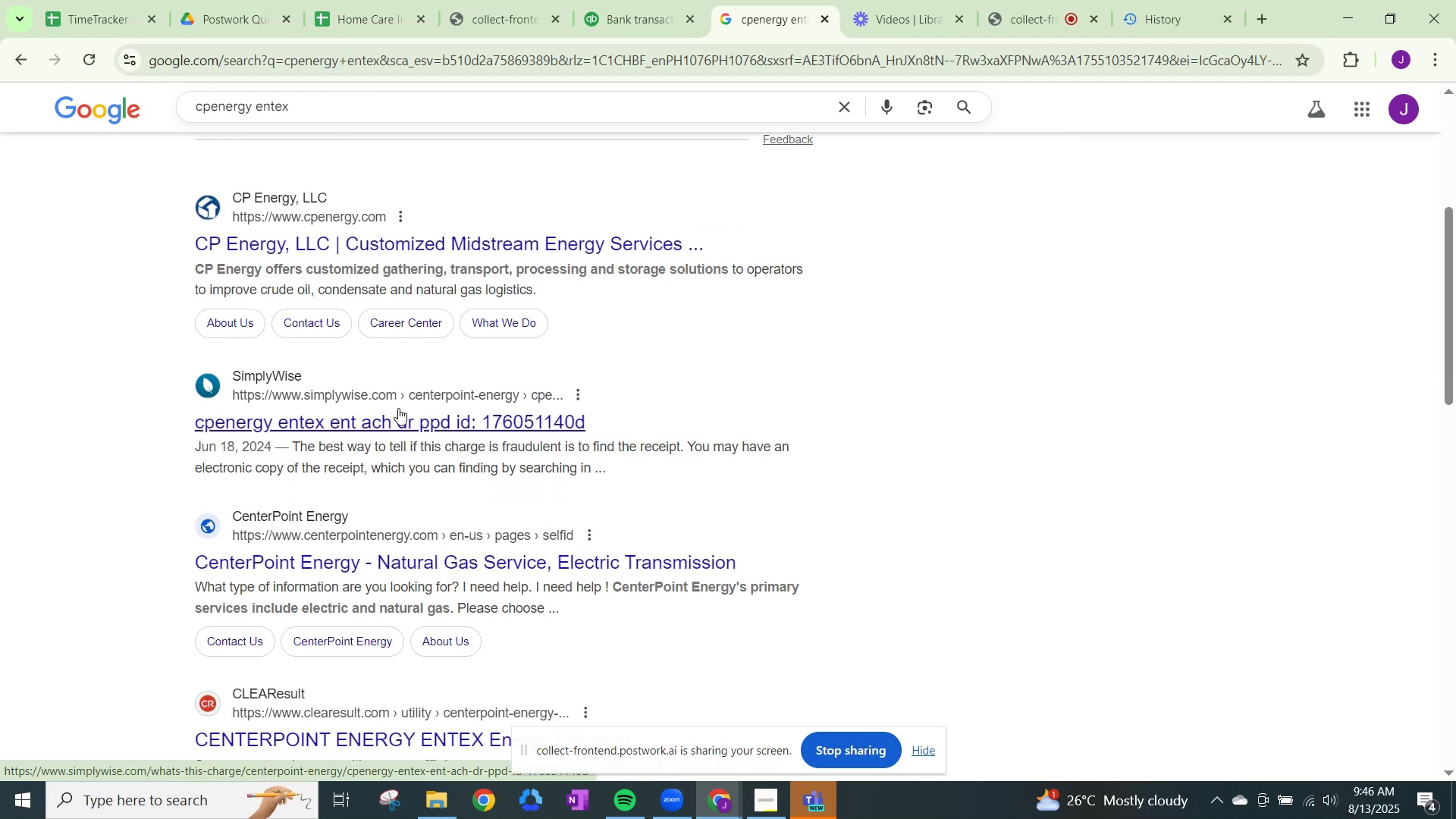 
wait(7.34)
 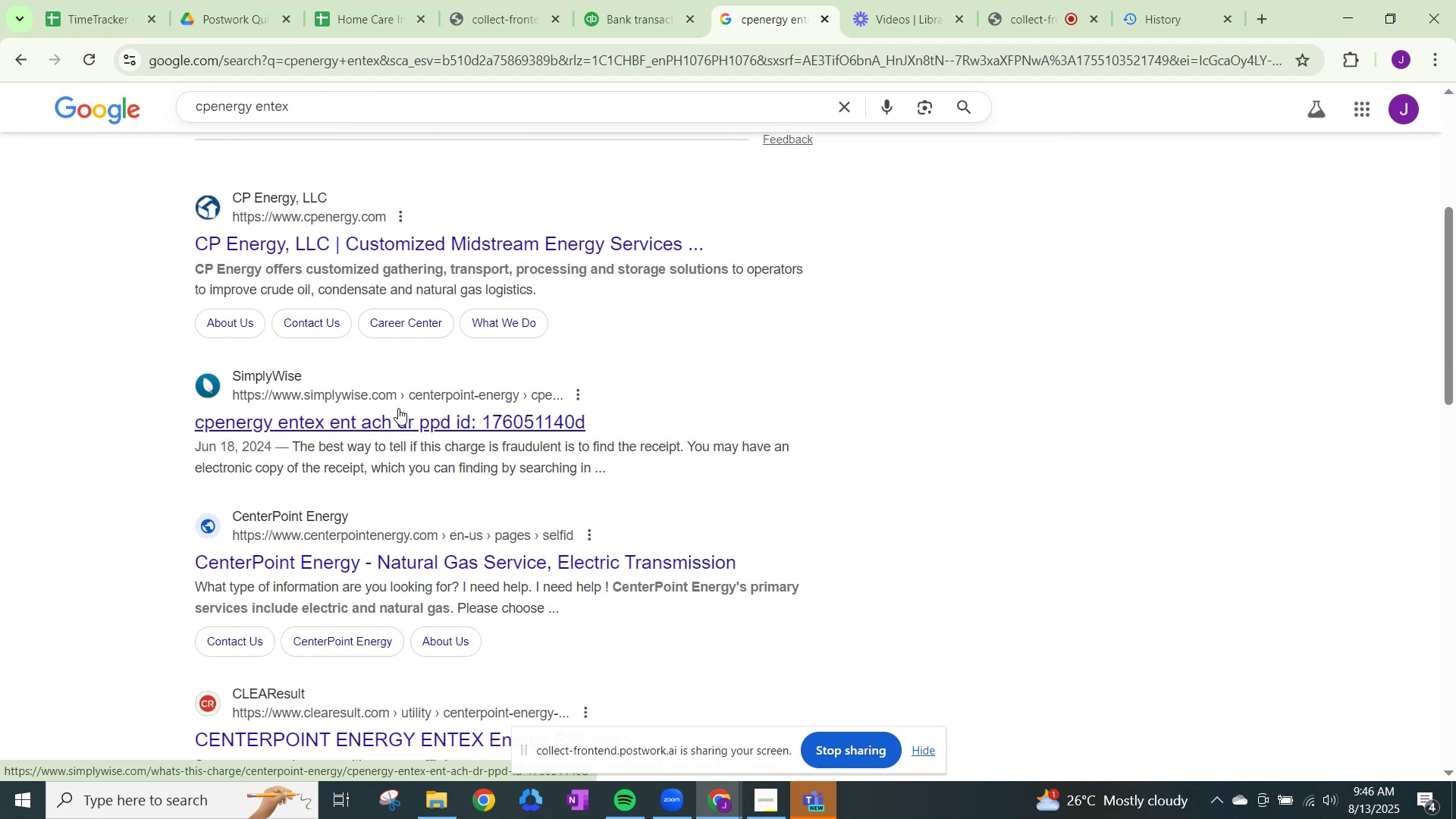 
scroll: coordinate [398, 408], scroll_direction: down, amount: 3.0
 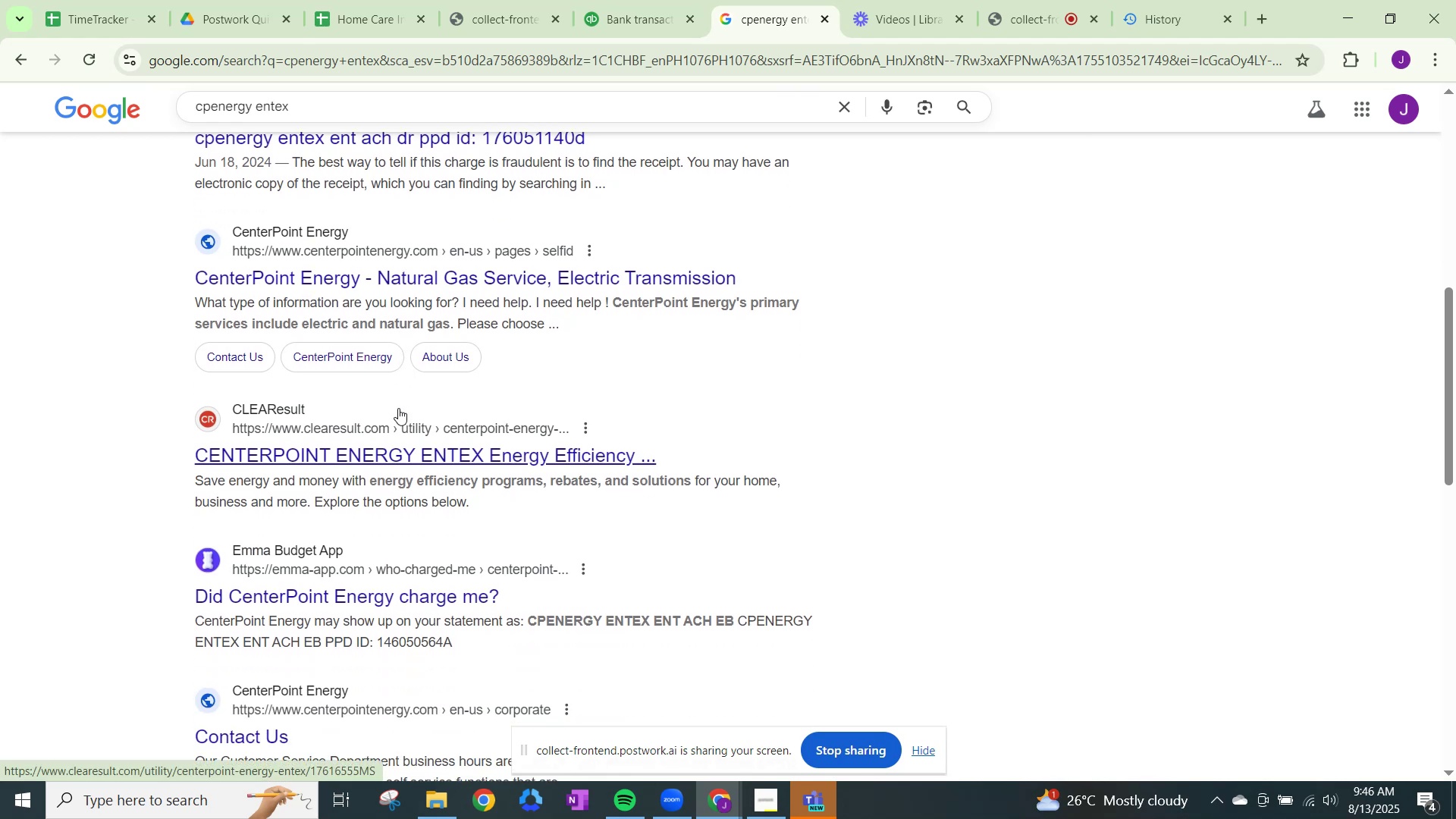 
scroll: coordinate [398, 408], scroll_direction: up, amount: 2.0
 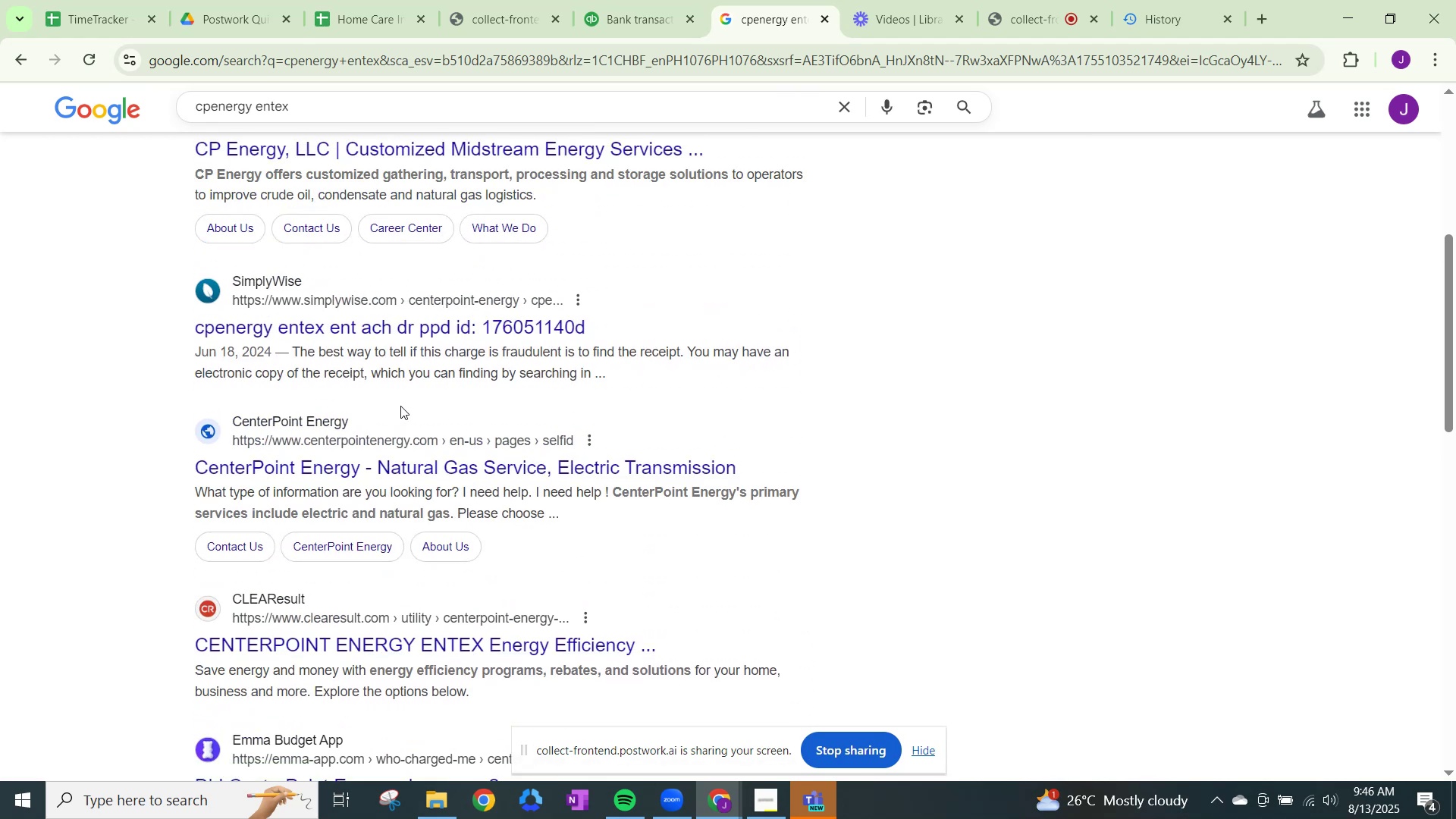 
wait(8.16)
 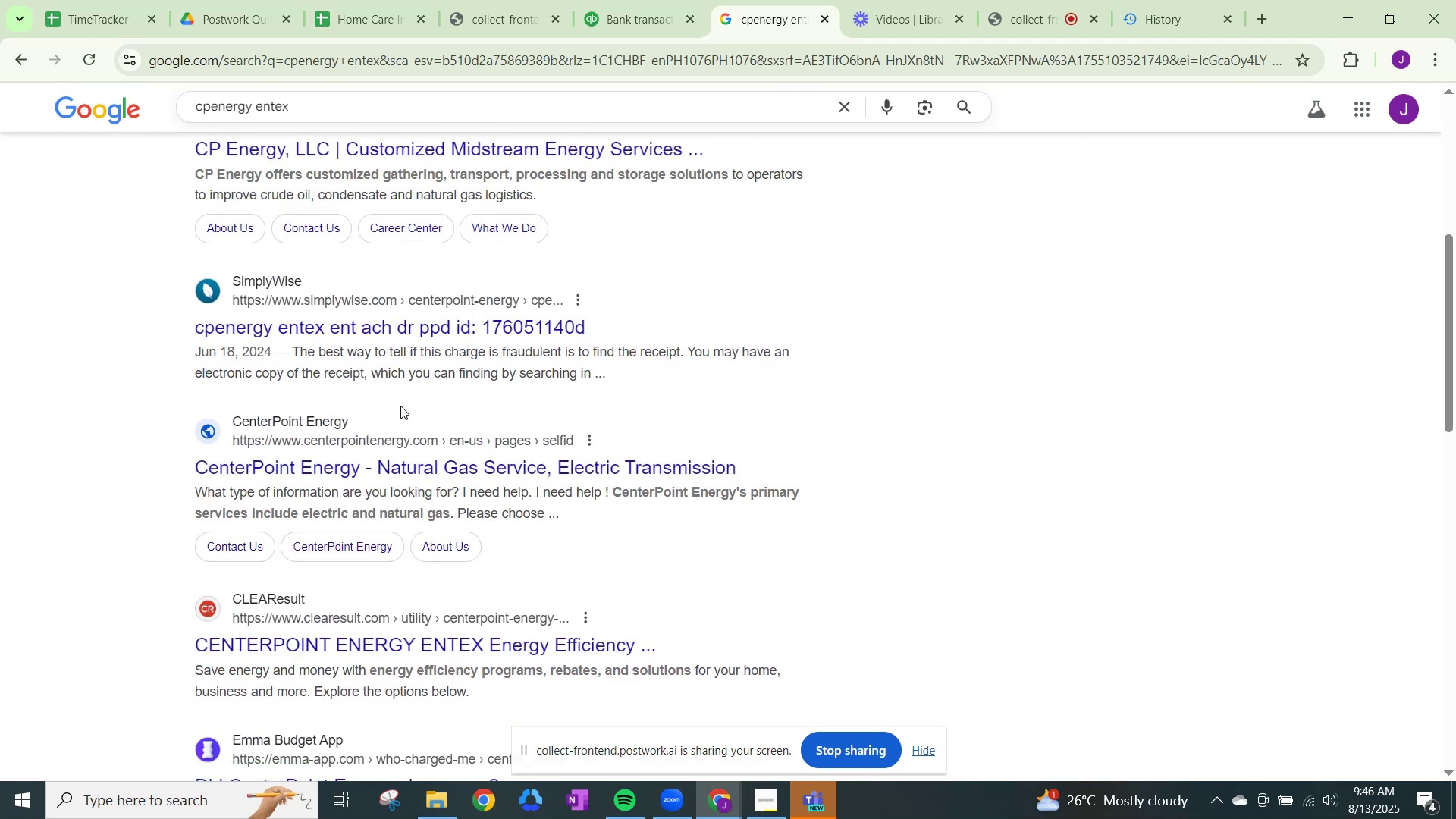 
left_click([253, 220])
 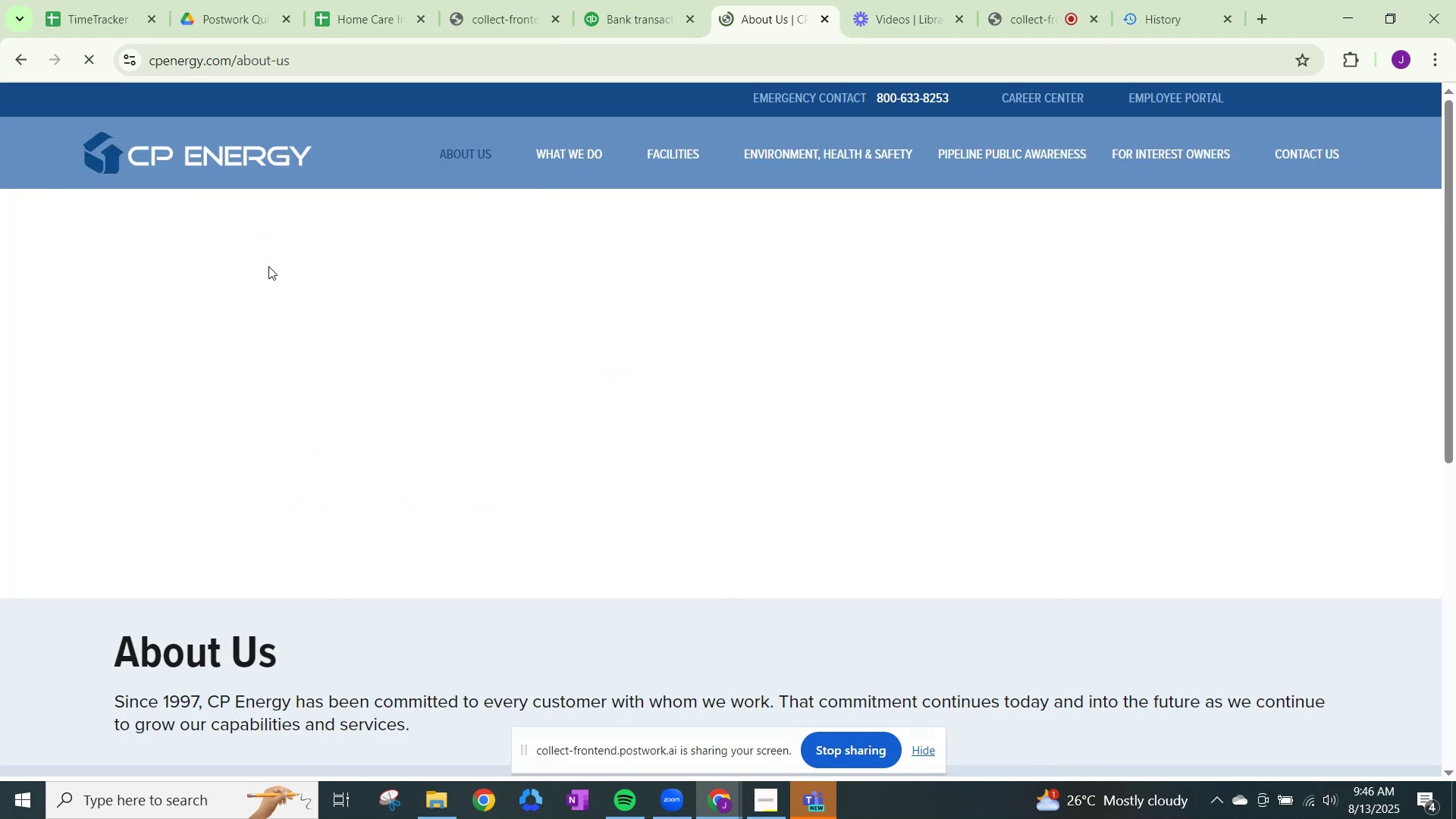 
scroll: coordinate [275, 286], scroll_direction: down, amount: 3.0
 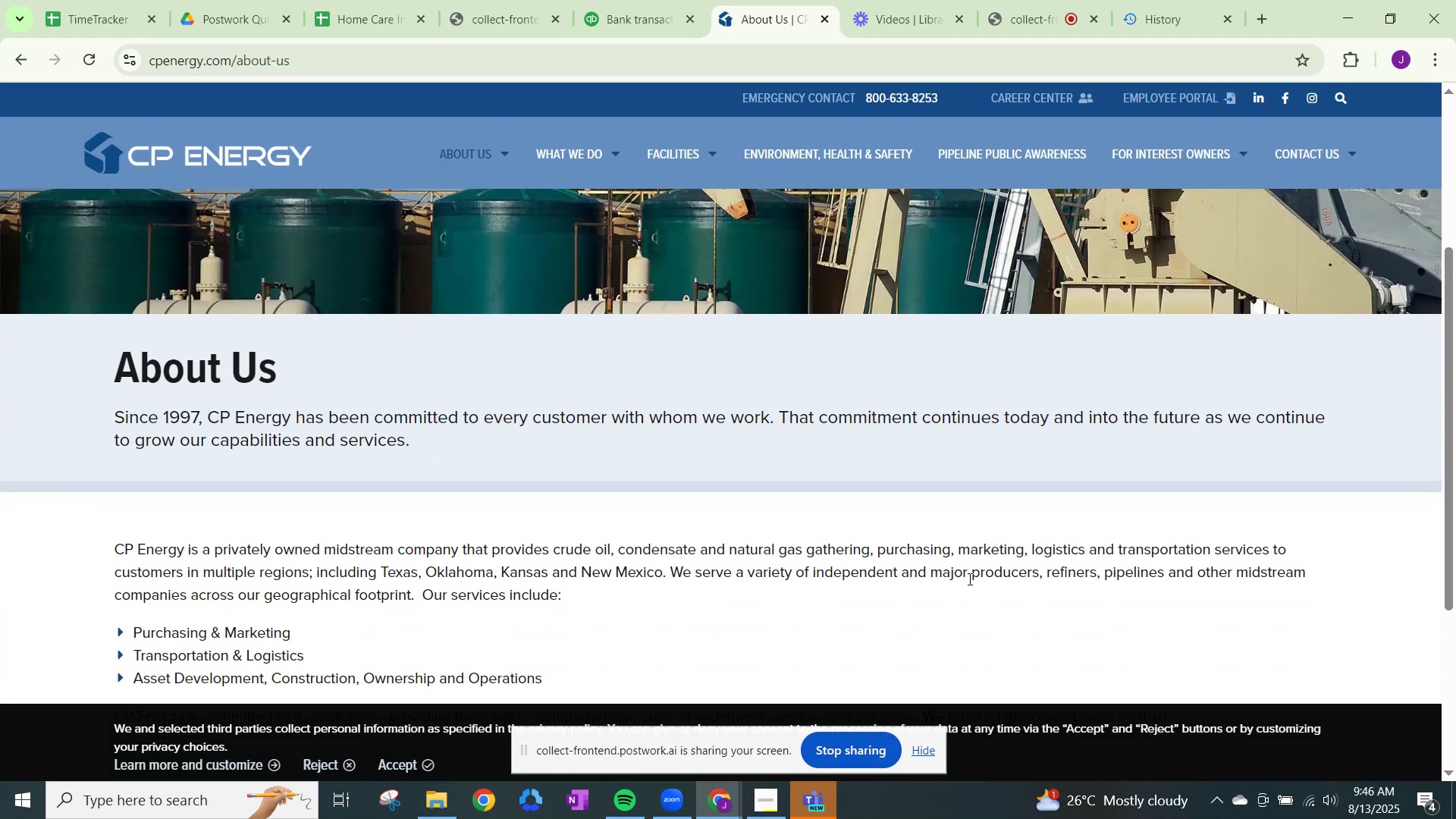 
wait(8.43)
 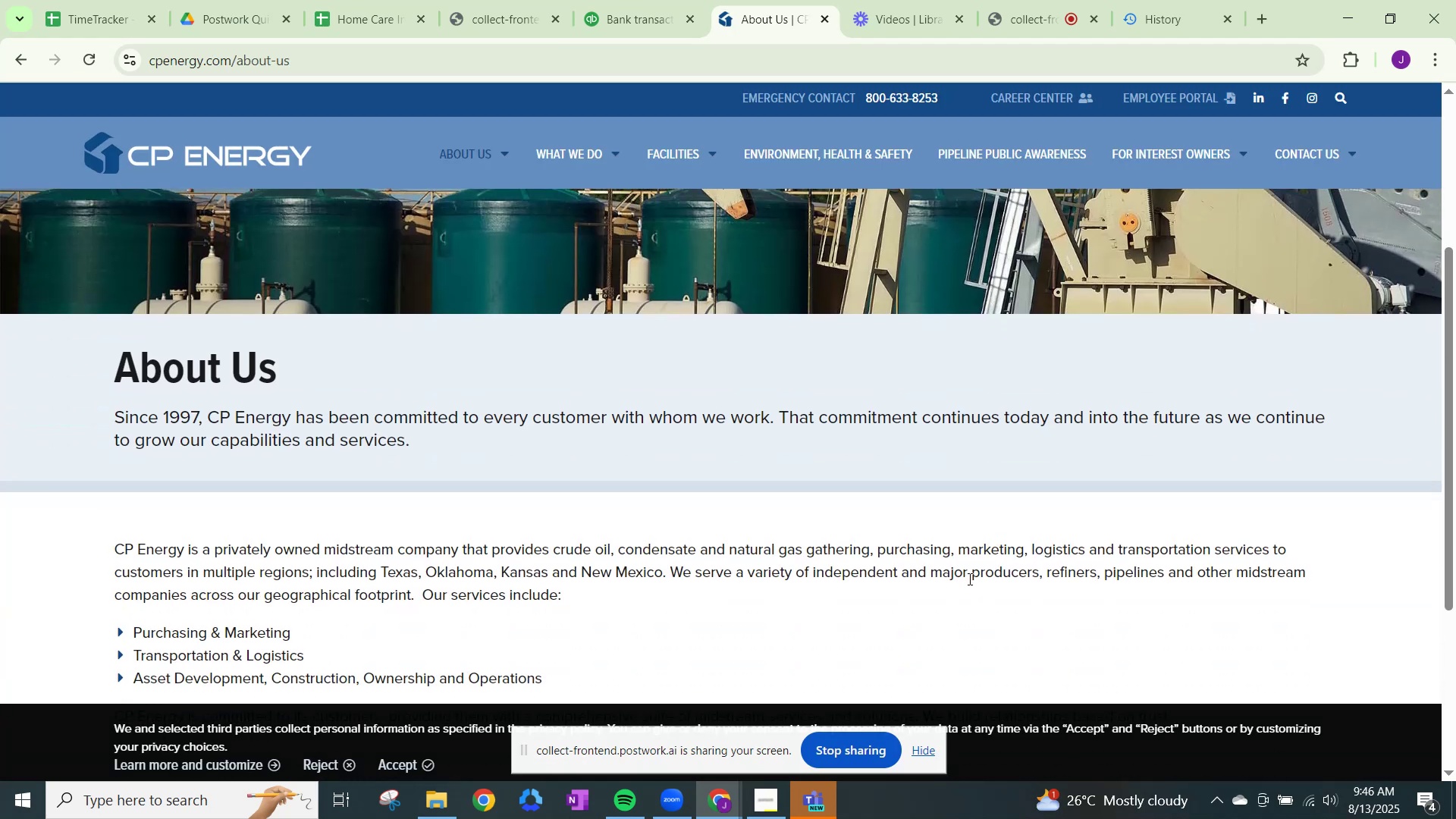 
scroll: coordinate [847, 587], scroll_direction: down, amount: 3.0
 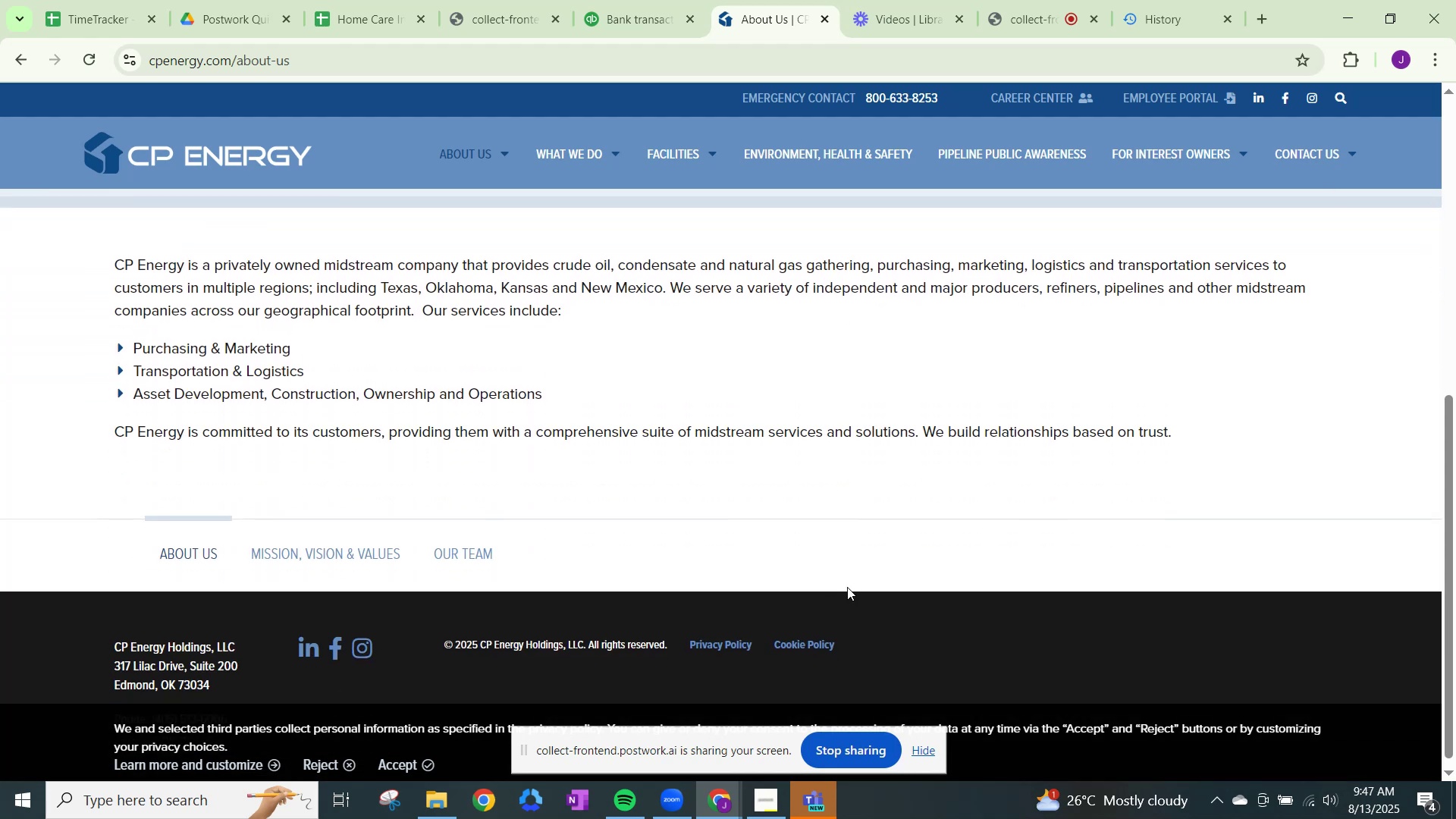 
scroll: coordinate [847, 587], scroll_direction: up, amount: 2.0
 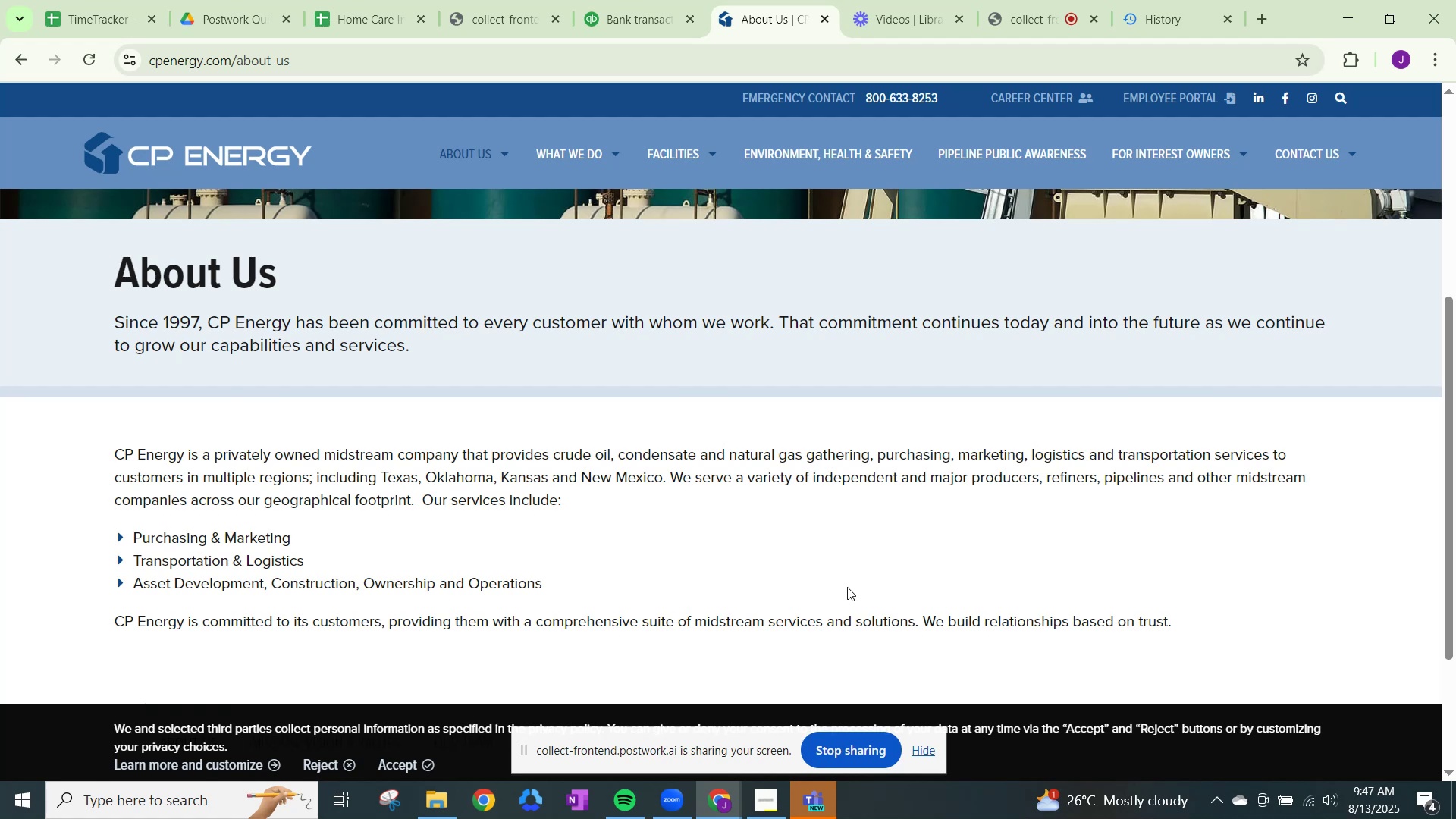 
wait(8.78)
 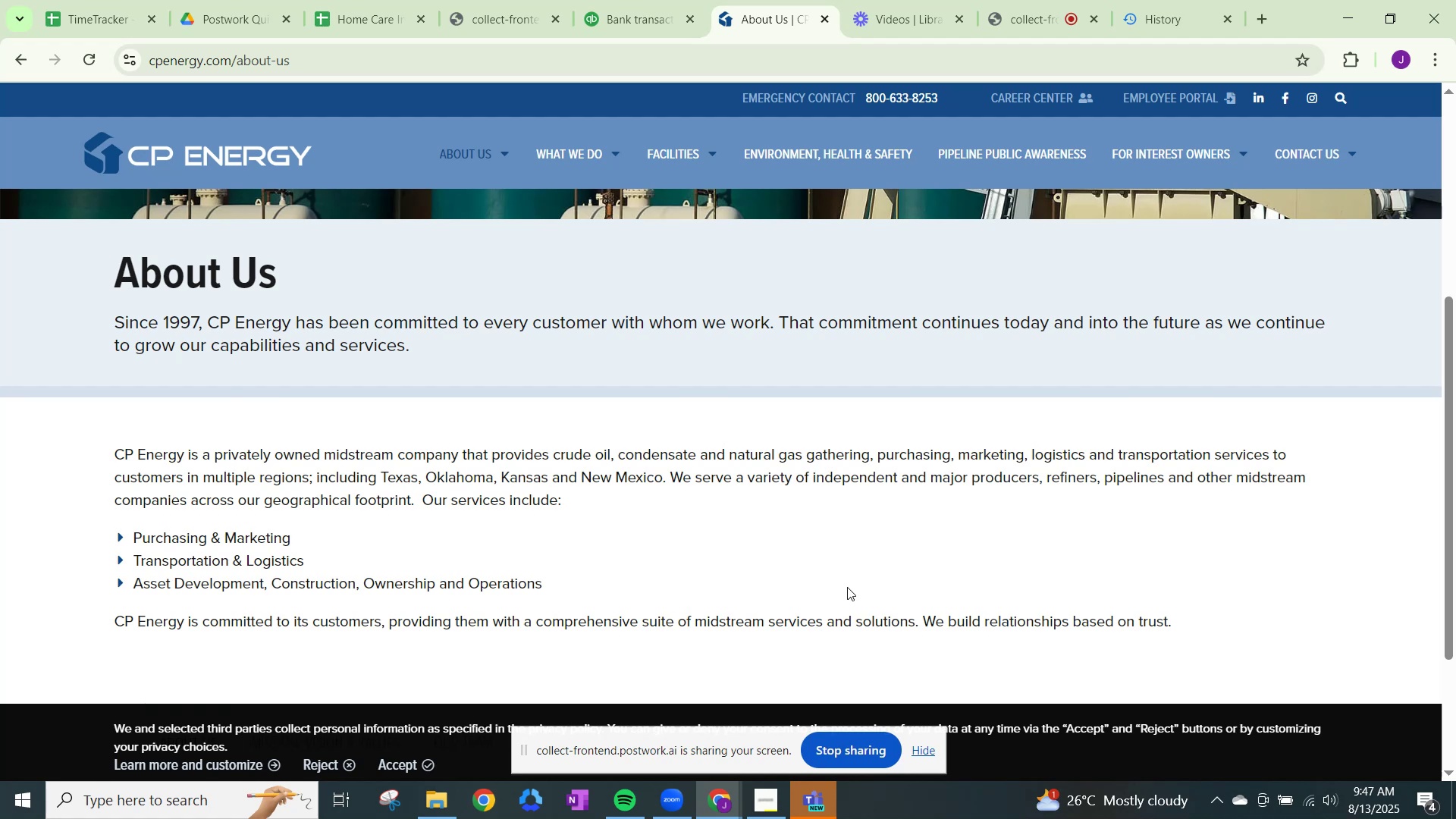 
scroll: coordinate [836, 621], scroll_direction: up, amount: 2.0
 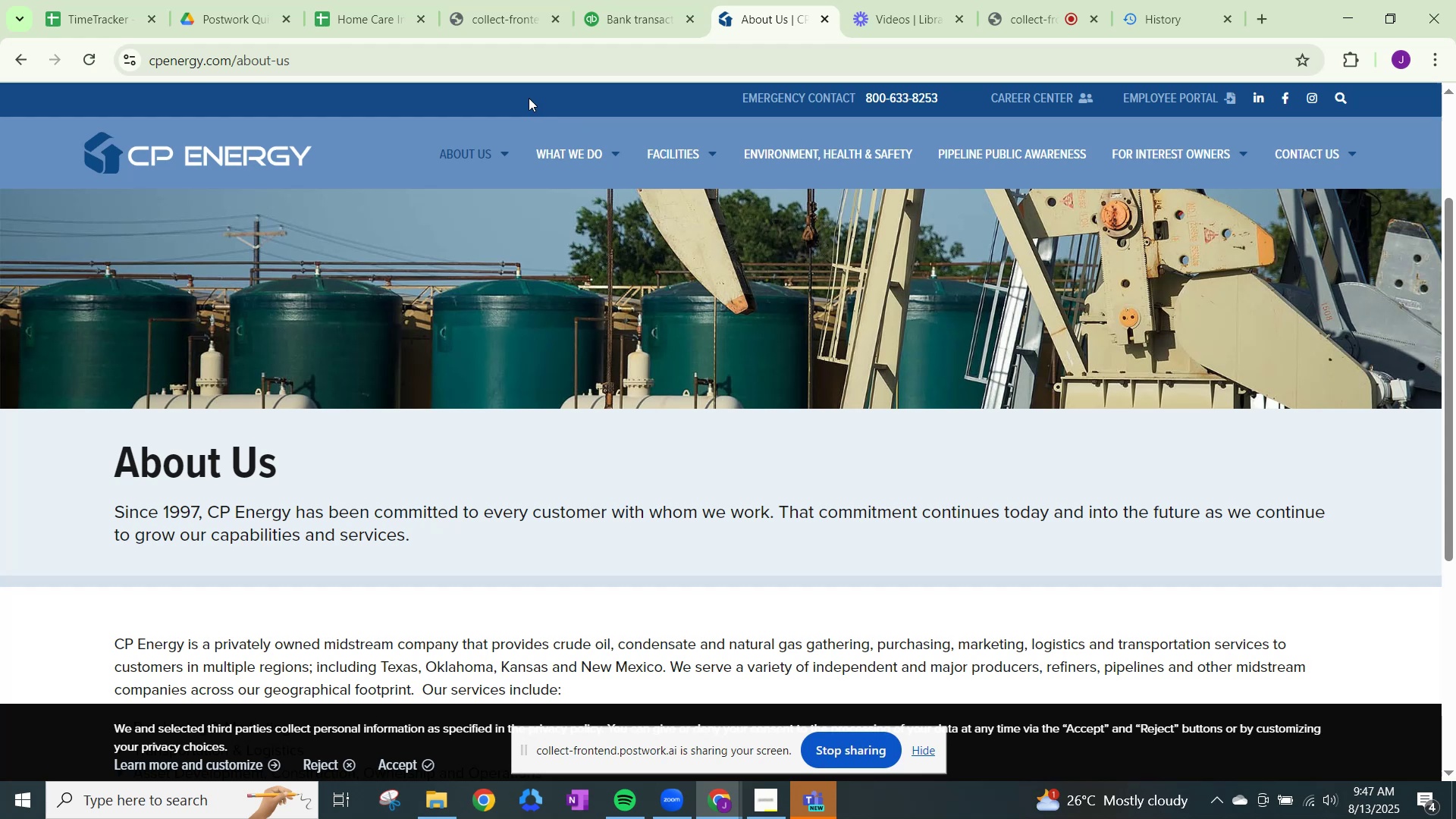 
left_click([630, 0])
 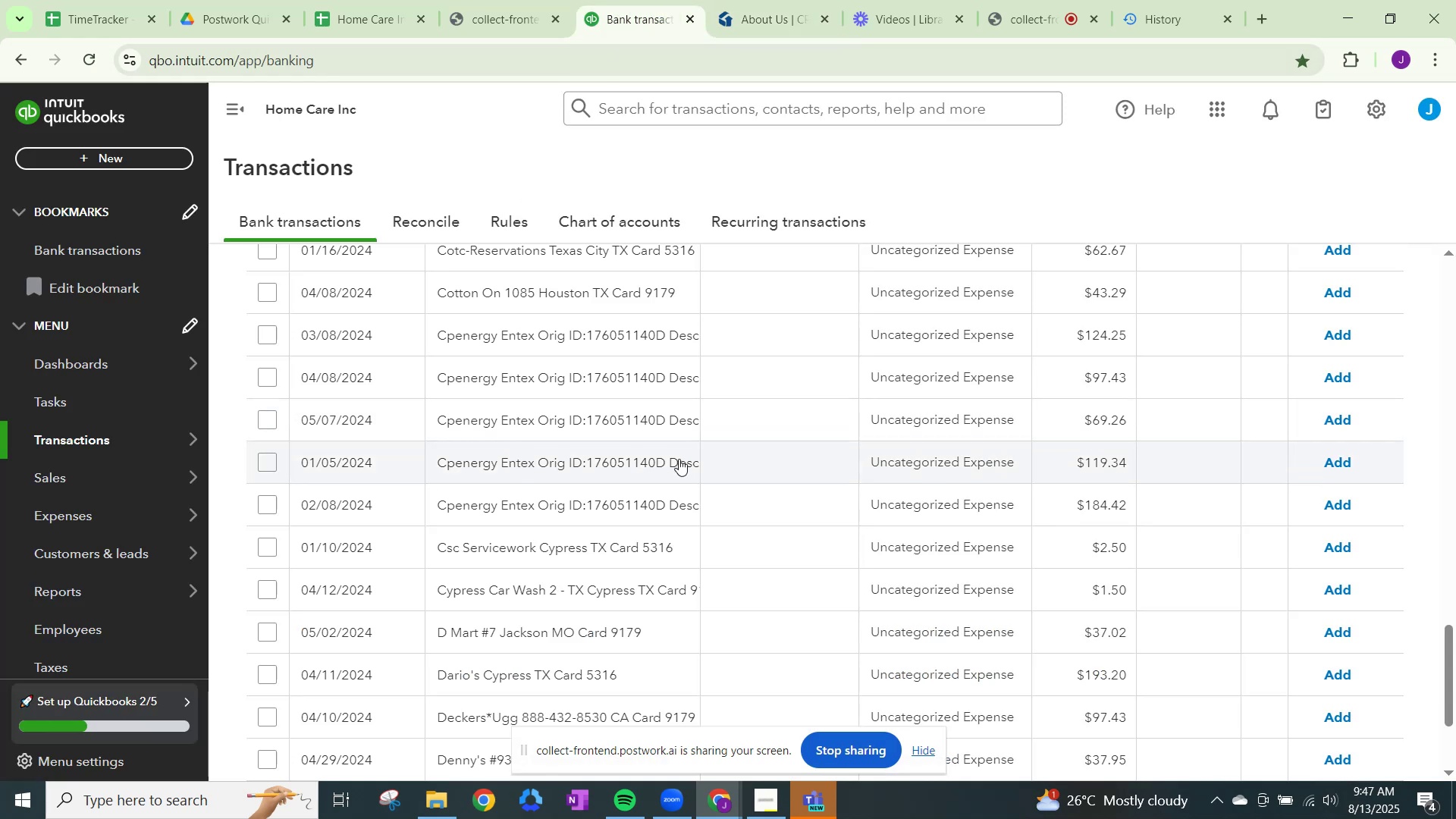 
wait(10.56)
 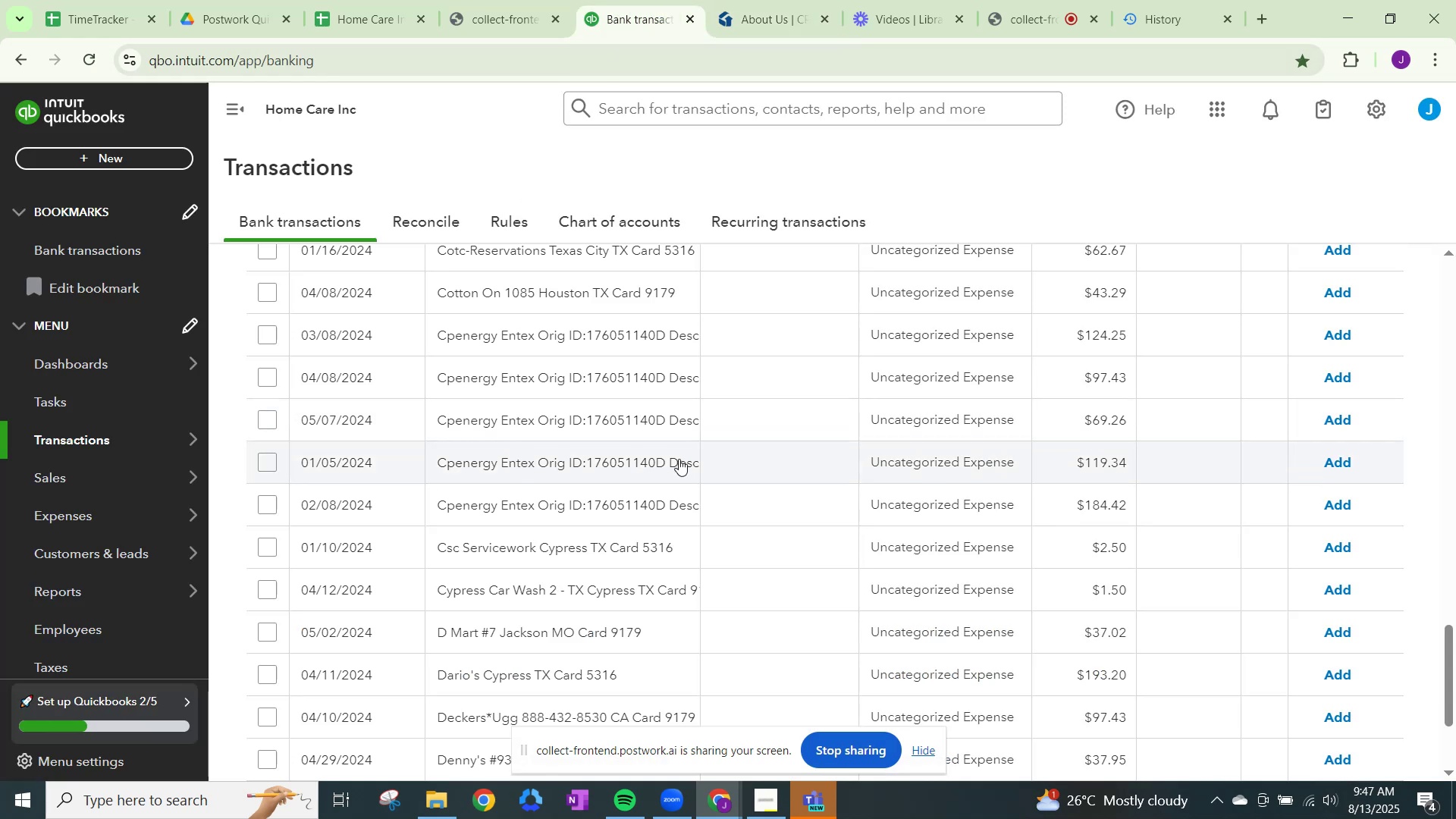 
left_click([920, 322])
 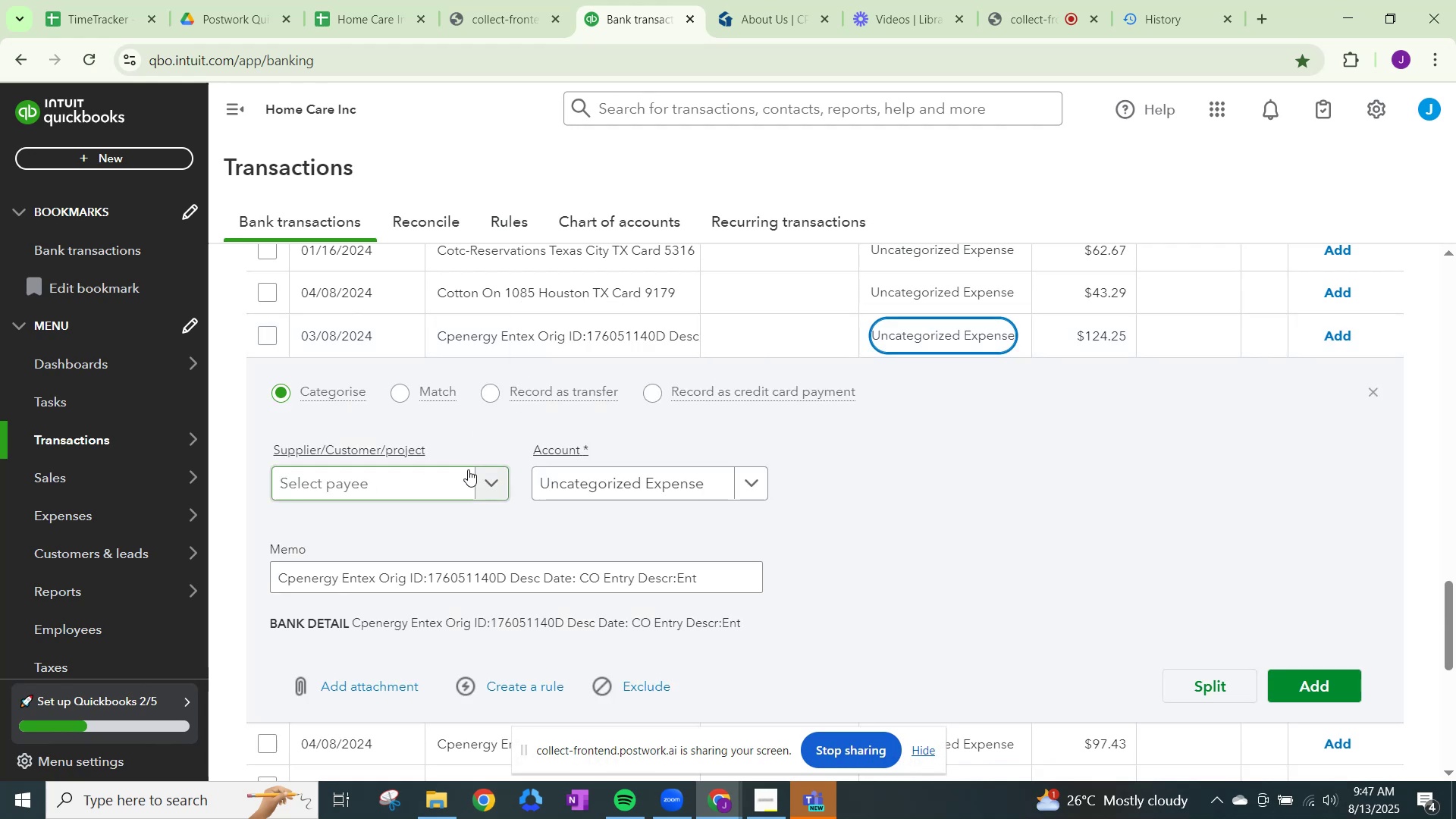 
left_click([480, 474])
 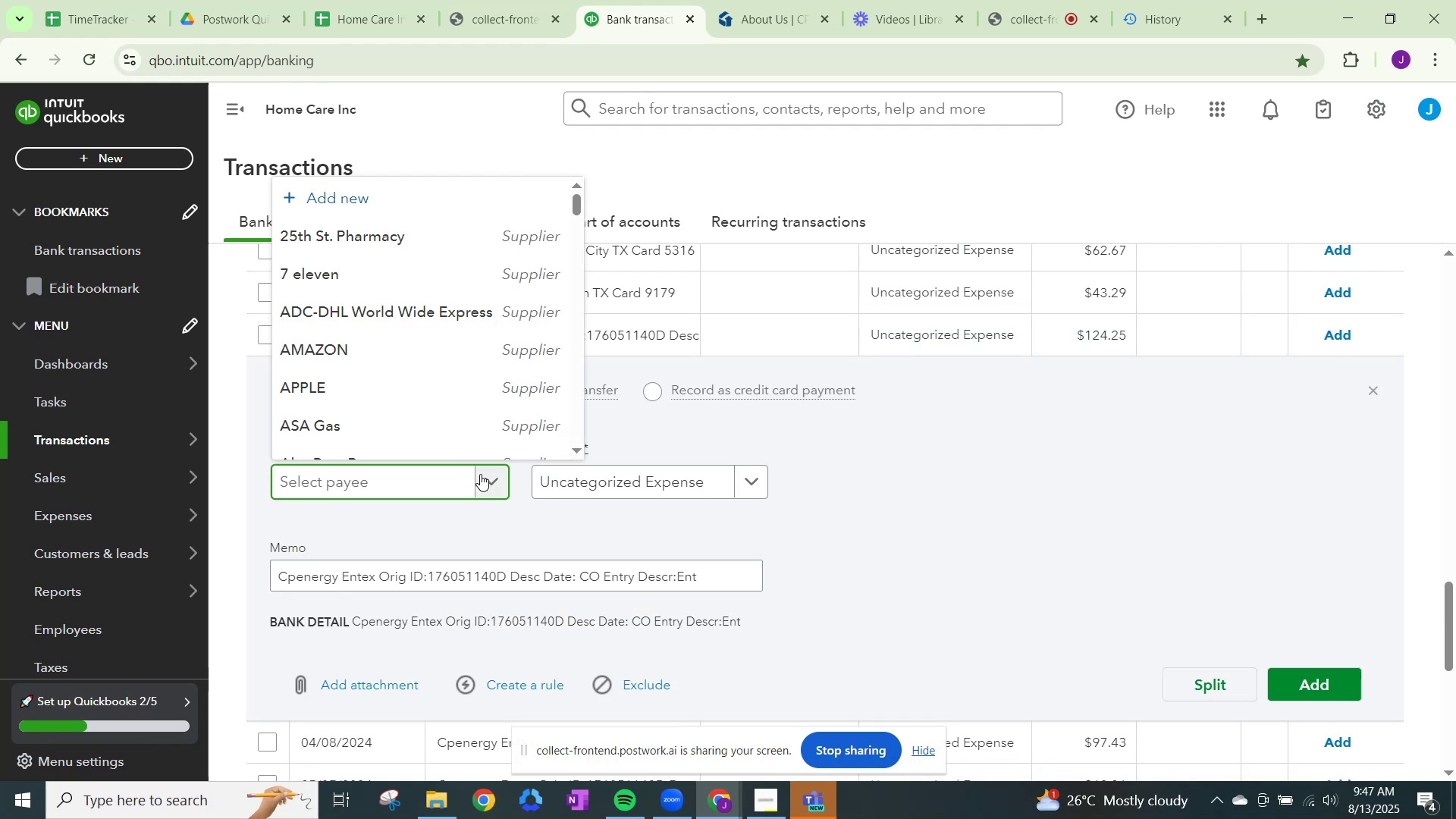 
type(Cper)
 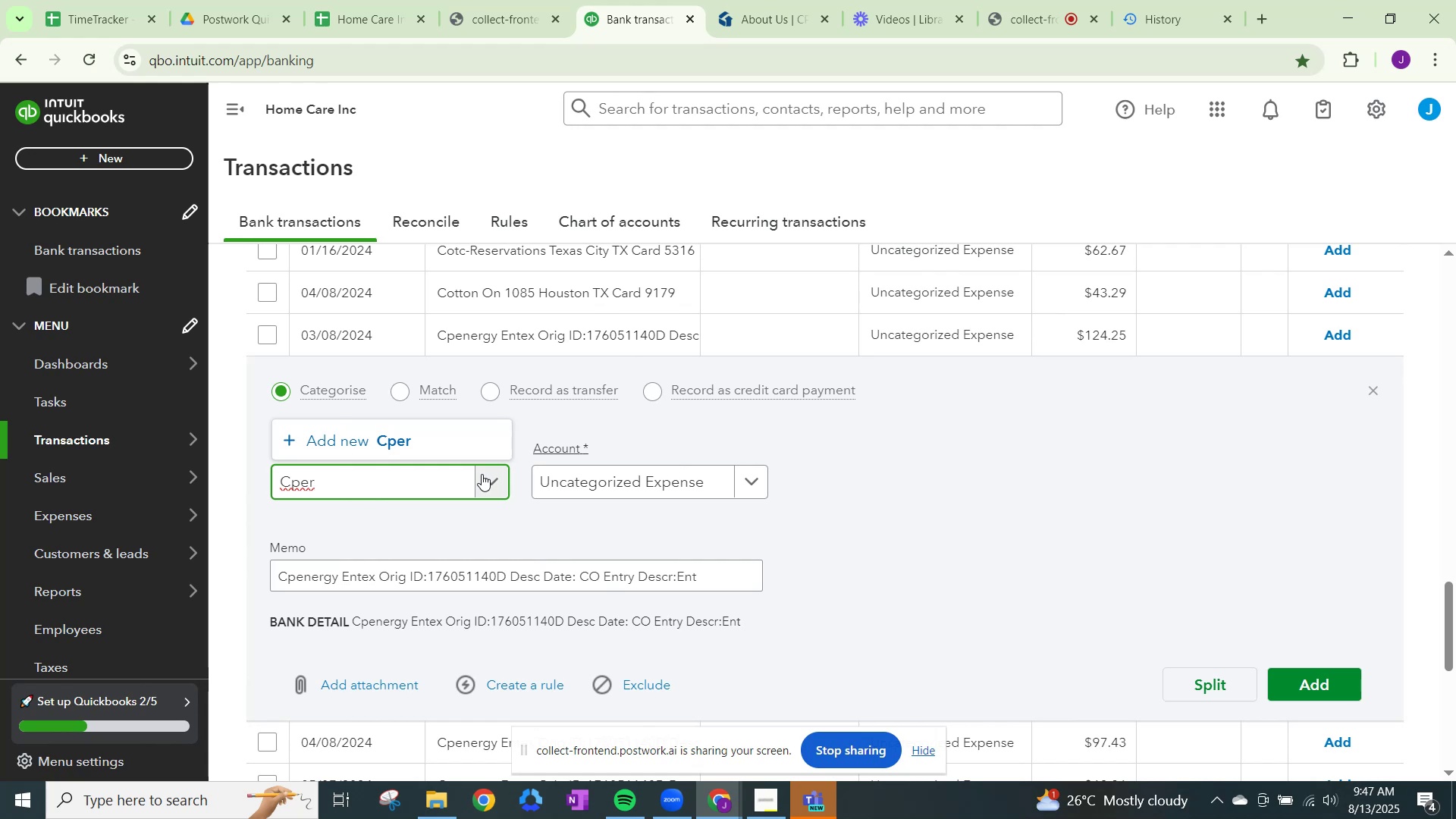 
wait(5.58)
 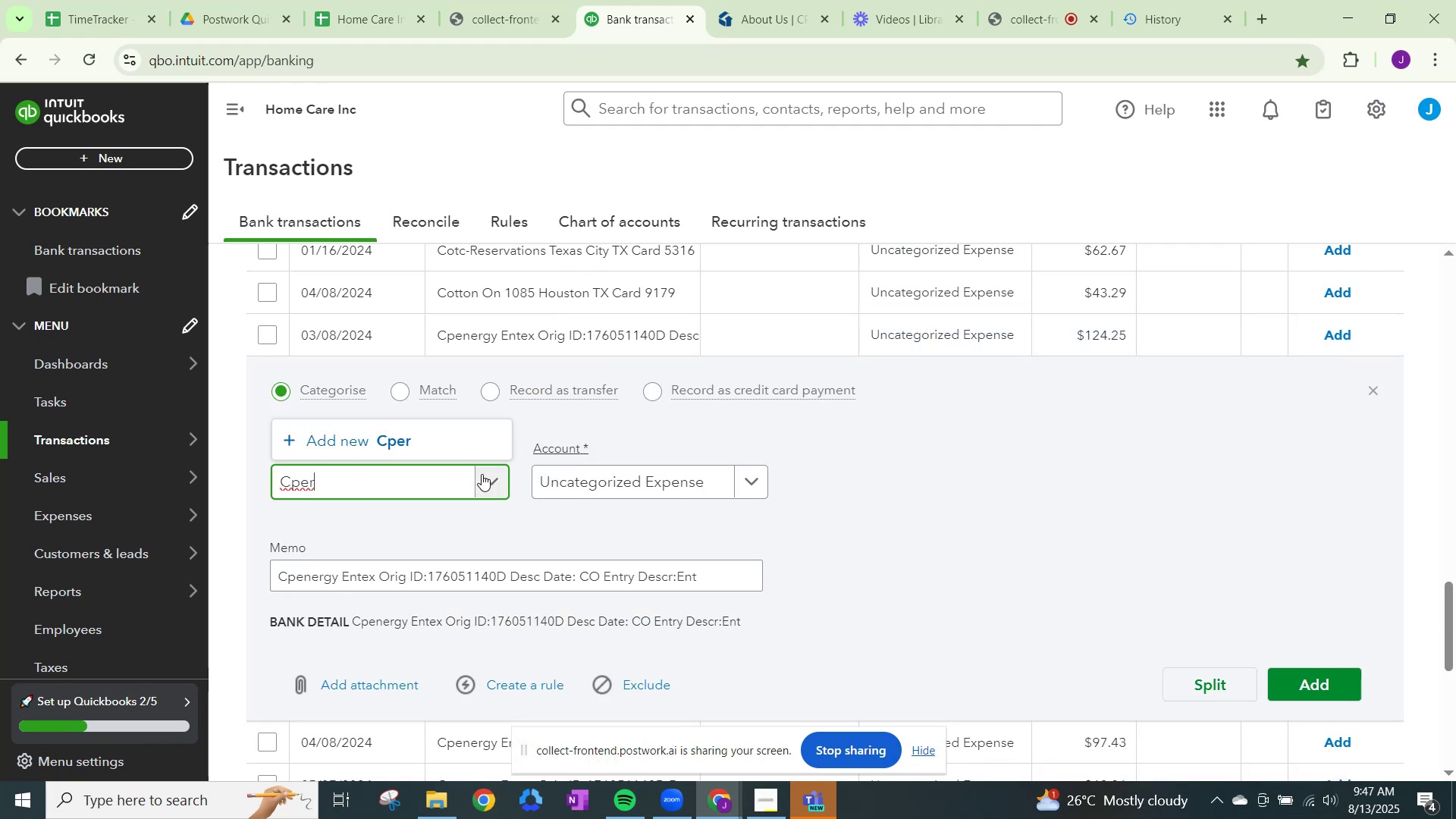 
key(Backspace)
type(nergy Entrx)
 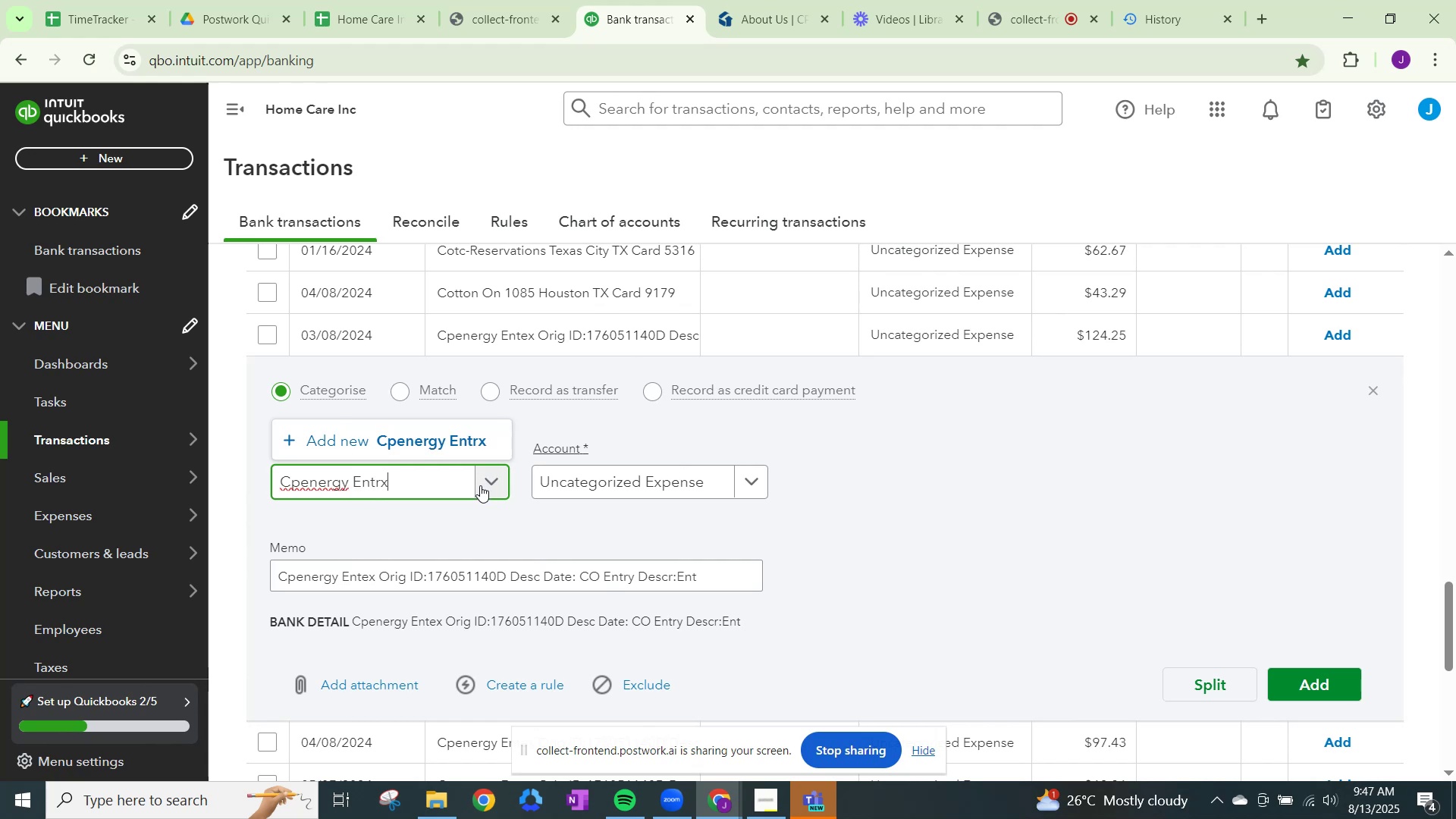 
left_click_drag(start_coordinate=[447, 431], to_coordinate=[403, 503])
 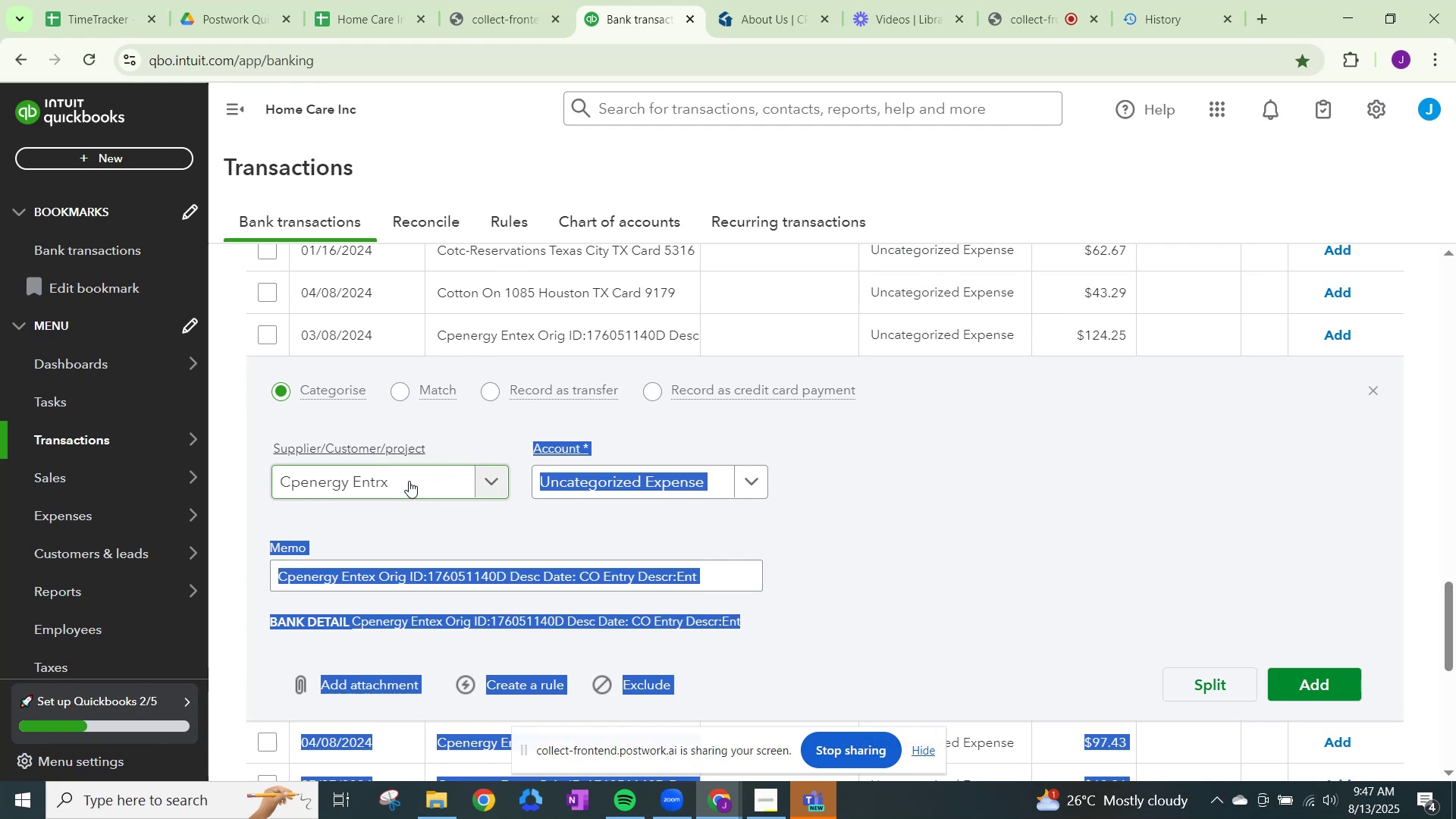 
left_click([409, 479])
 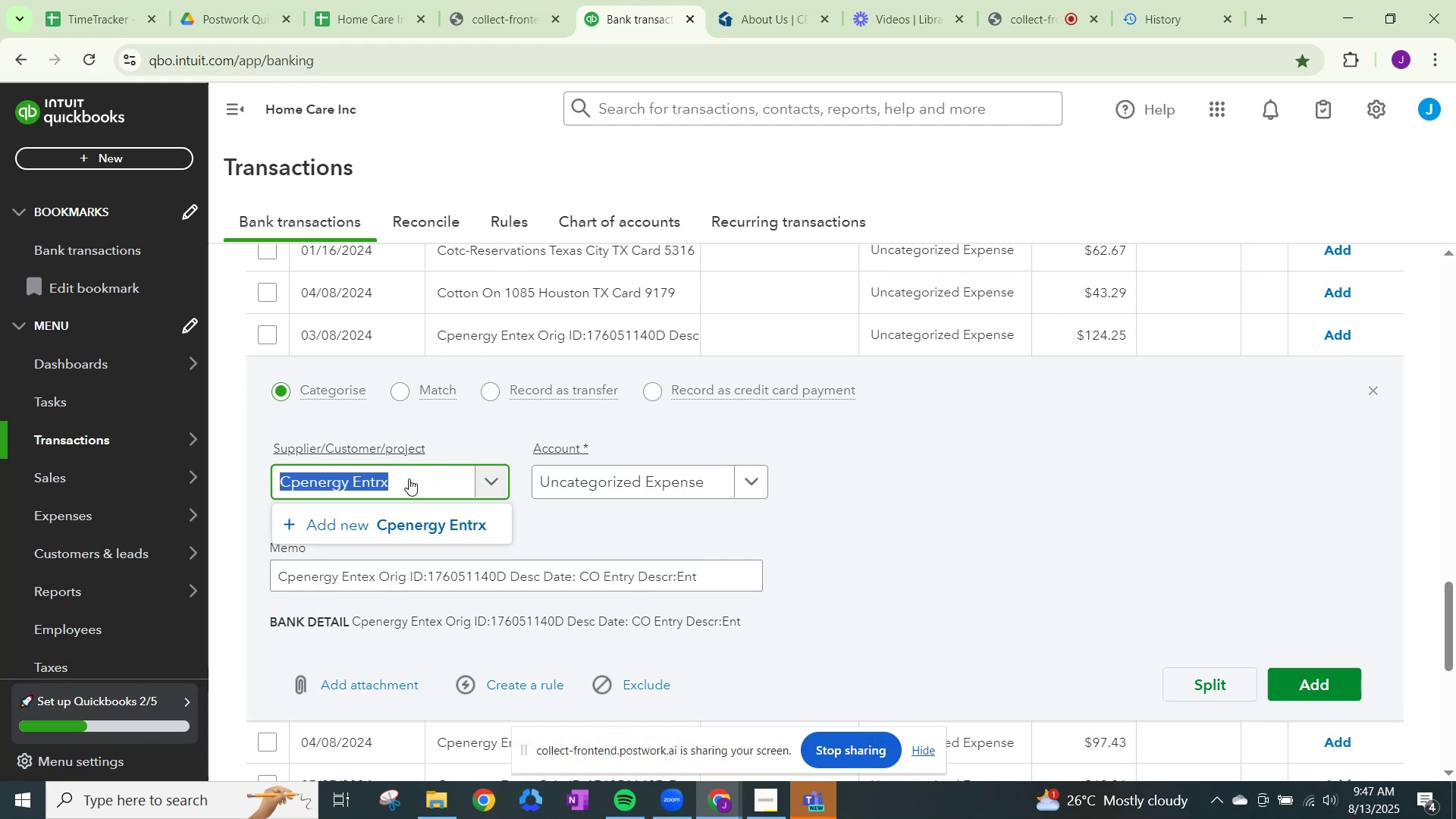 
key(ArrowRight)
 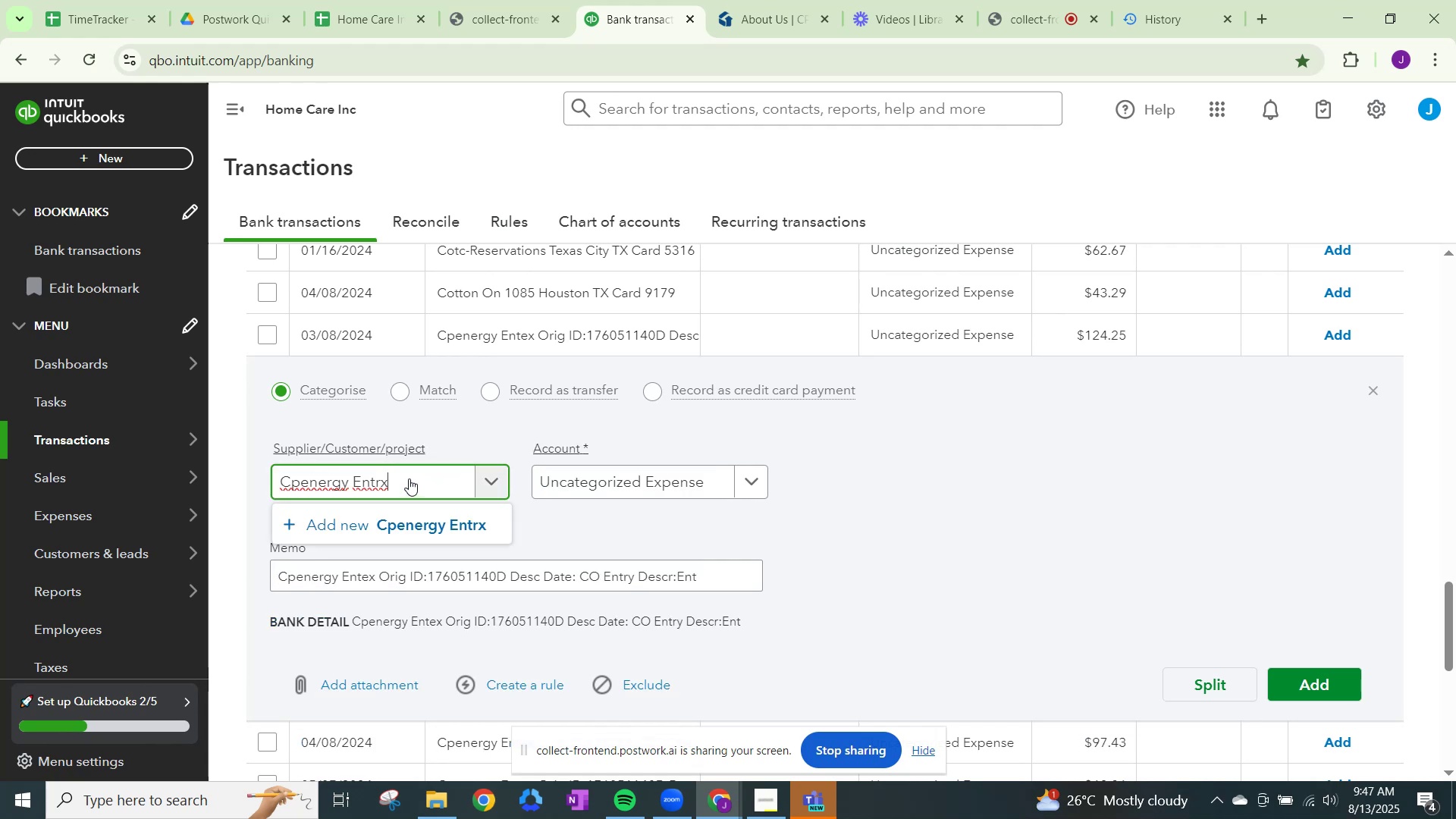 
key(Backspace)
key(Backspace)
type(ex)
 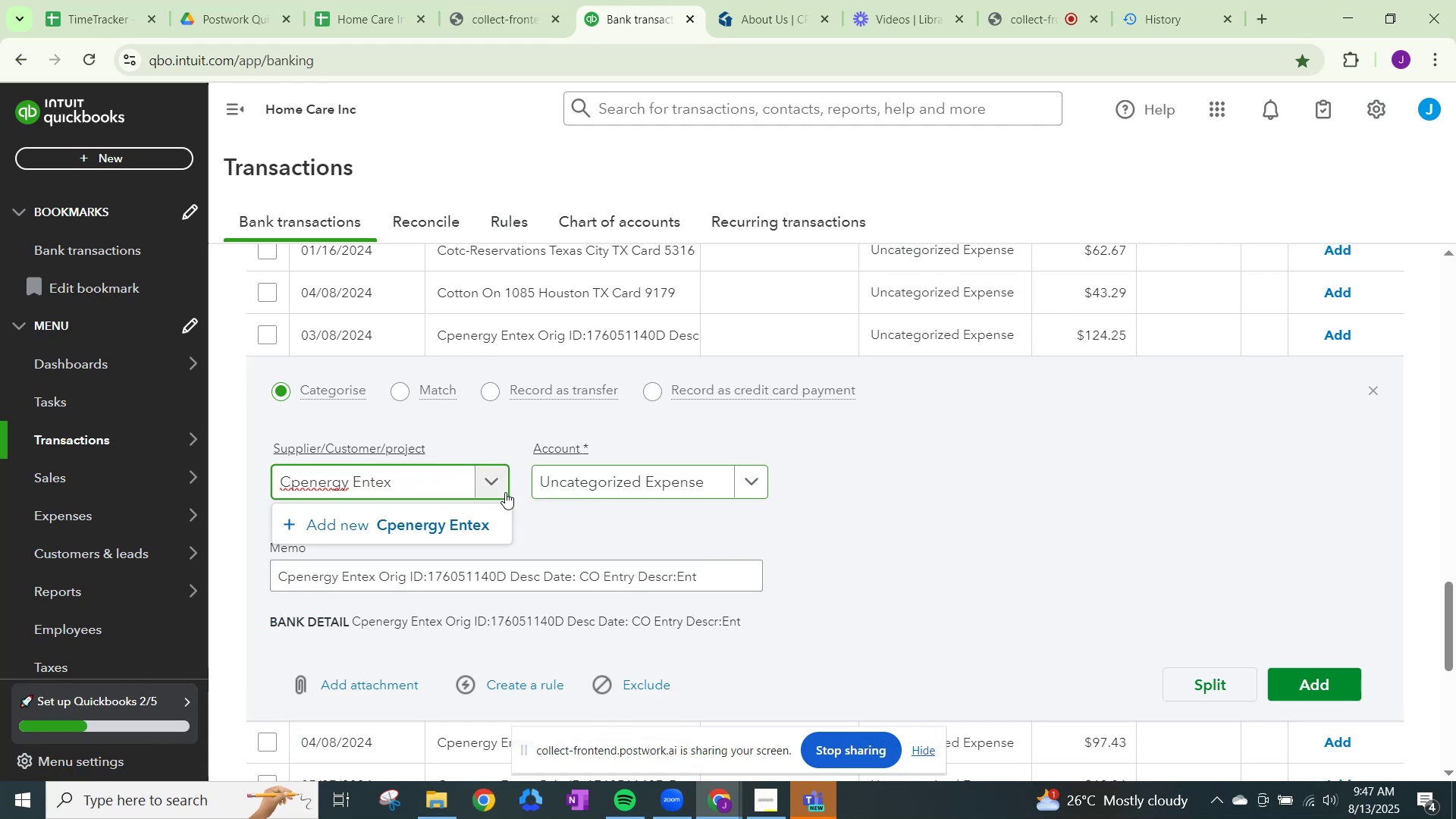 
left_click([454, 522])
 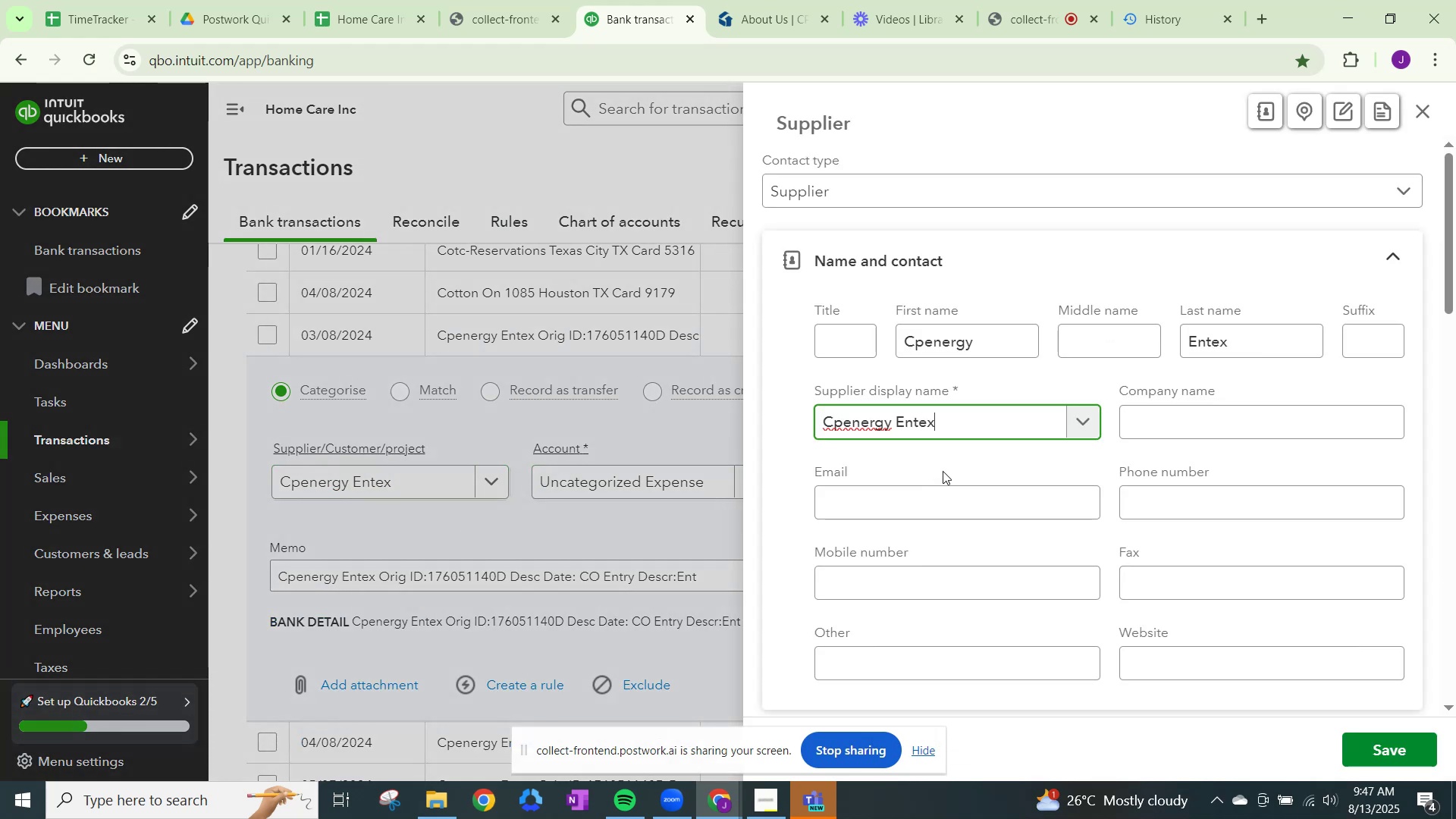 
scroll: coordinate [993, 474], scroll_direction: down, amount: 17.0
 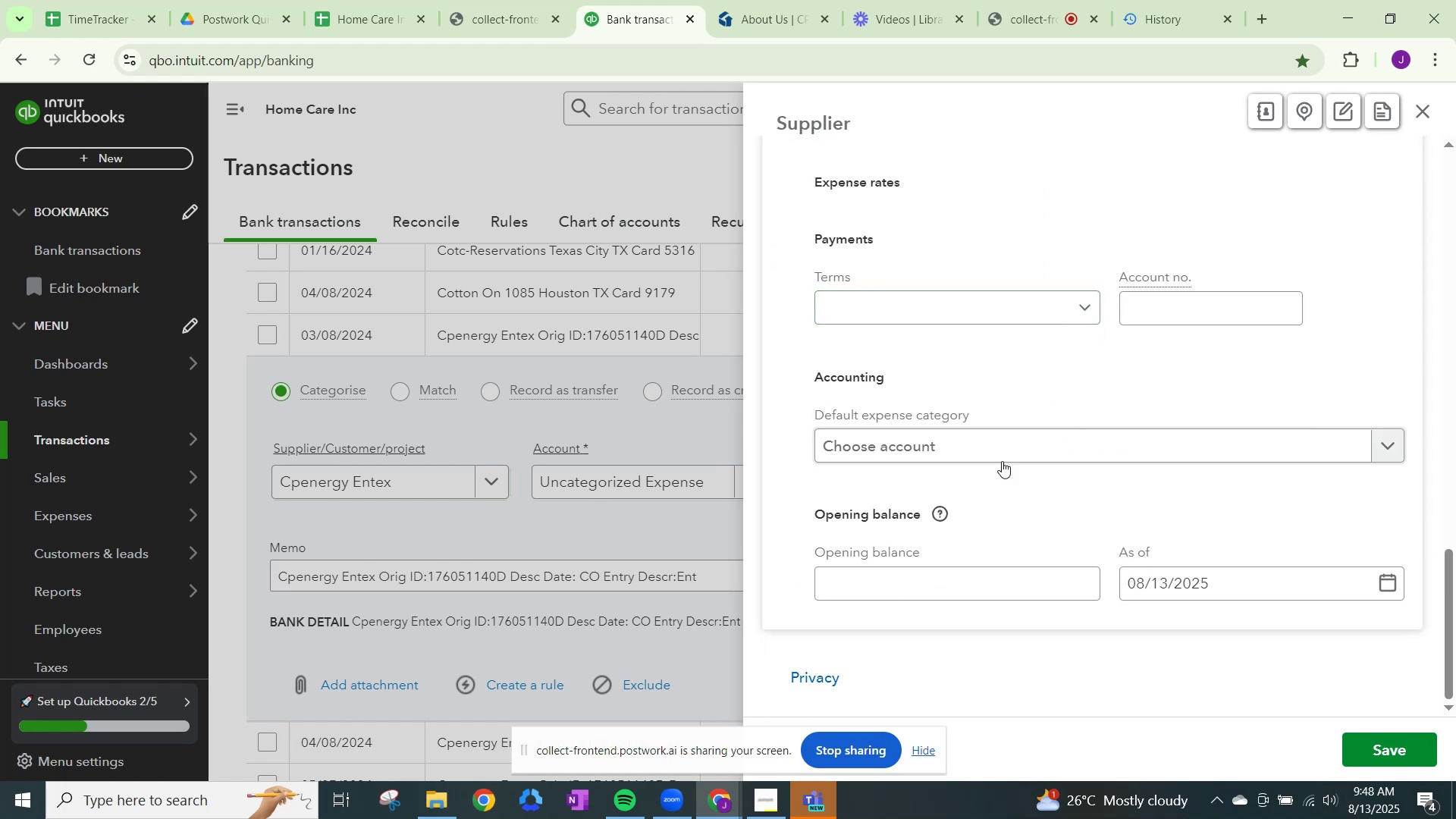 
left_click([1015, 436])
 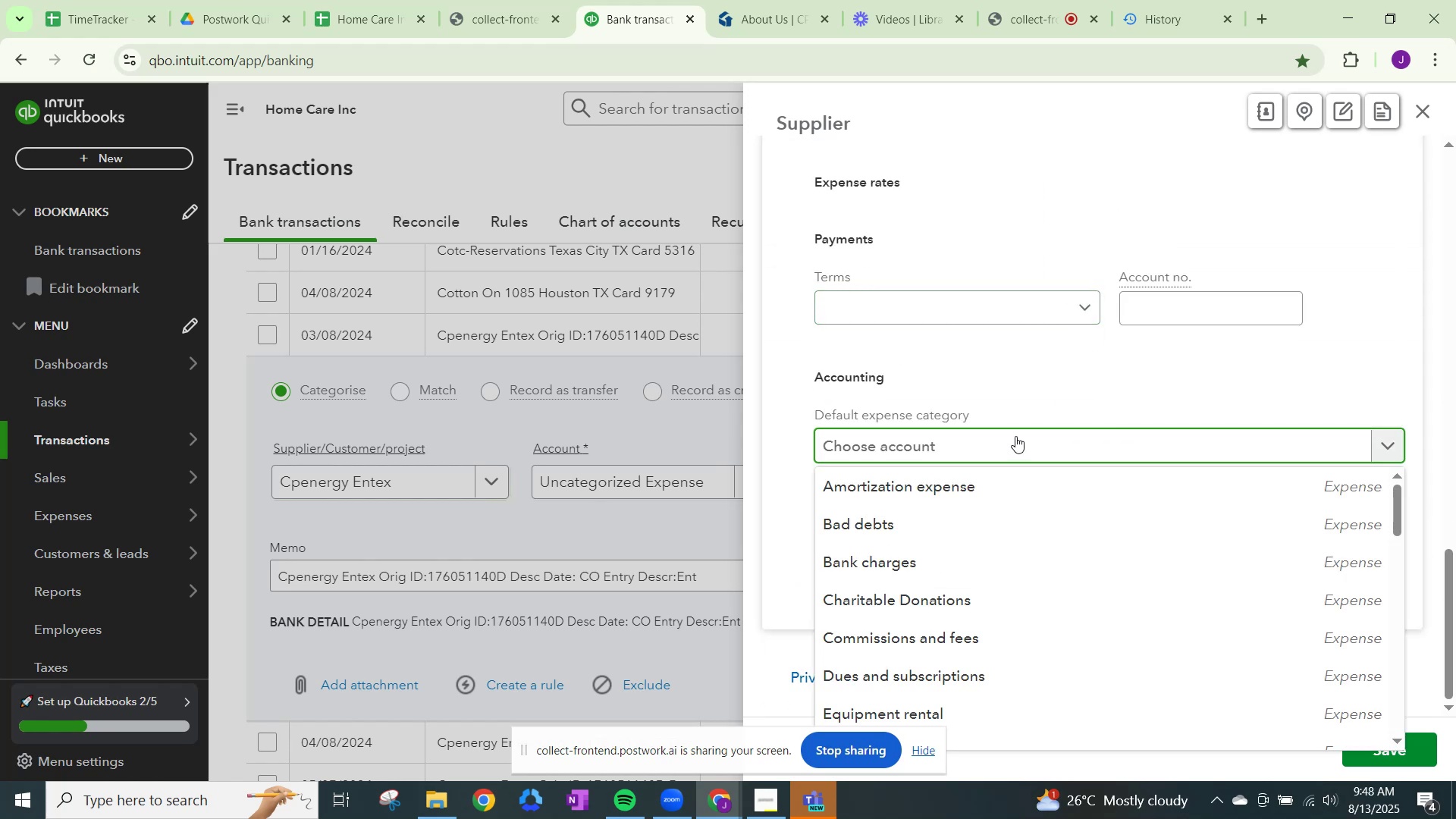 
type(seri)
key(Backspace)
type(vie)
key(Backspace)
 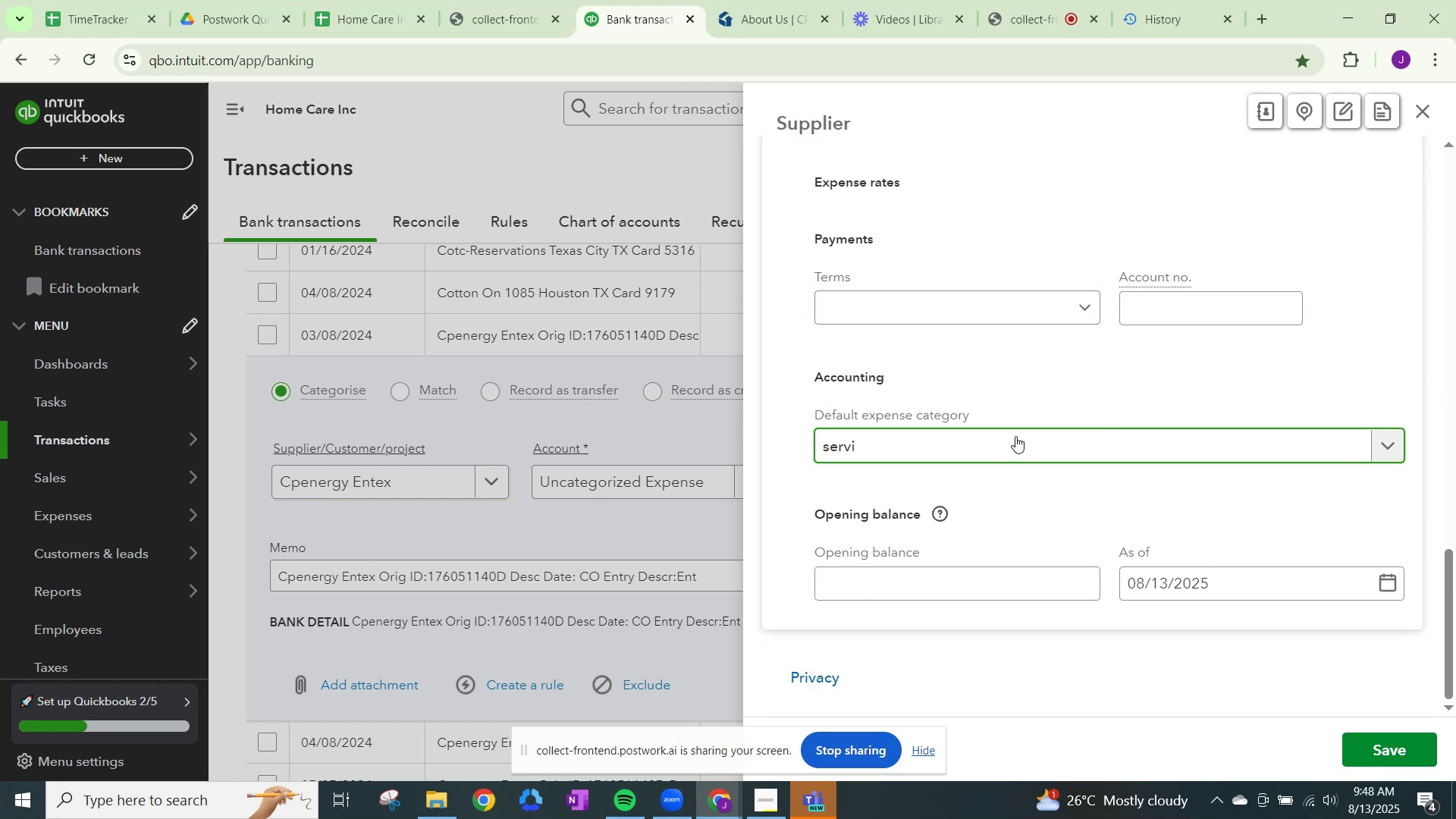 
left_click([1015, 436])
 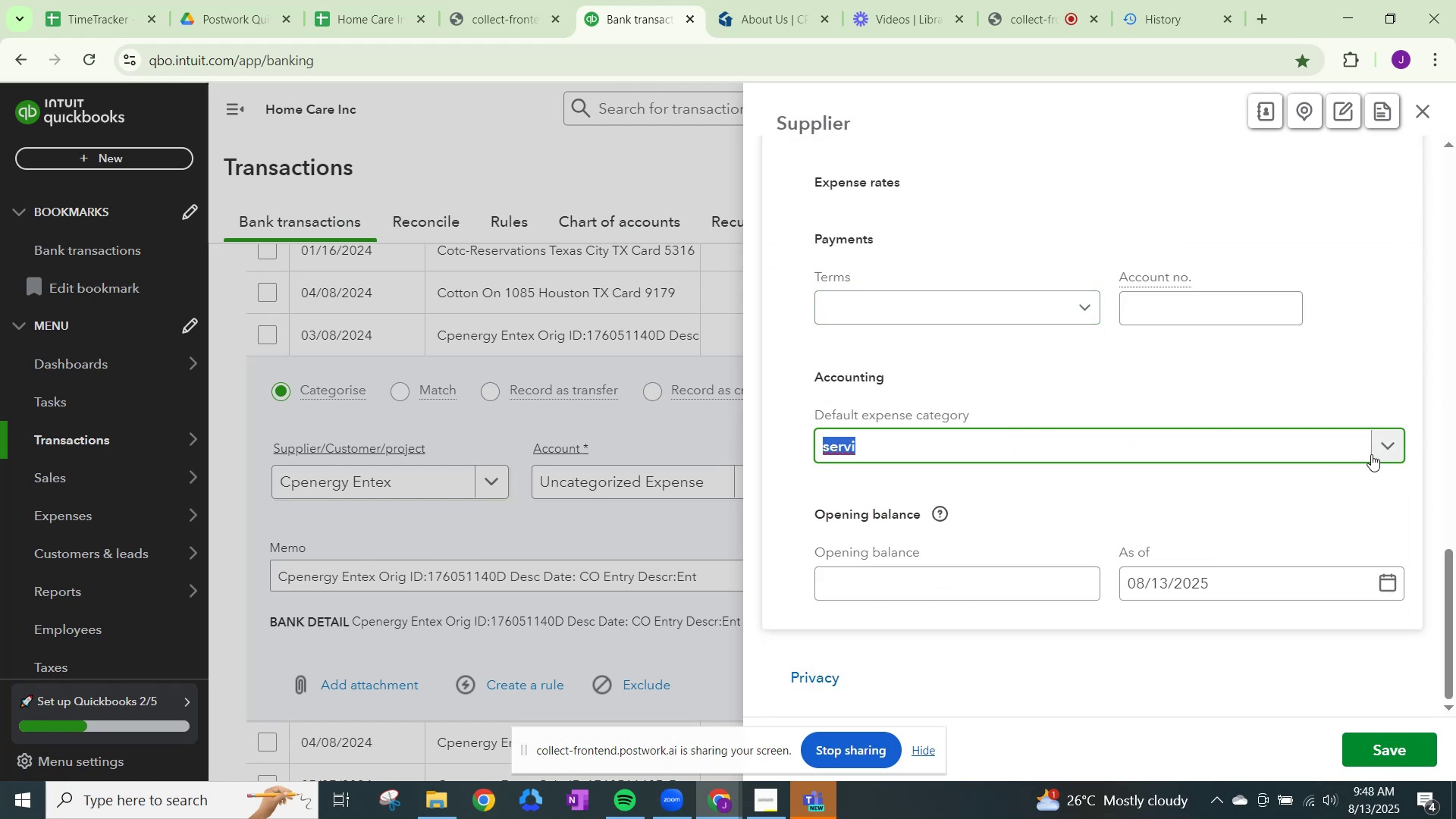 
left_click([1381, 453])
 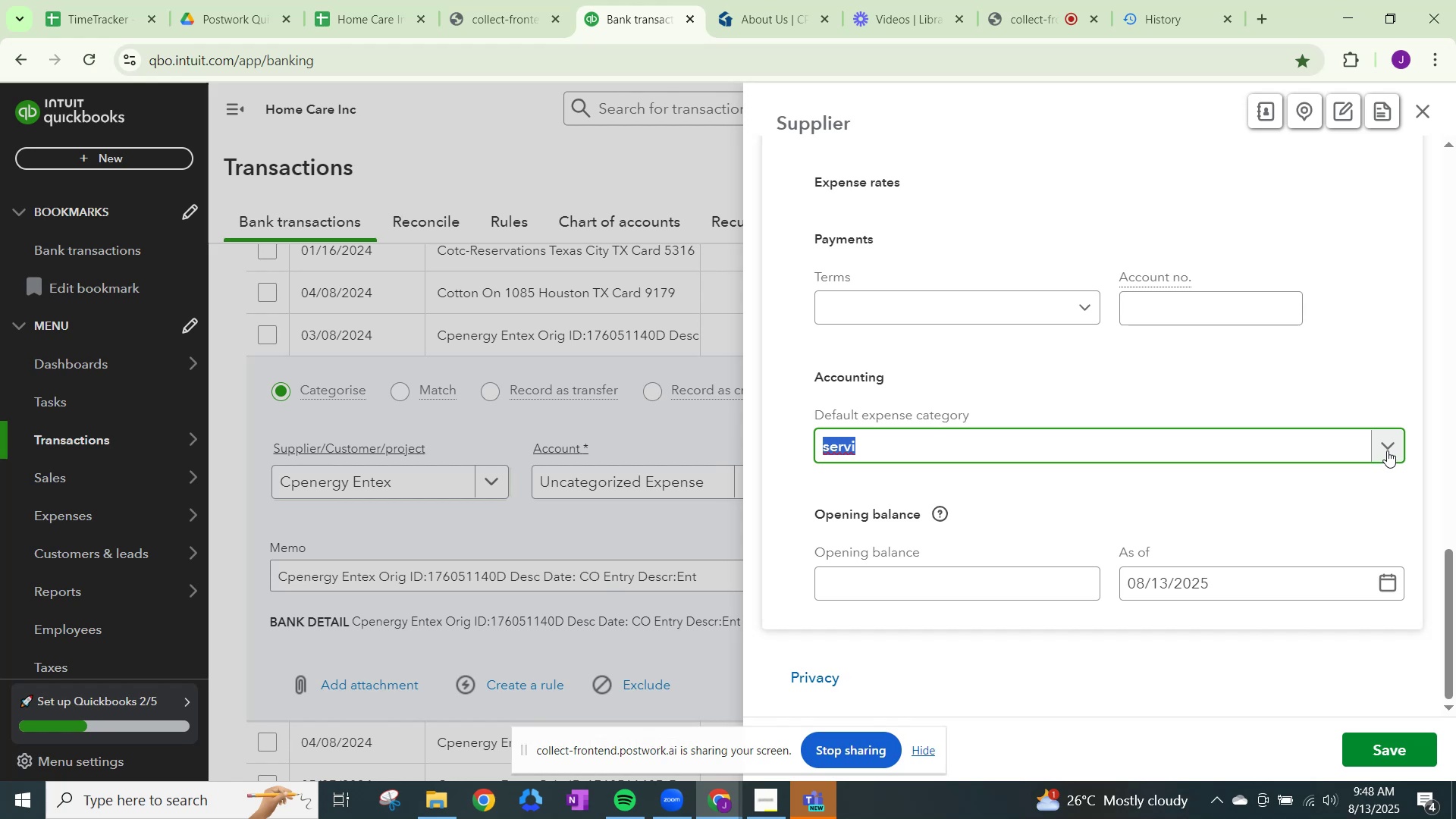 
left_click([1387, 450])
 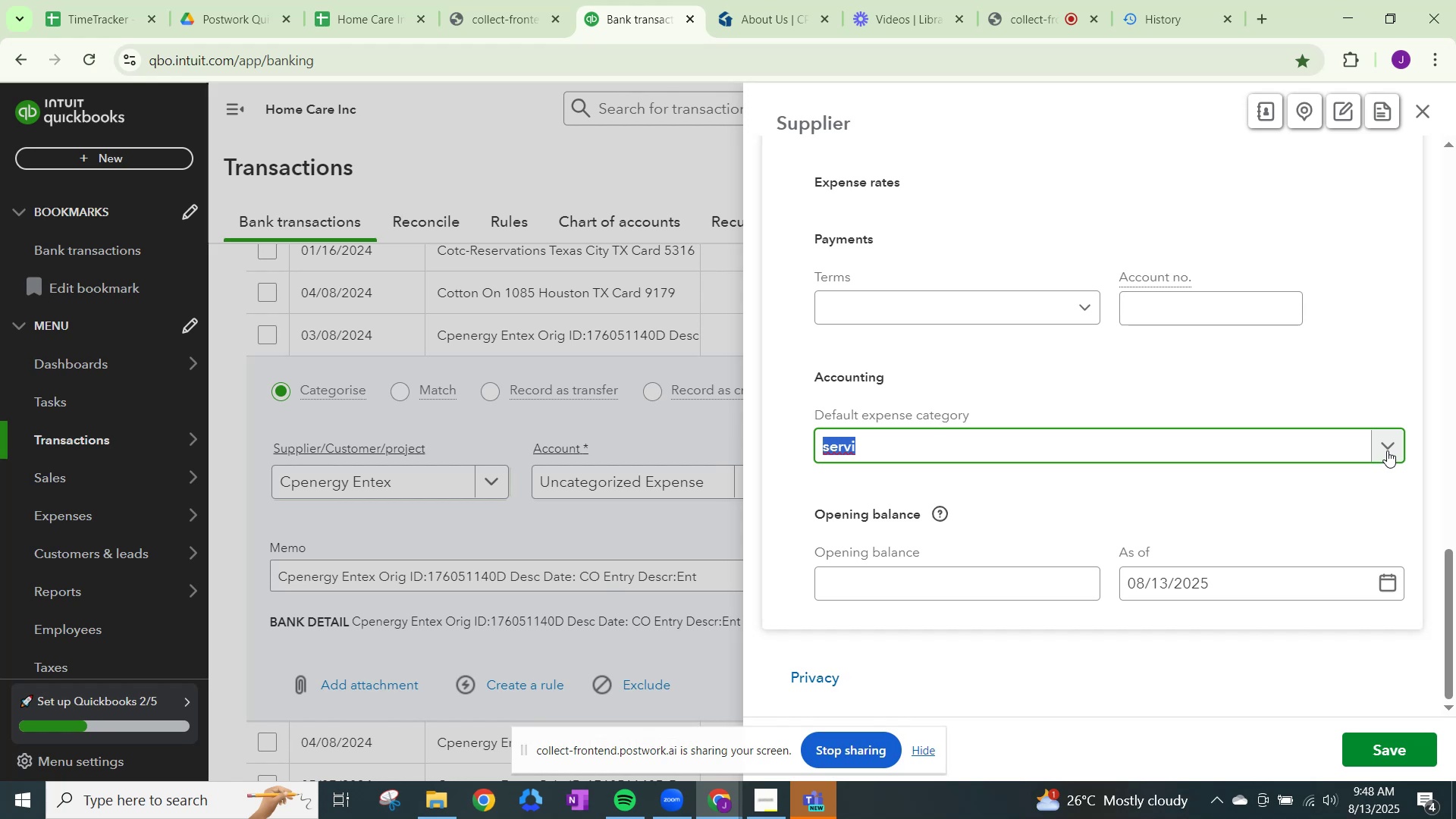 
scroll: coordinate [1387, 450], scroll_direction: down, amount: 3.0
 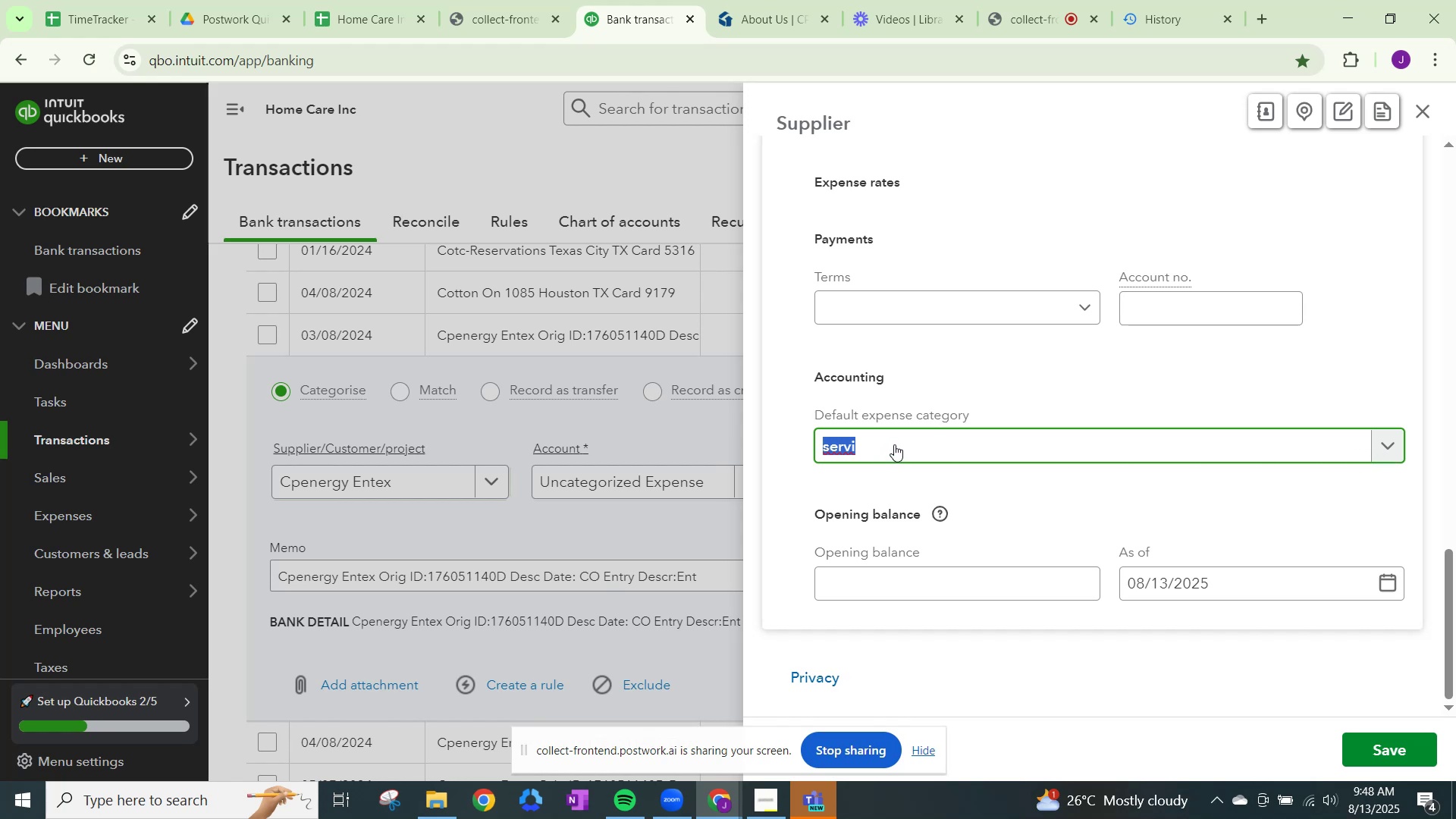 
key(Backspace)
 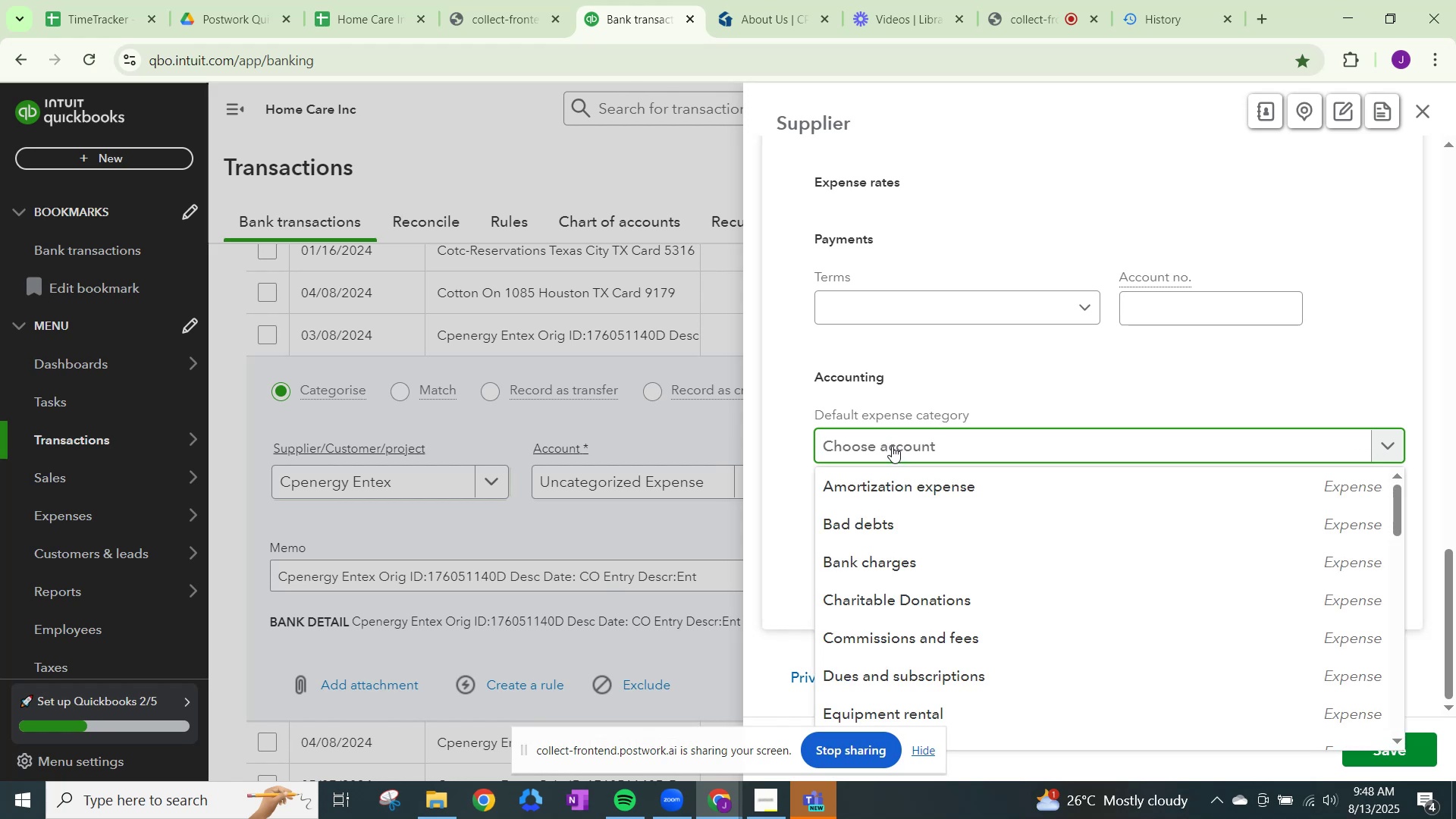 
scroll: coordinate [1033, 582], scroll_direction: down, amount: 23.0
 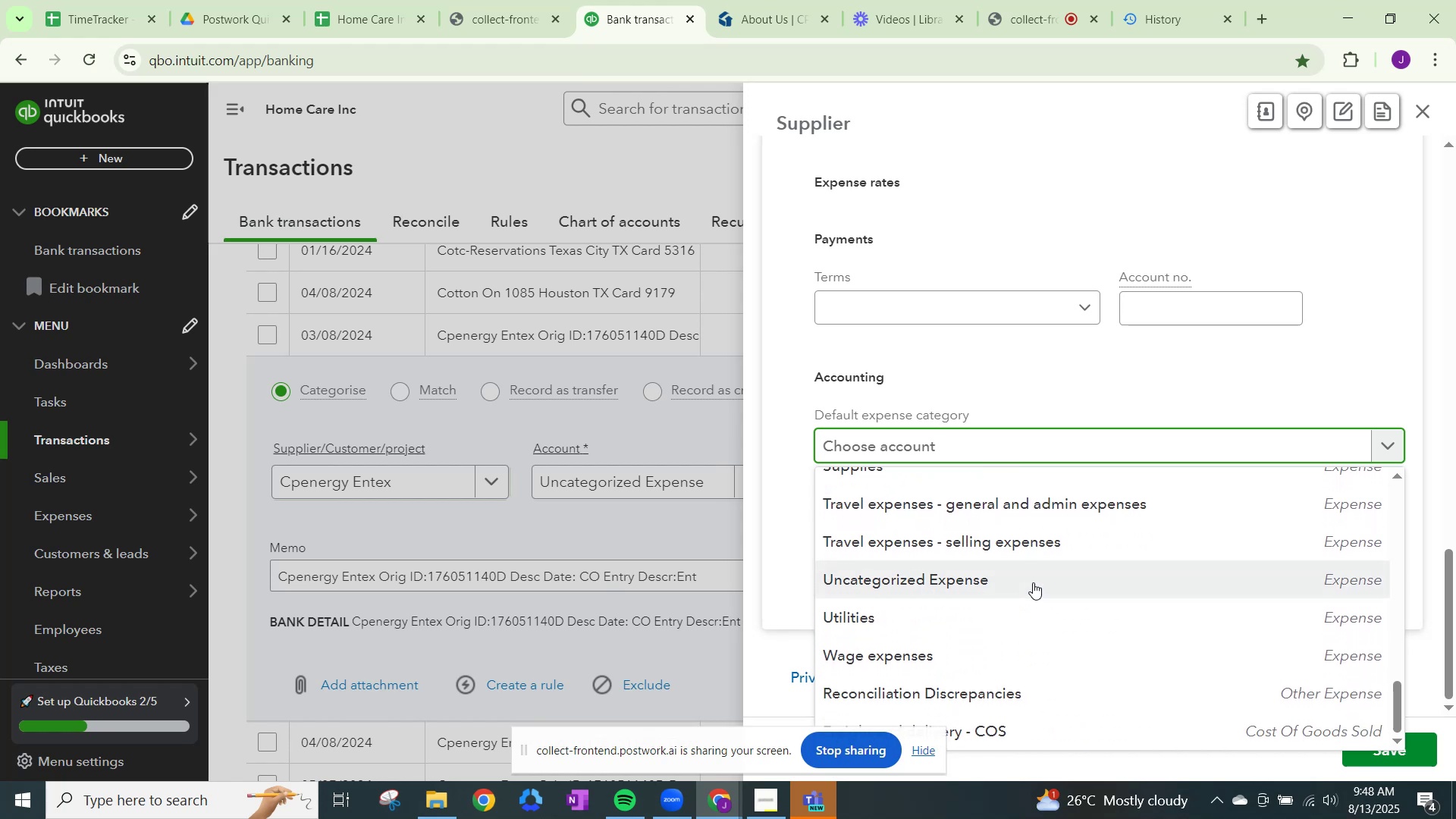 
scroll: coordinate [1033, 582], scroll_direction: up, amount: 3.0
 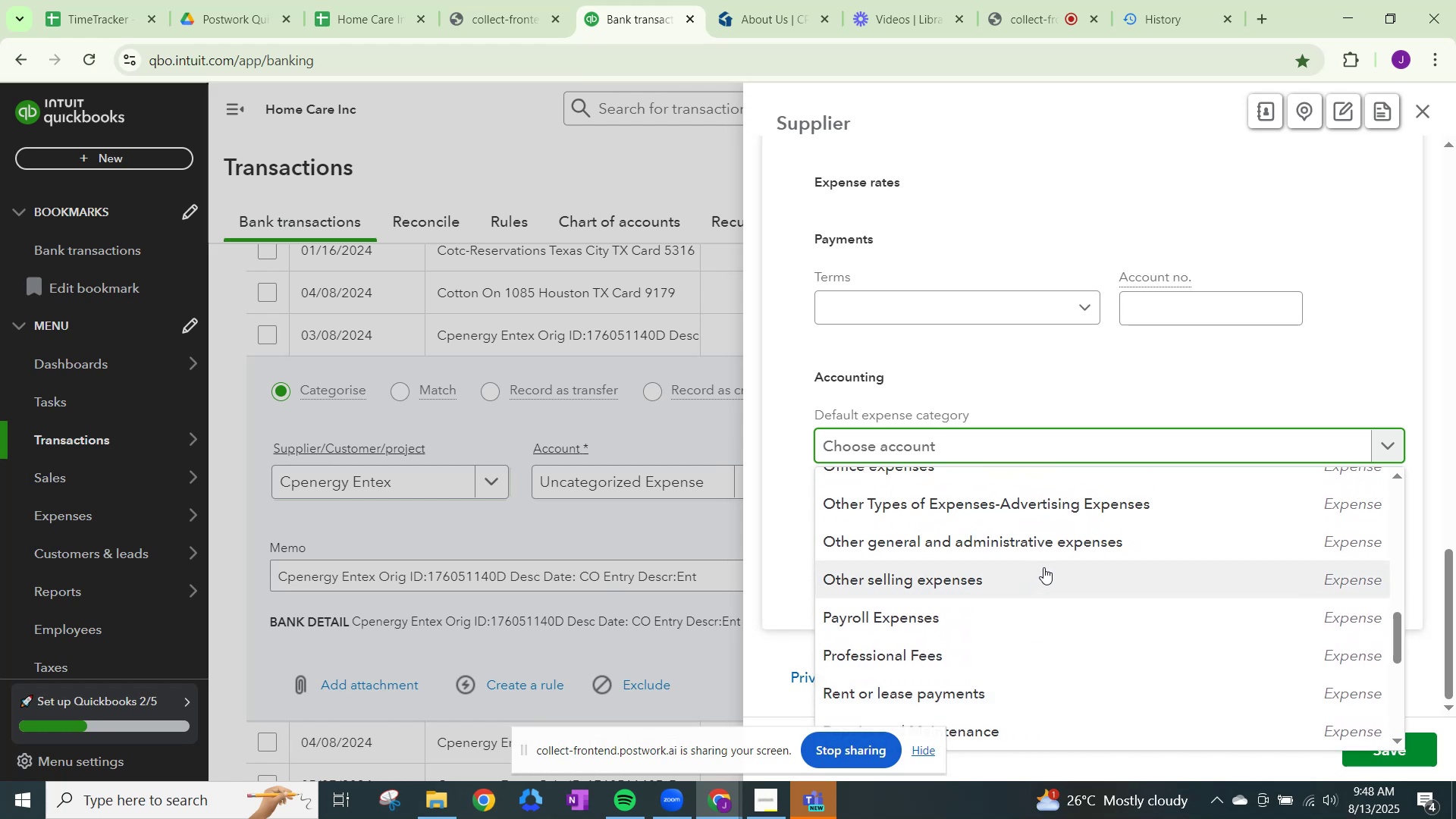 
left_click([1055, 544])
 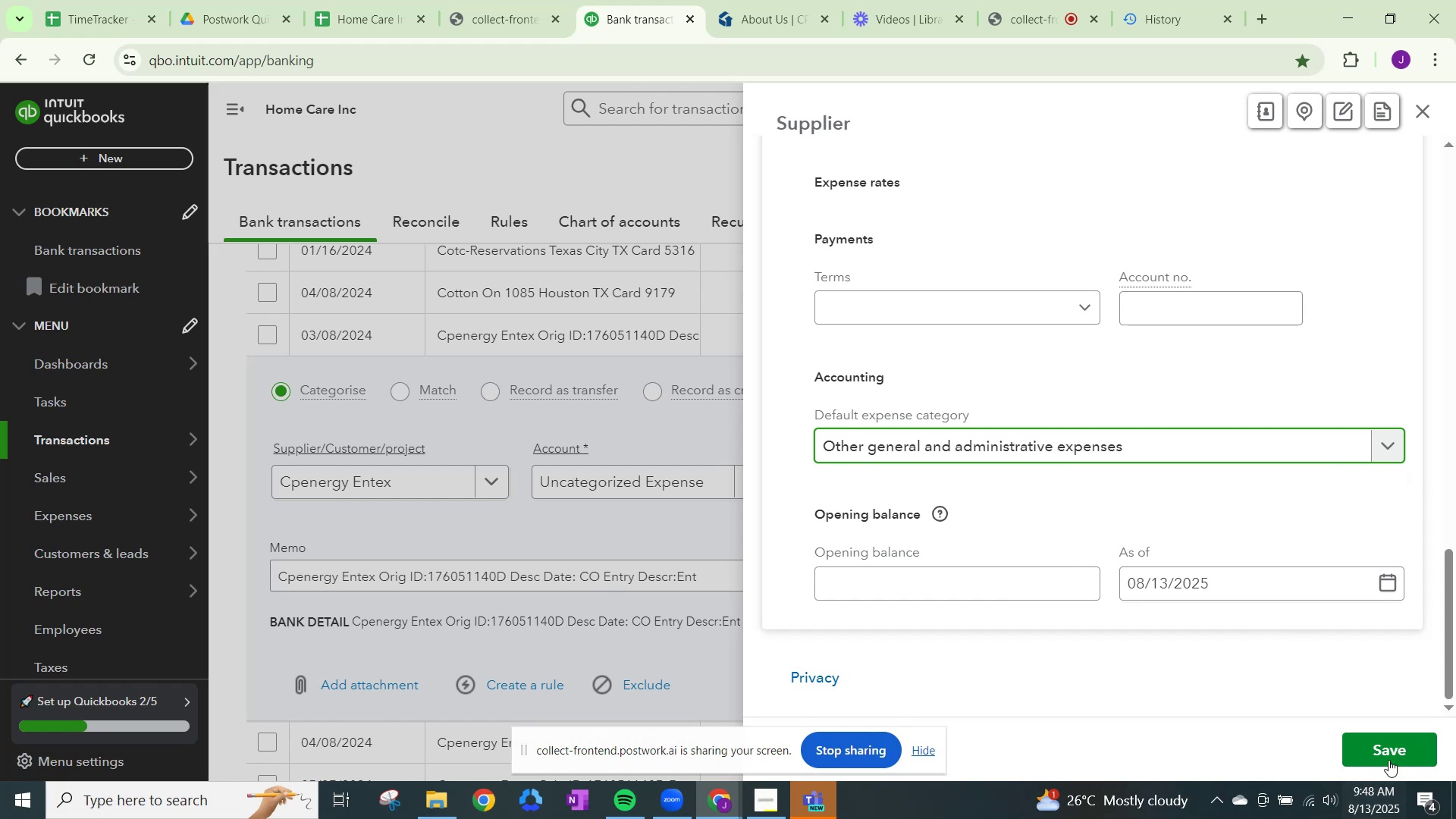 
left_click([1377, 741])
 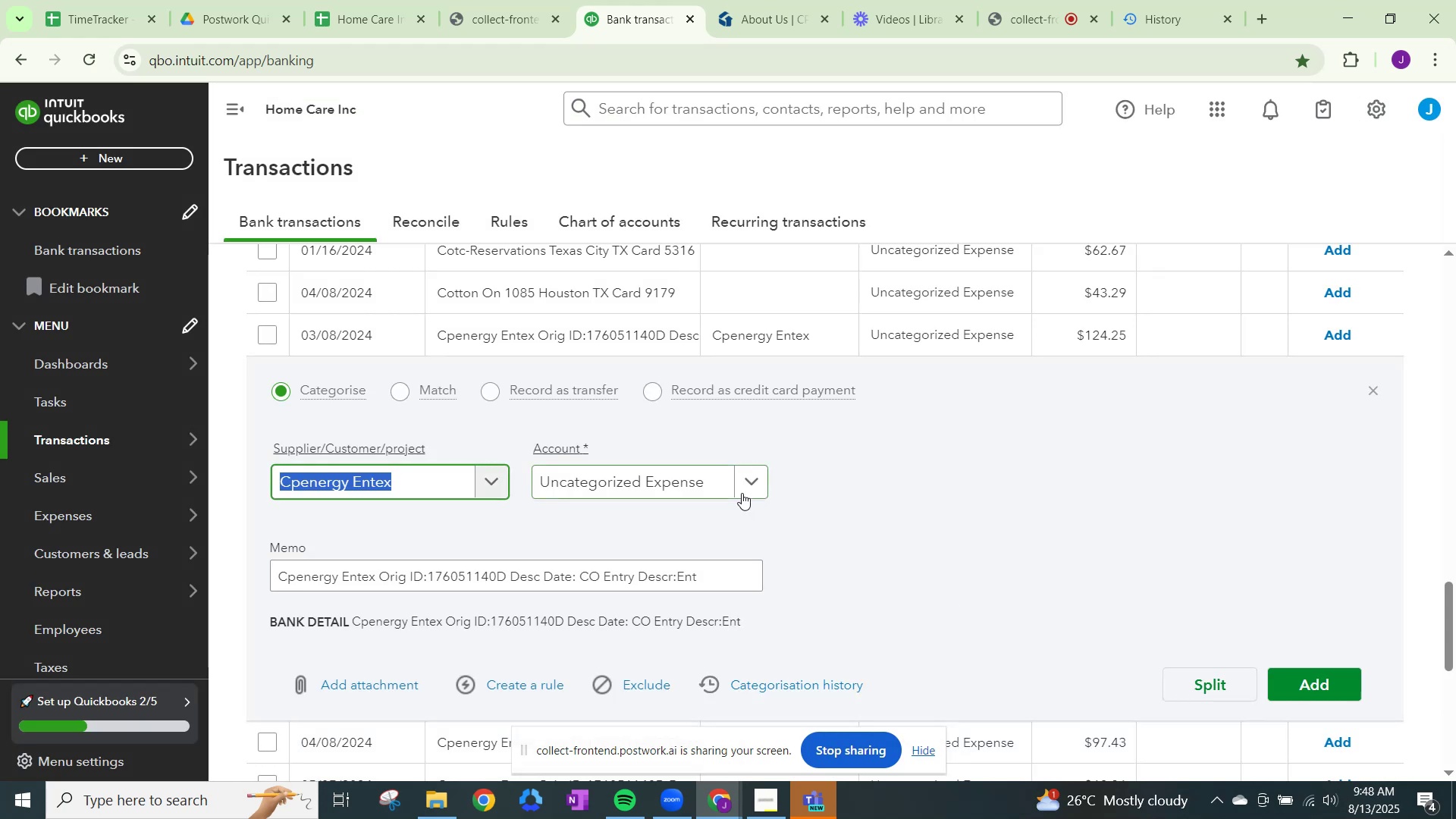 
left_click([759, 484])
 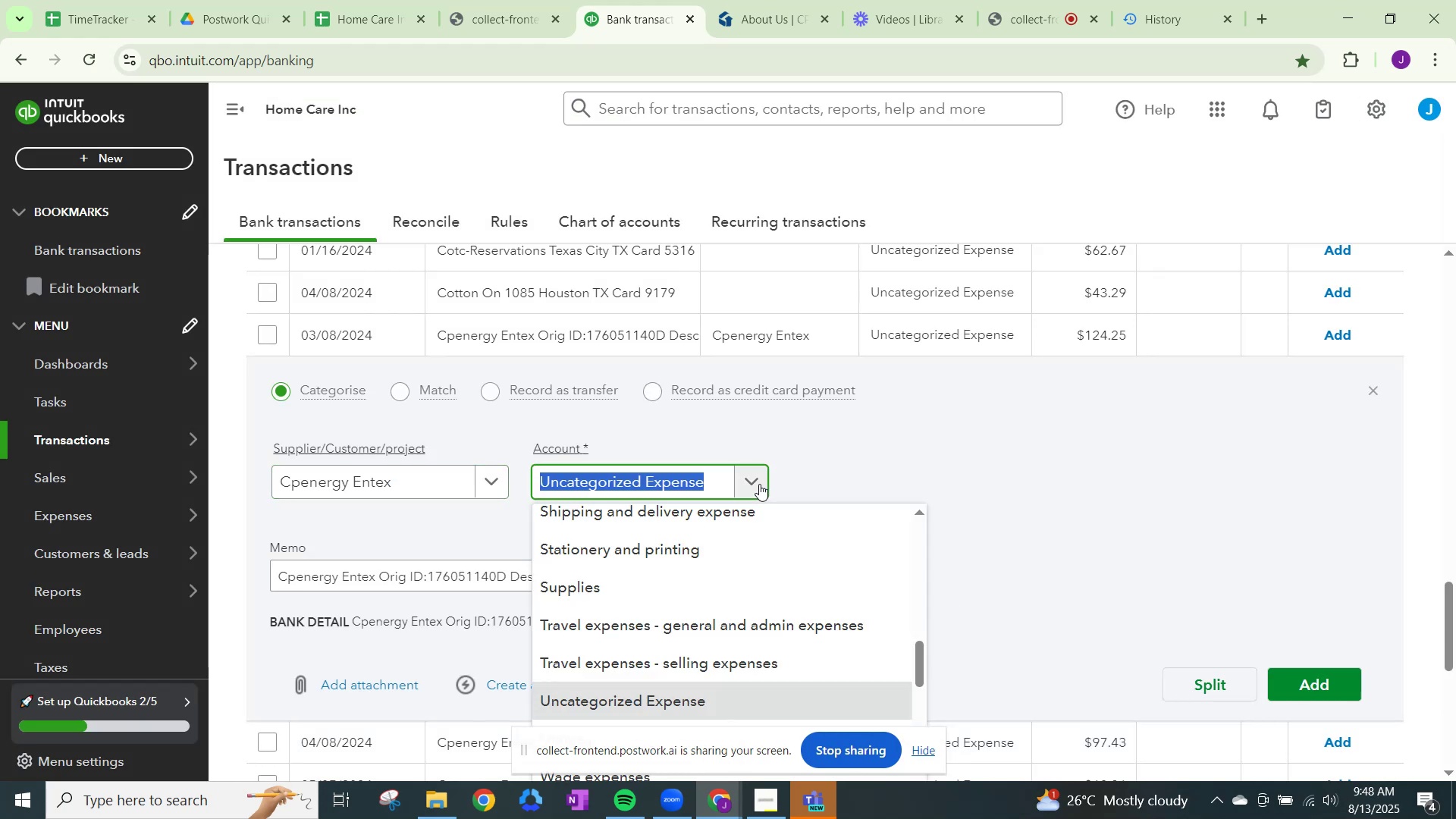 
type(other)
 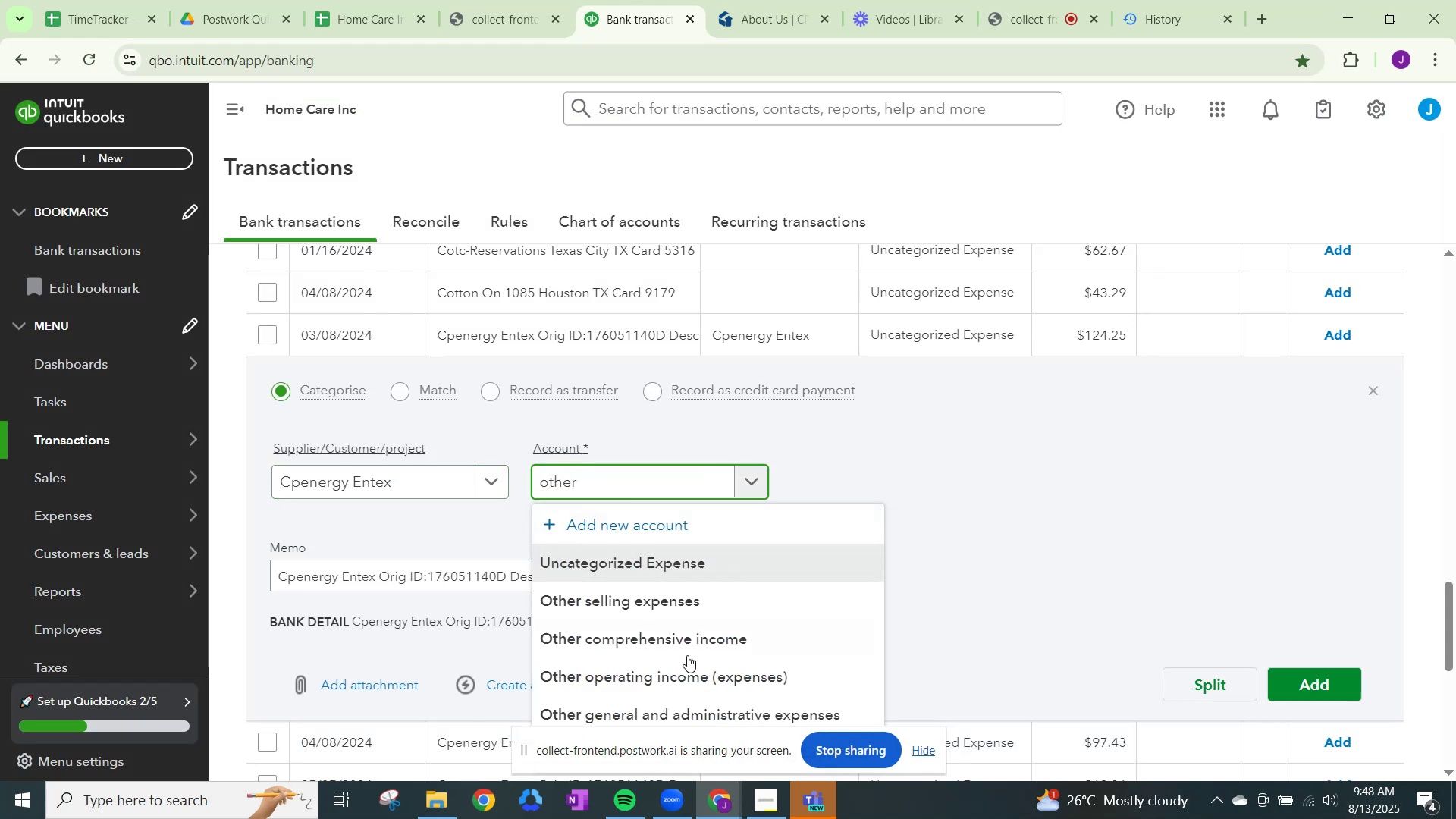 
left_click([700, 708])
 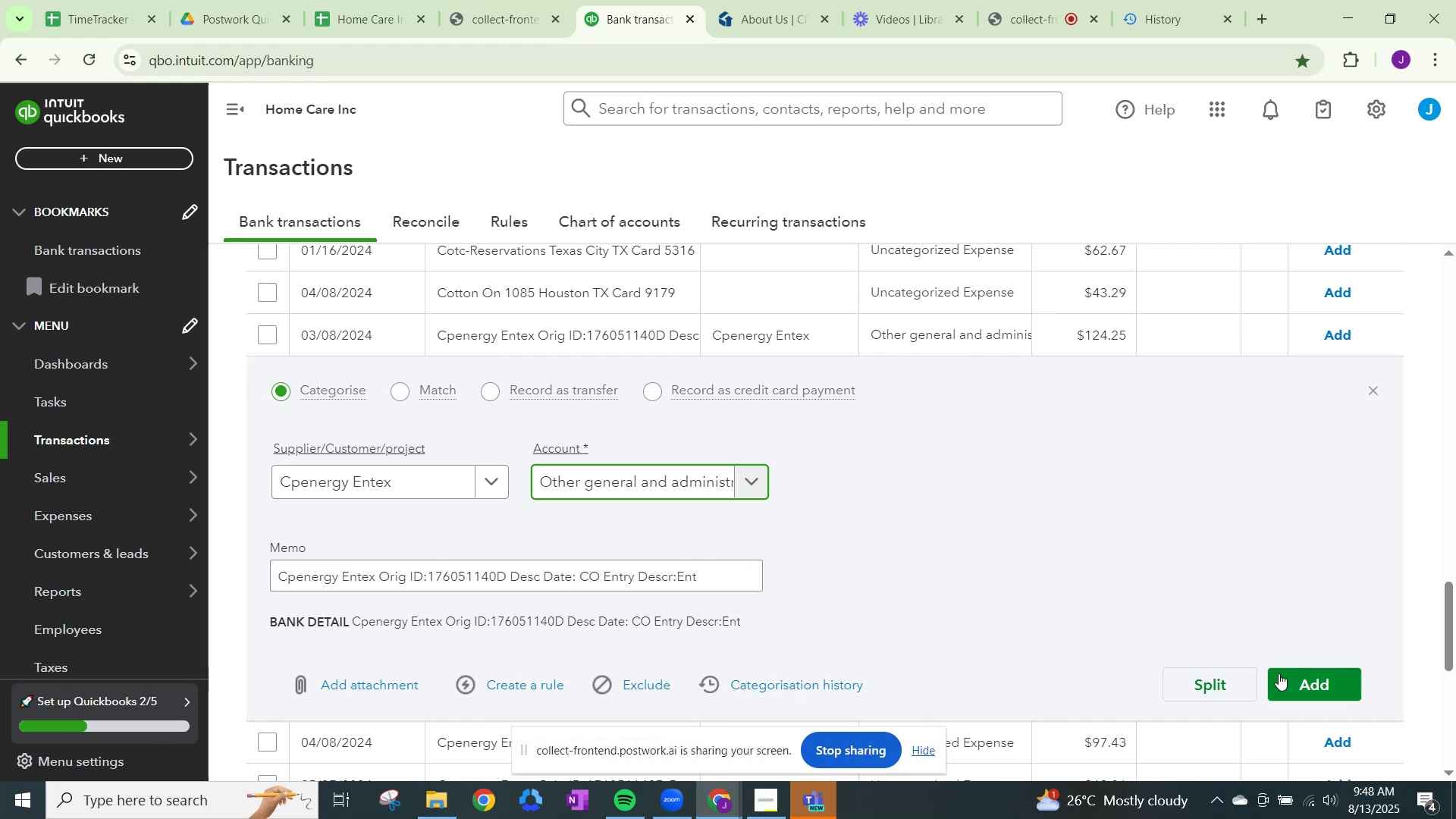 
left_click([1298, 676])
 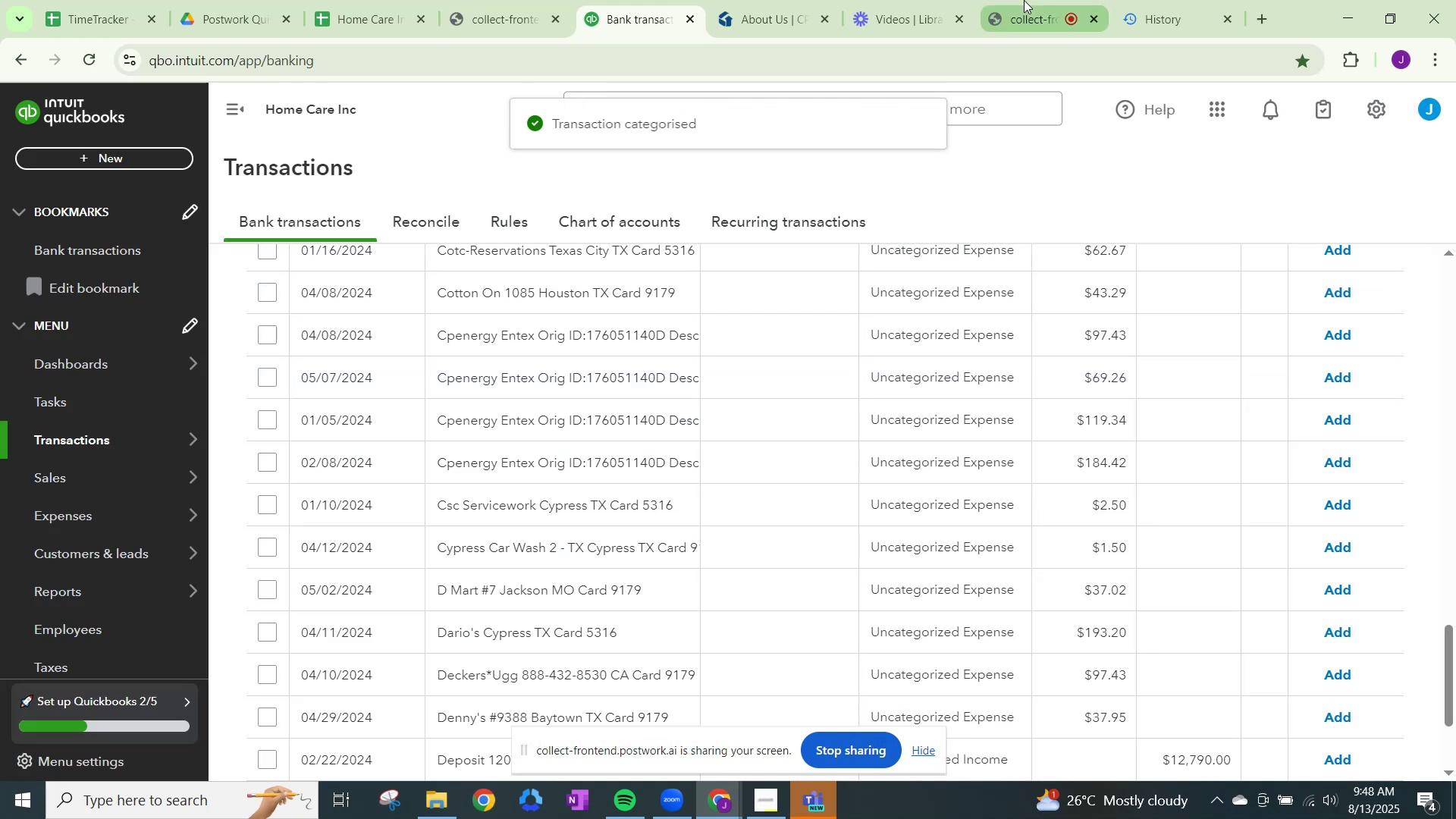 
left_click([1025, 0])
 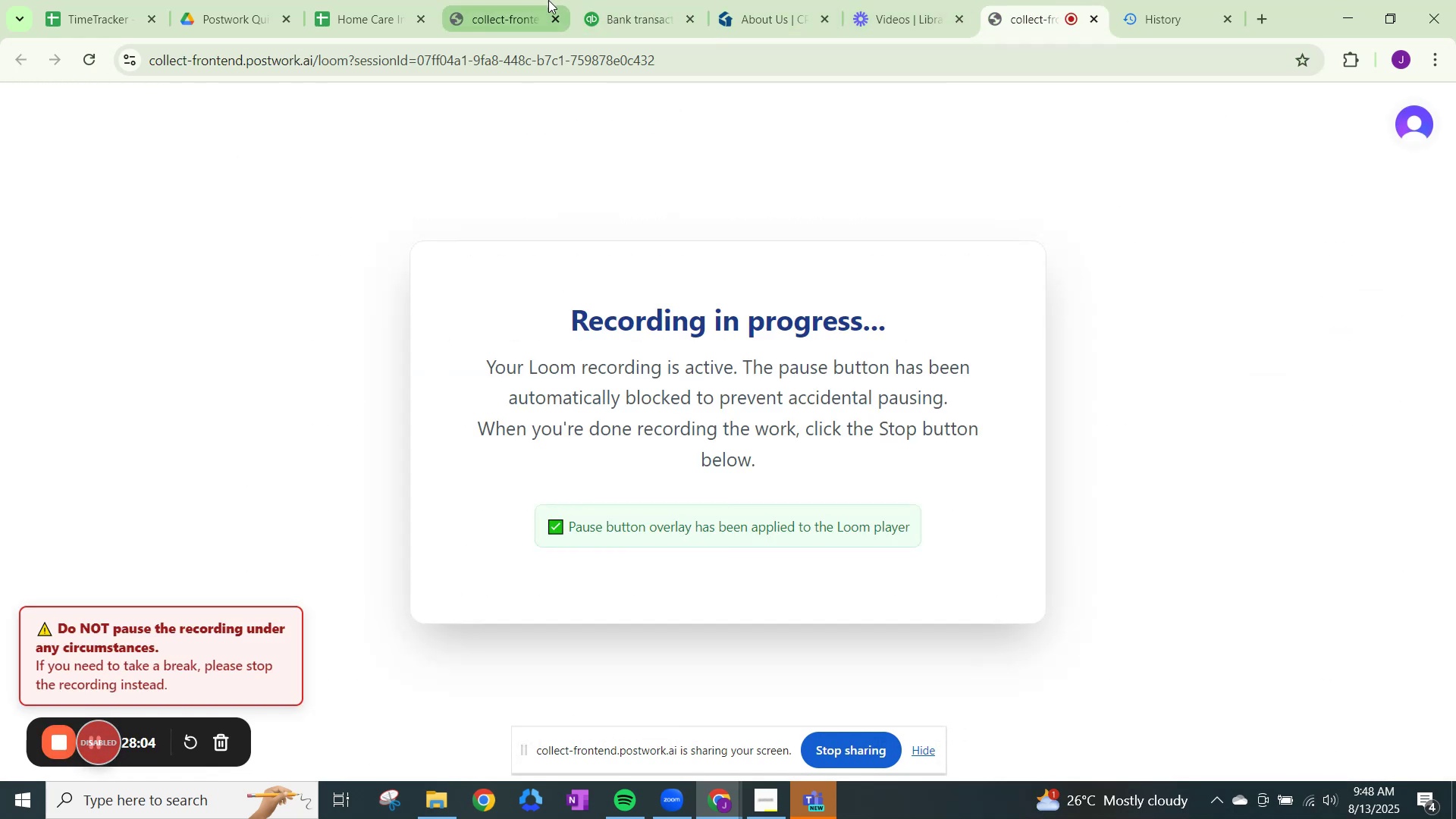 
left_click([617, 11])
 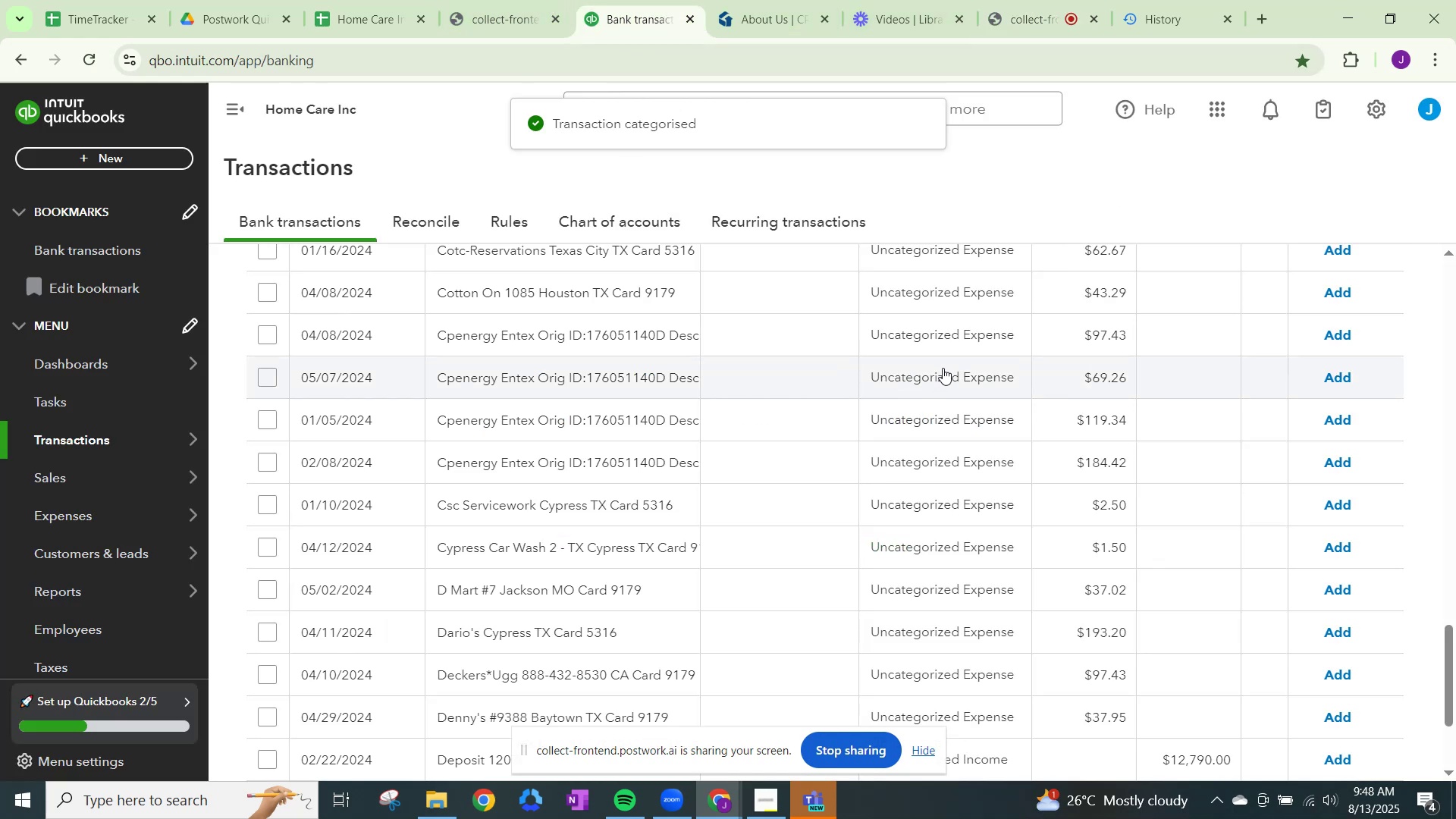 
scroll: coordinate [724, 359], scroll_direction: up, amount: 19.0
 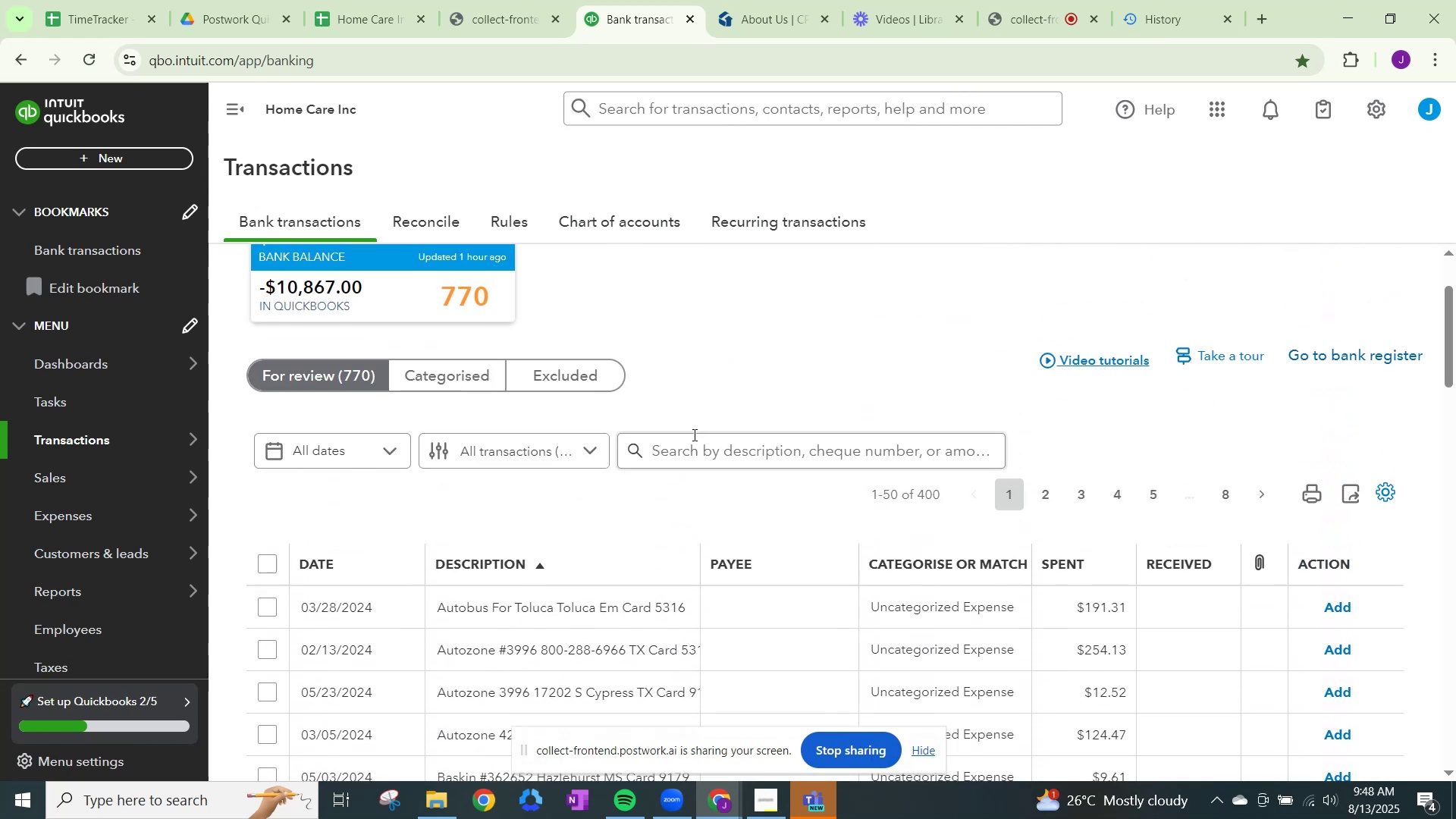 
left_click([694, 437])
 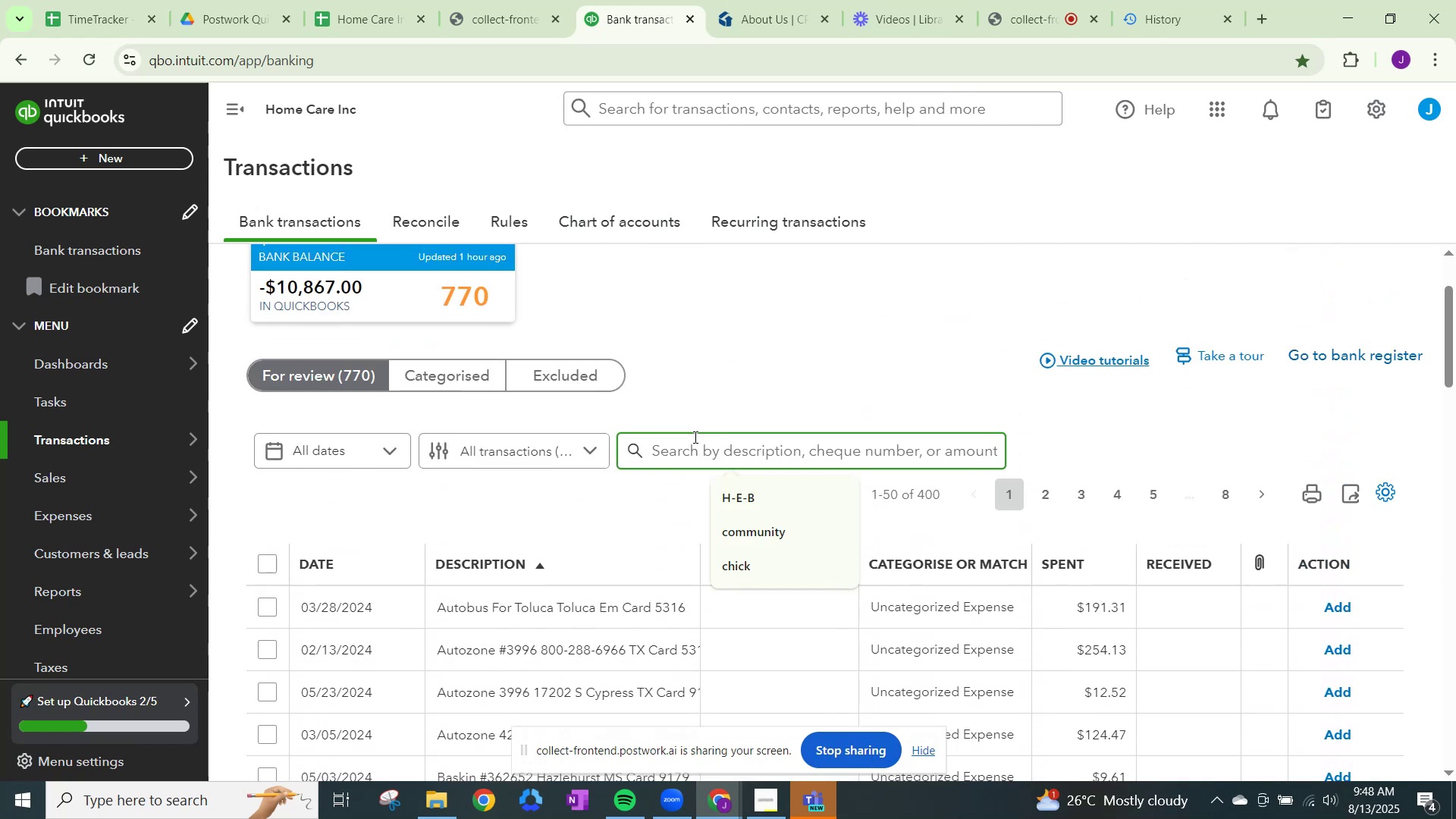 
type(cpenergy)
 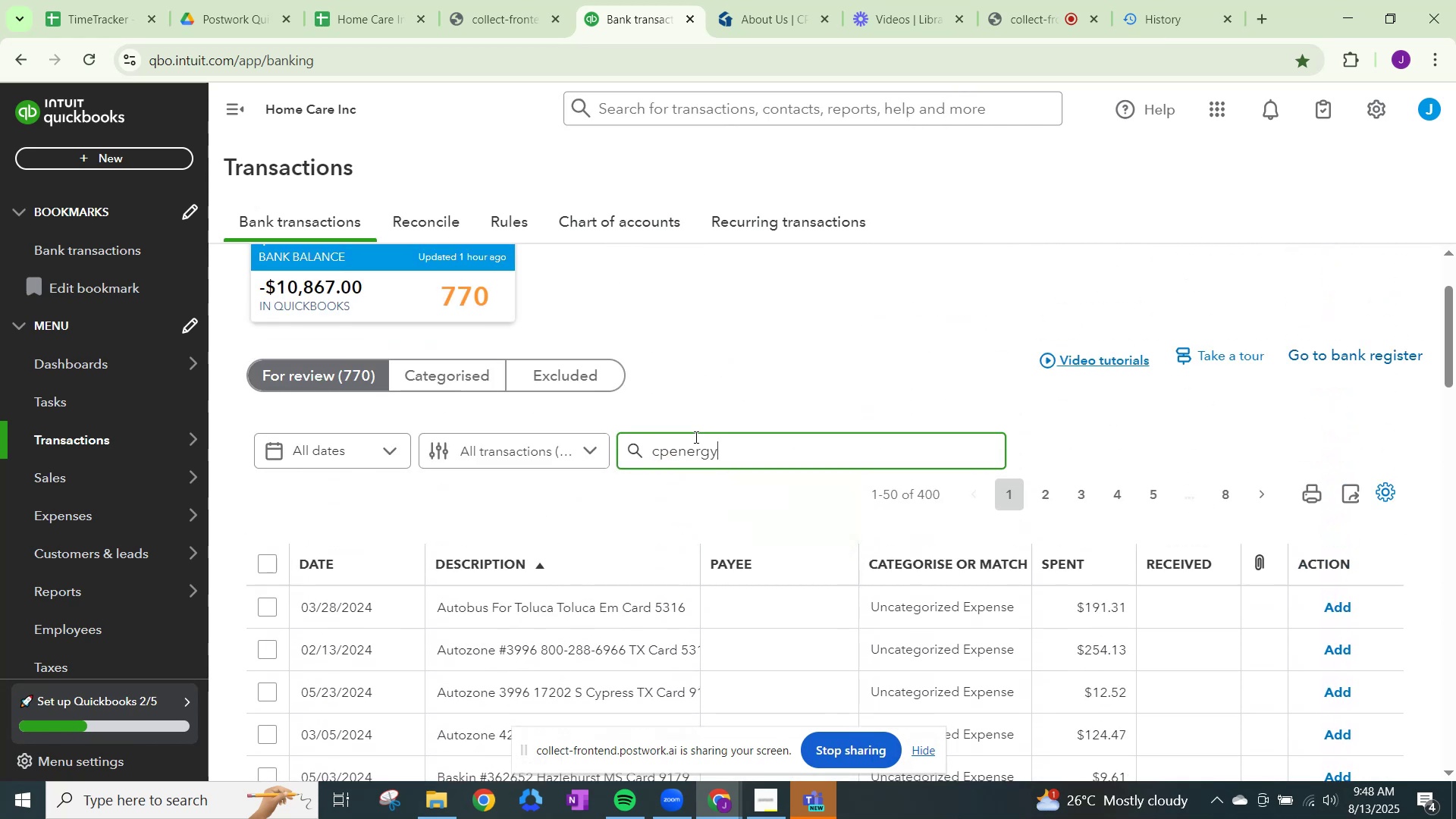 
key(Enter)
 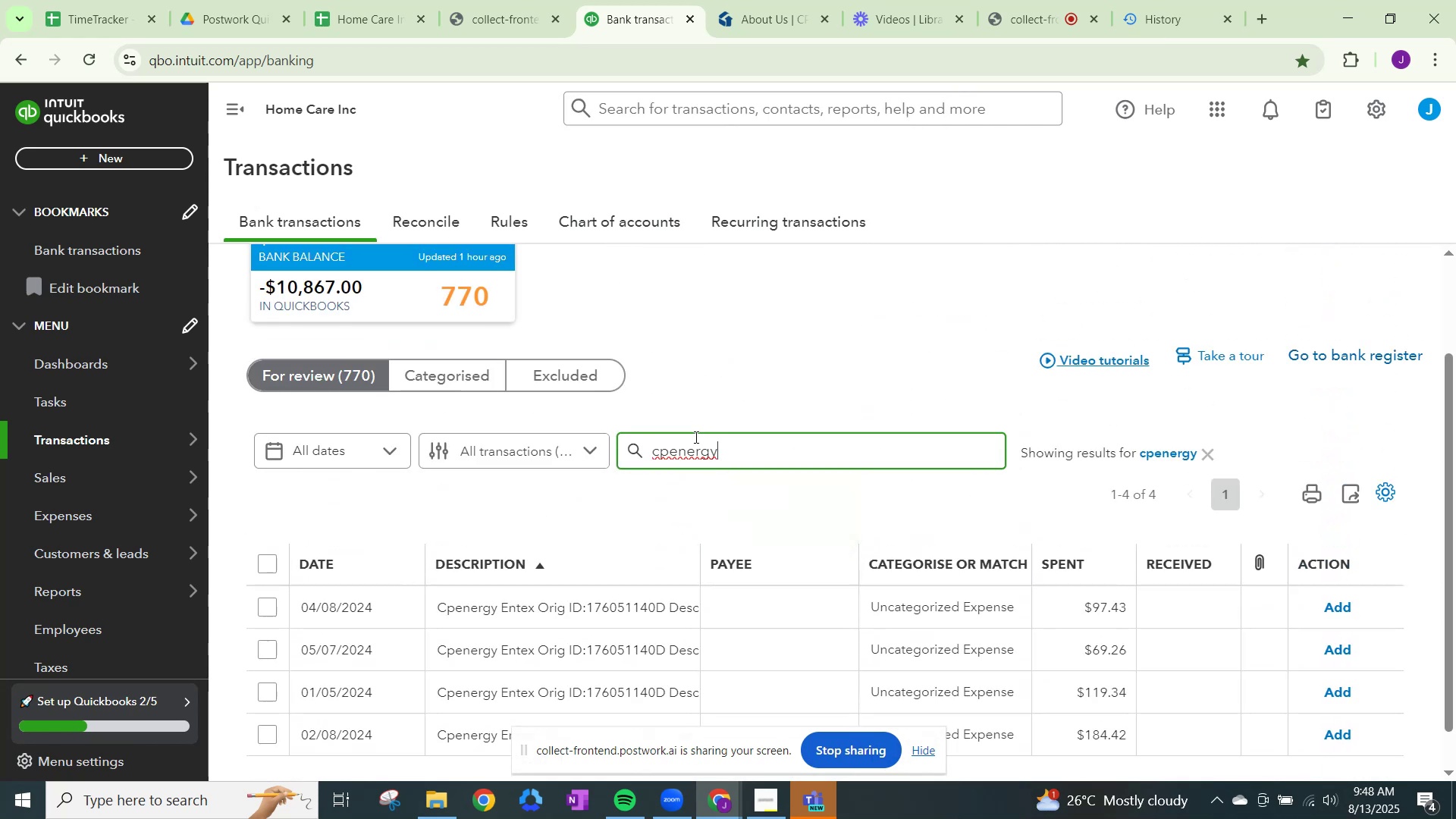 
scroll: coordinate [689, 452], scroll_direction: down, amount: 3.0
 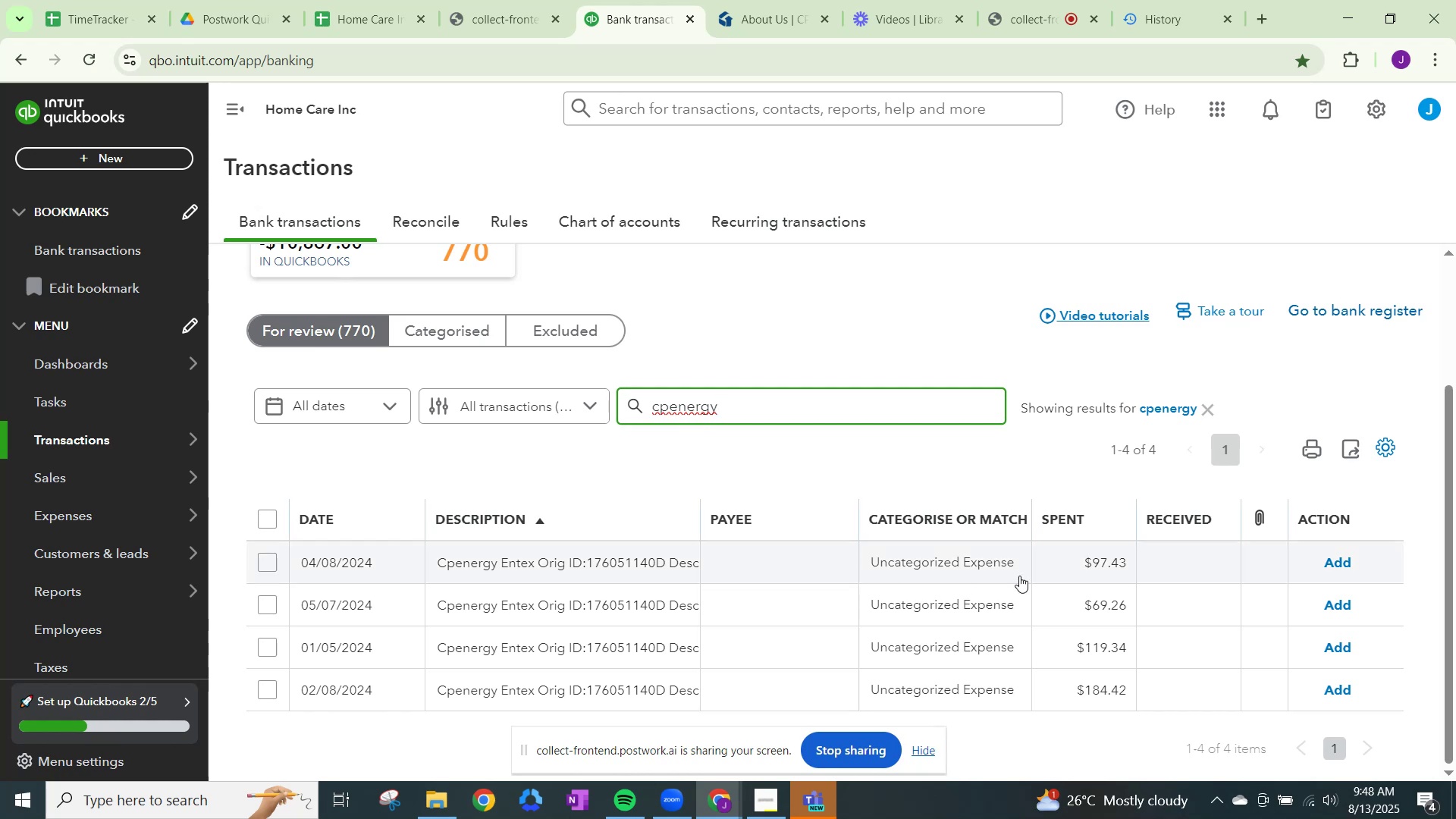 
left_click([962, 557])
 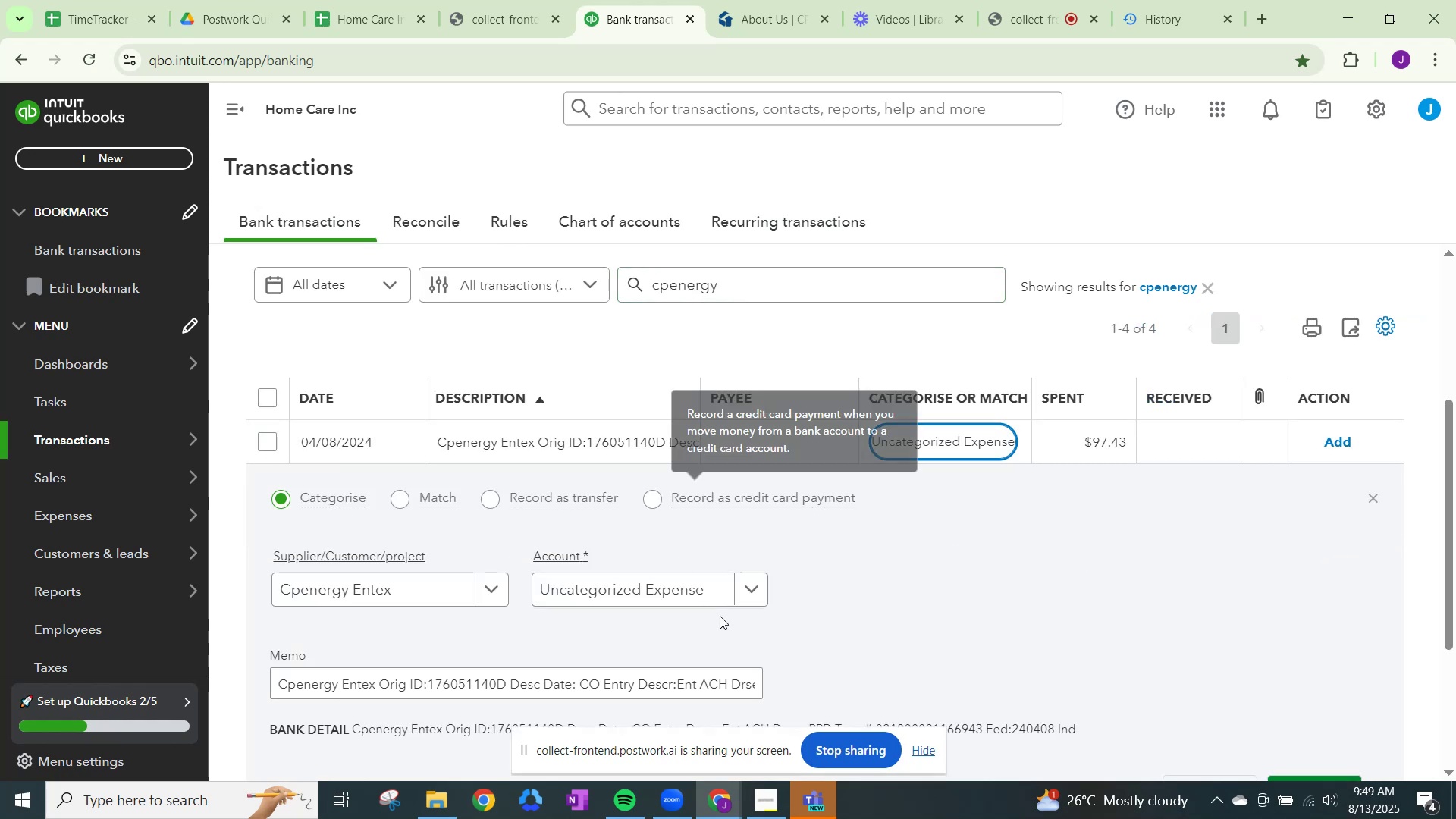 
left_click([742, 583])
 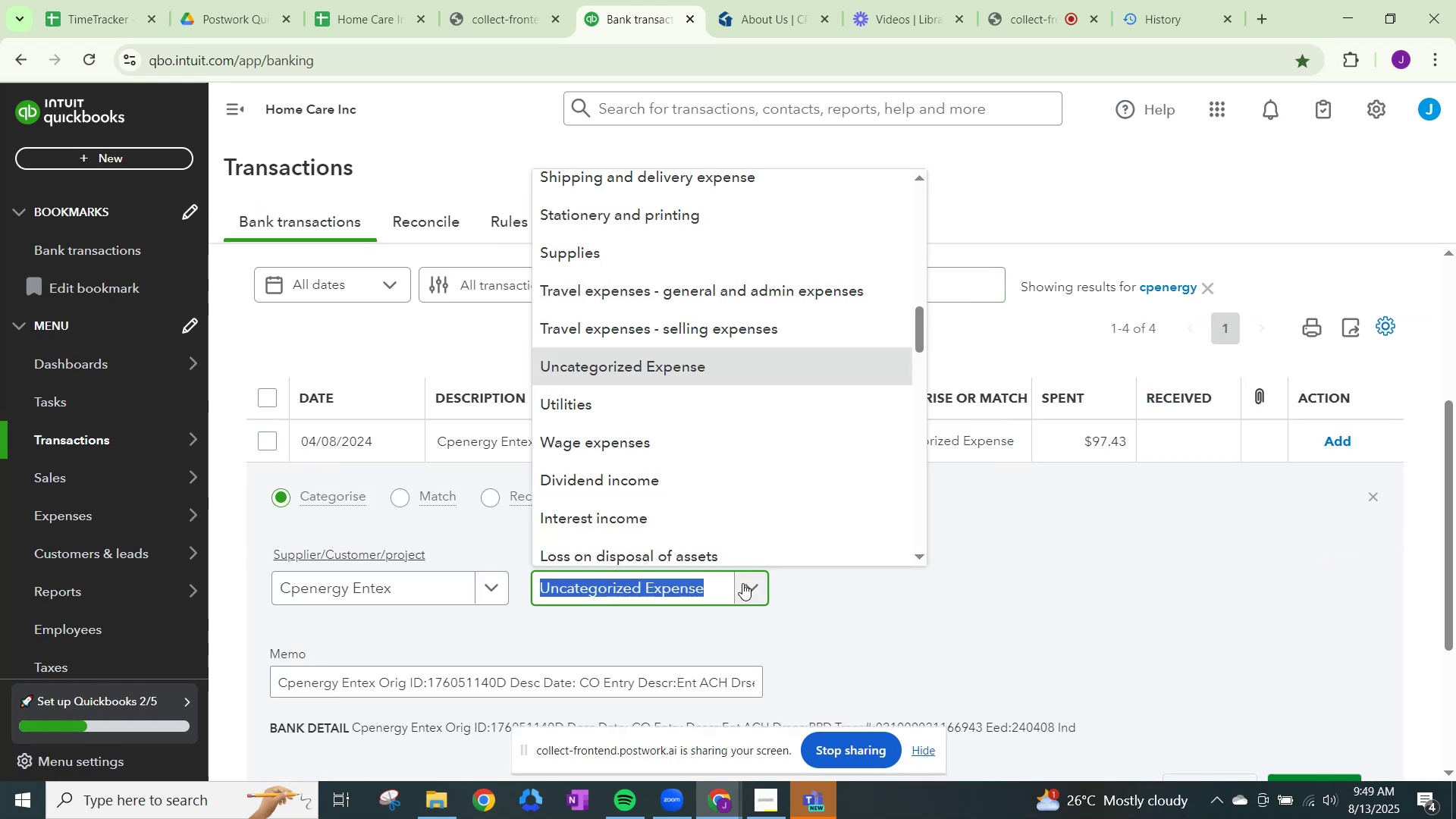 
type(othr)
key(Backspace)
type(er gen)
 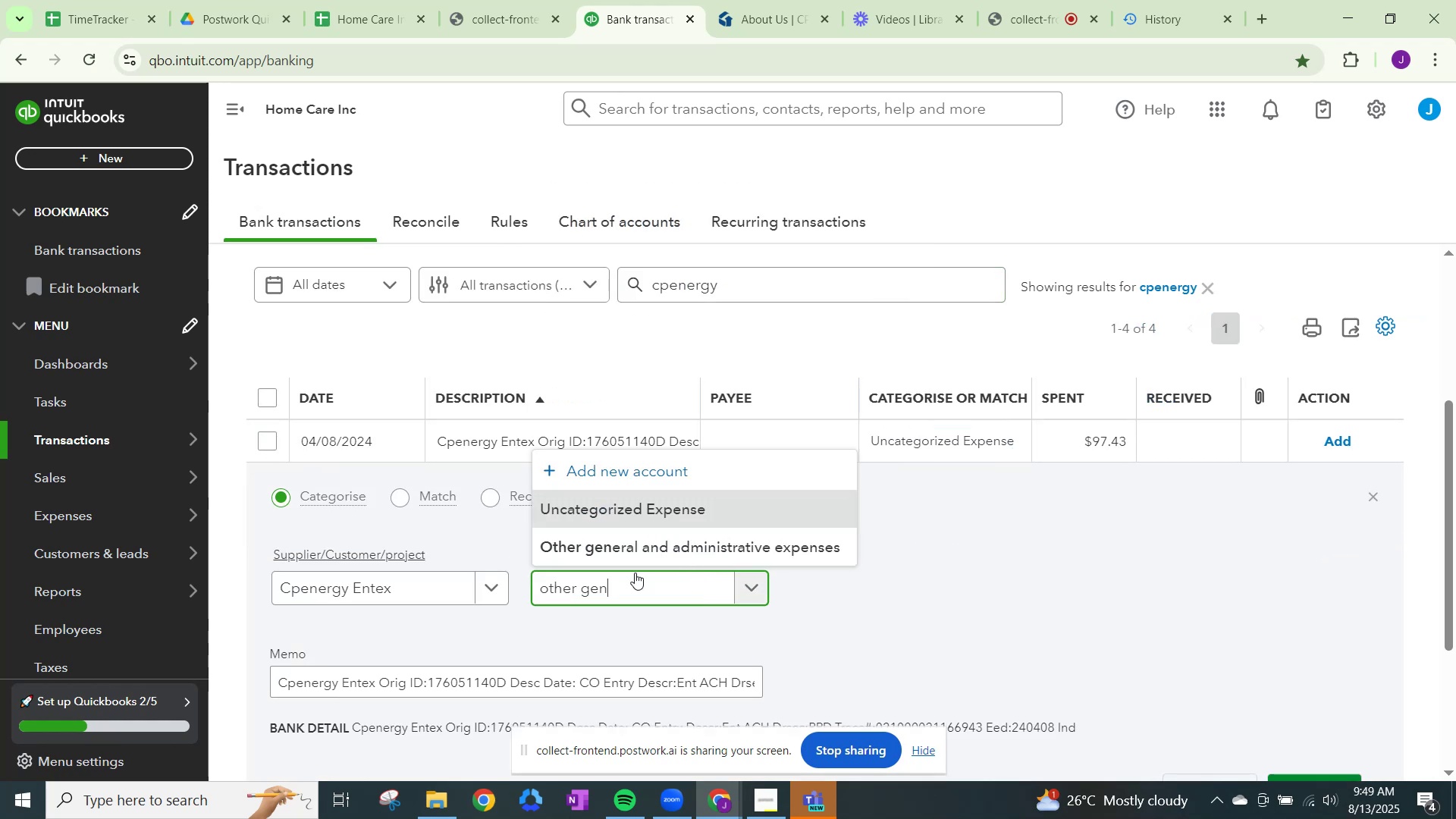 
left_click_drag(start_coordinate=[609, 590], to_coordinate=[489, 589])
 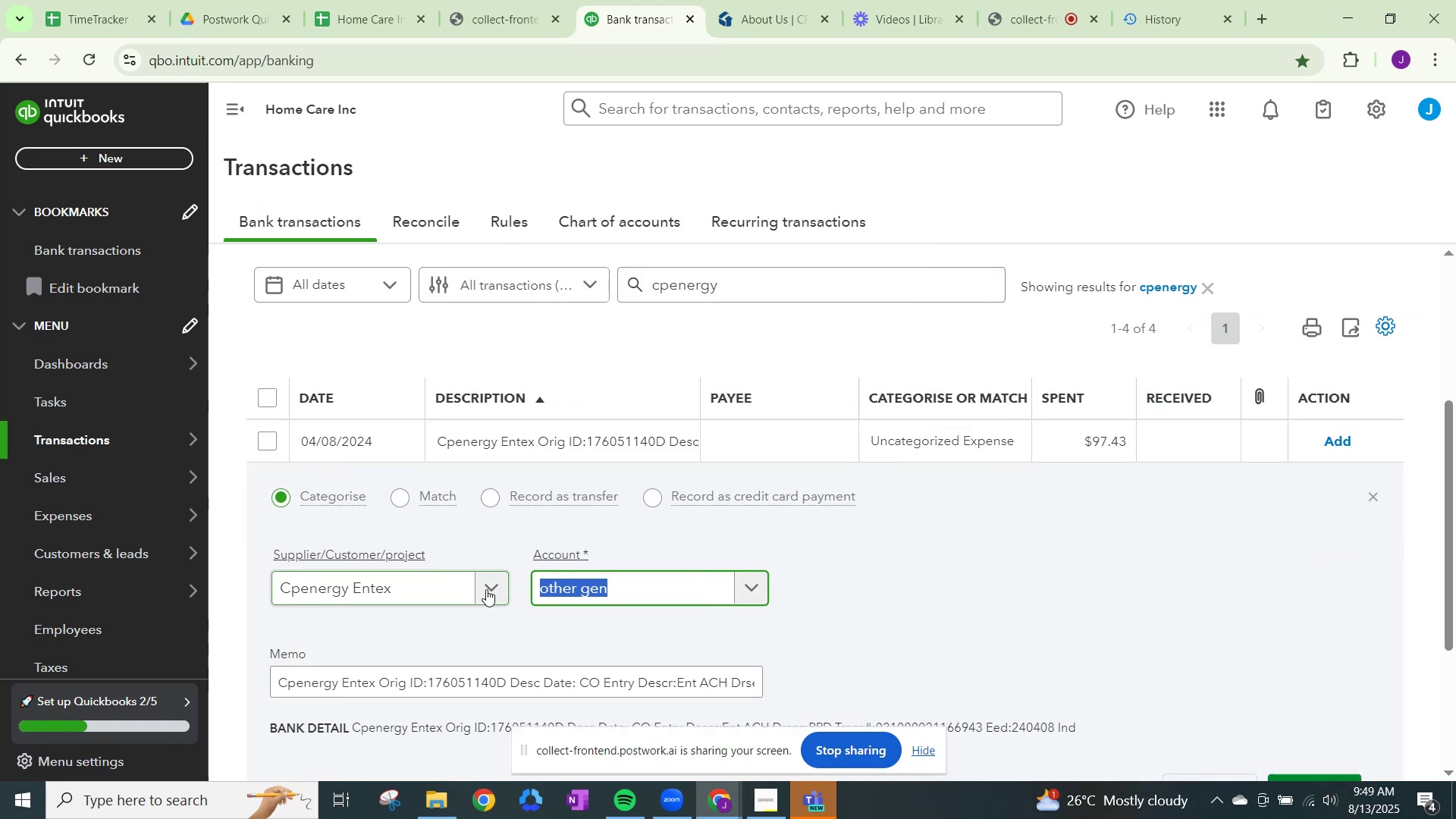 
key(Control+ControlLeft)
 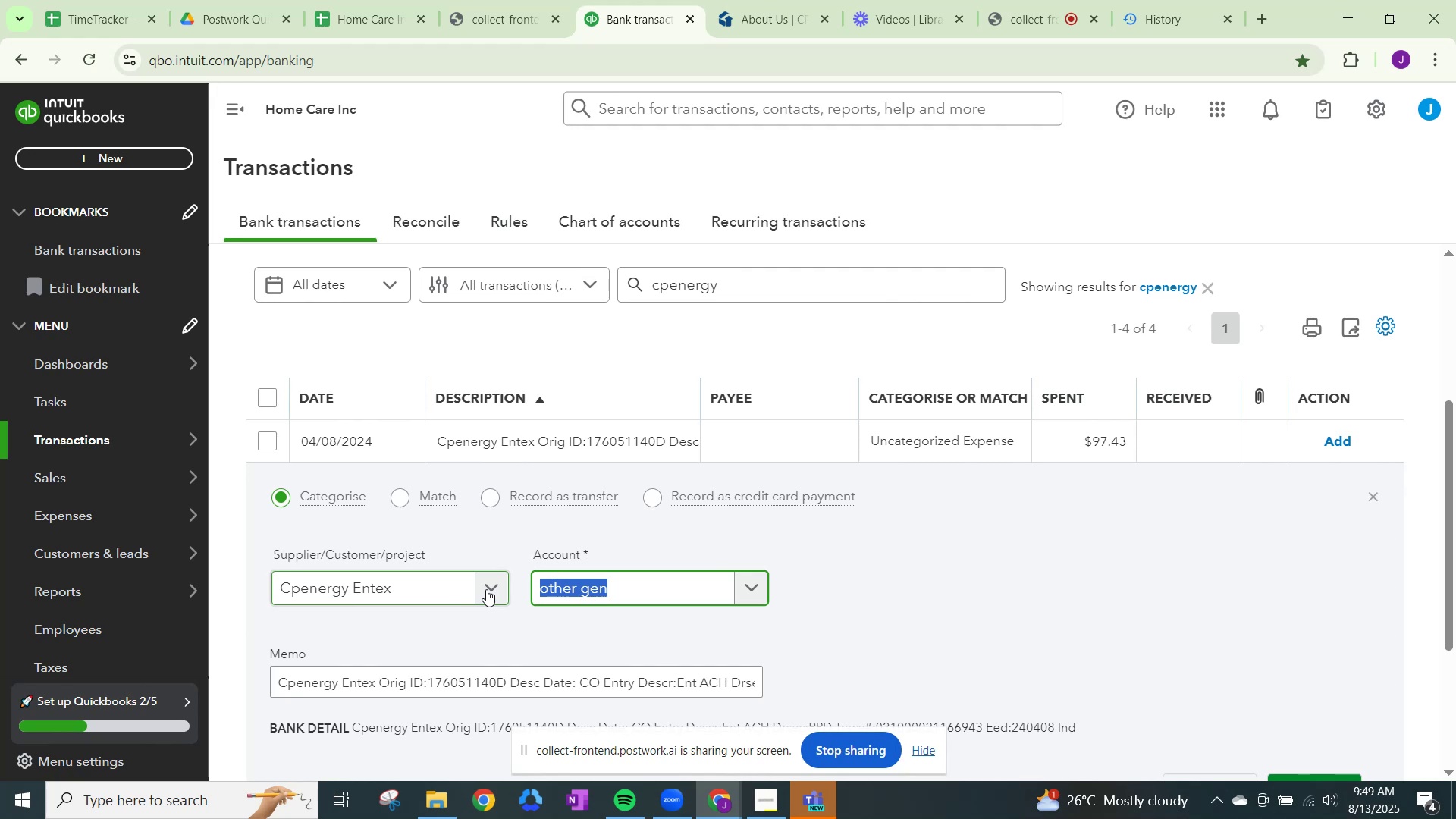 
key(Control+C)
 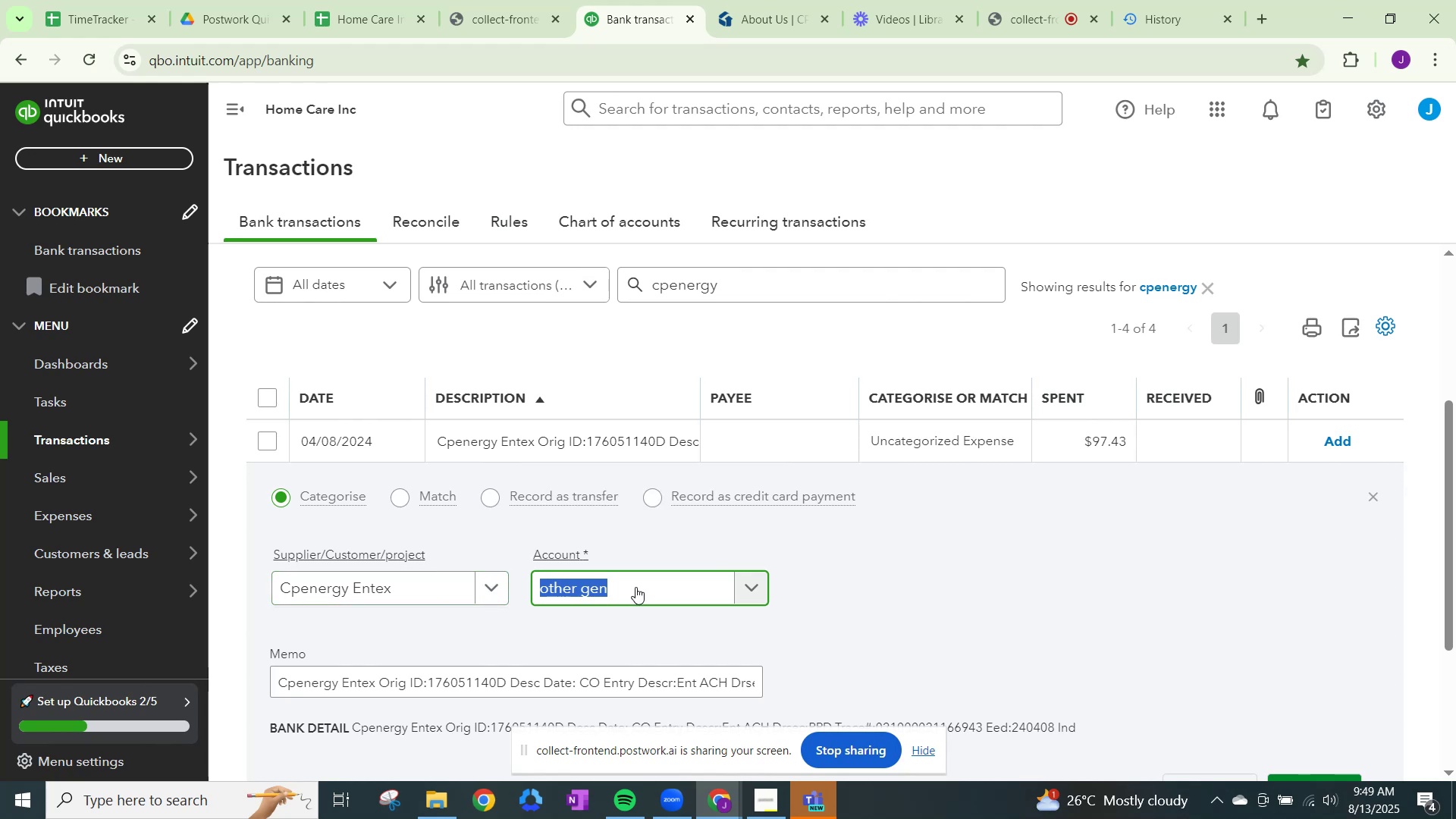 
left_click([637, 588])
 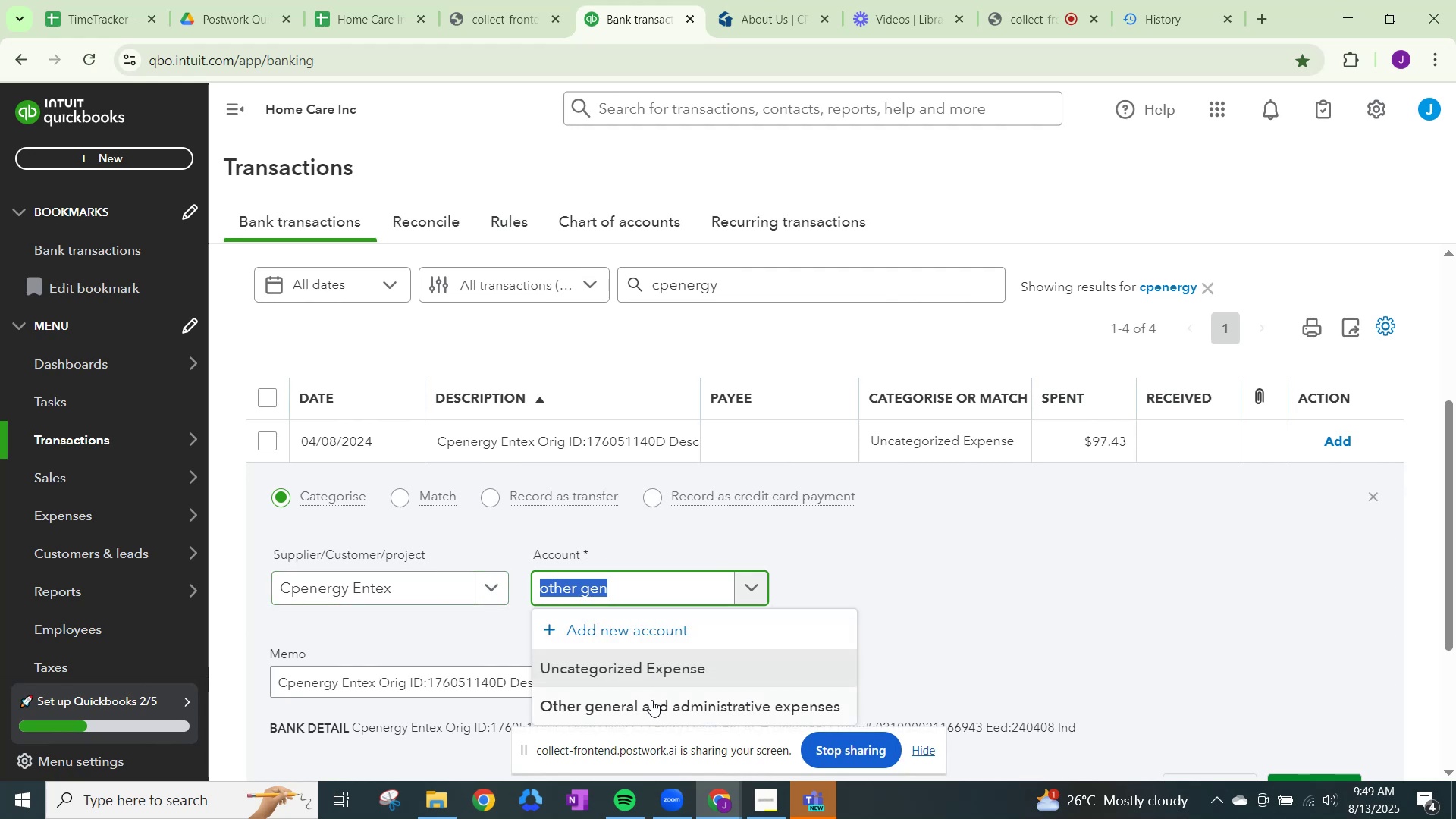 
left_click([653, 707])
 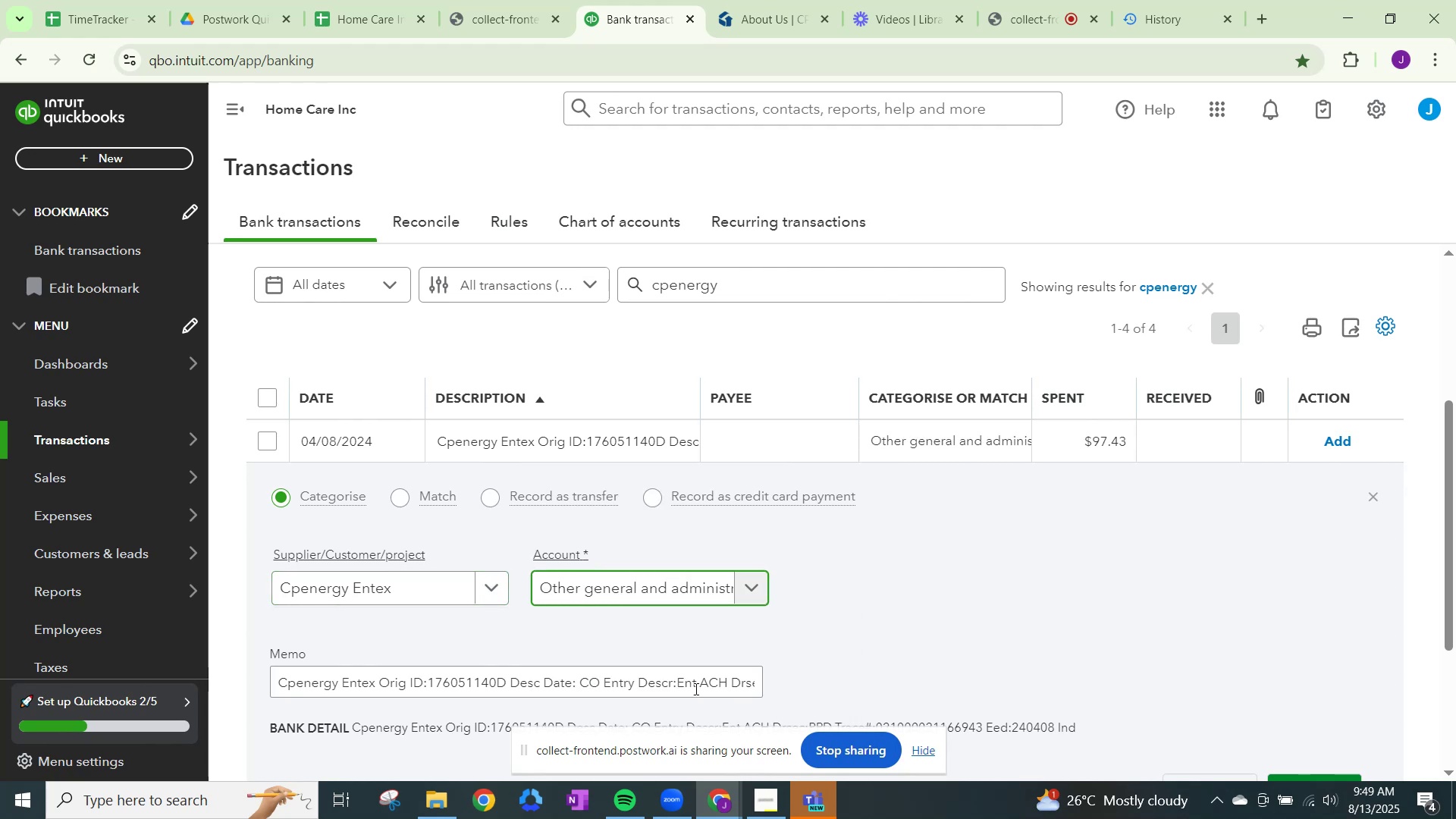 
scroll: coordinate [758, 651], scroll_direction: down, amount: 2.0
 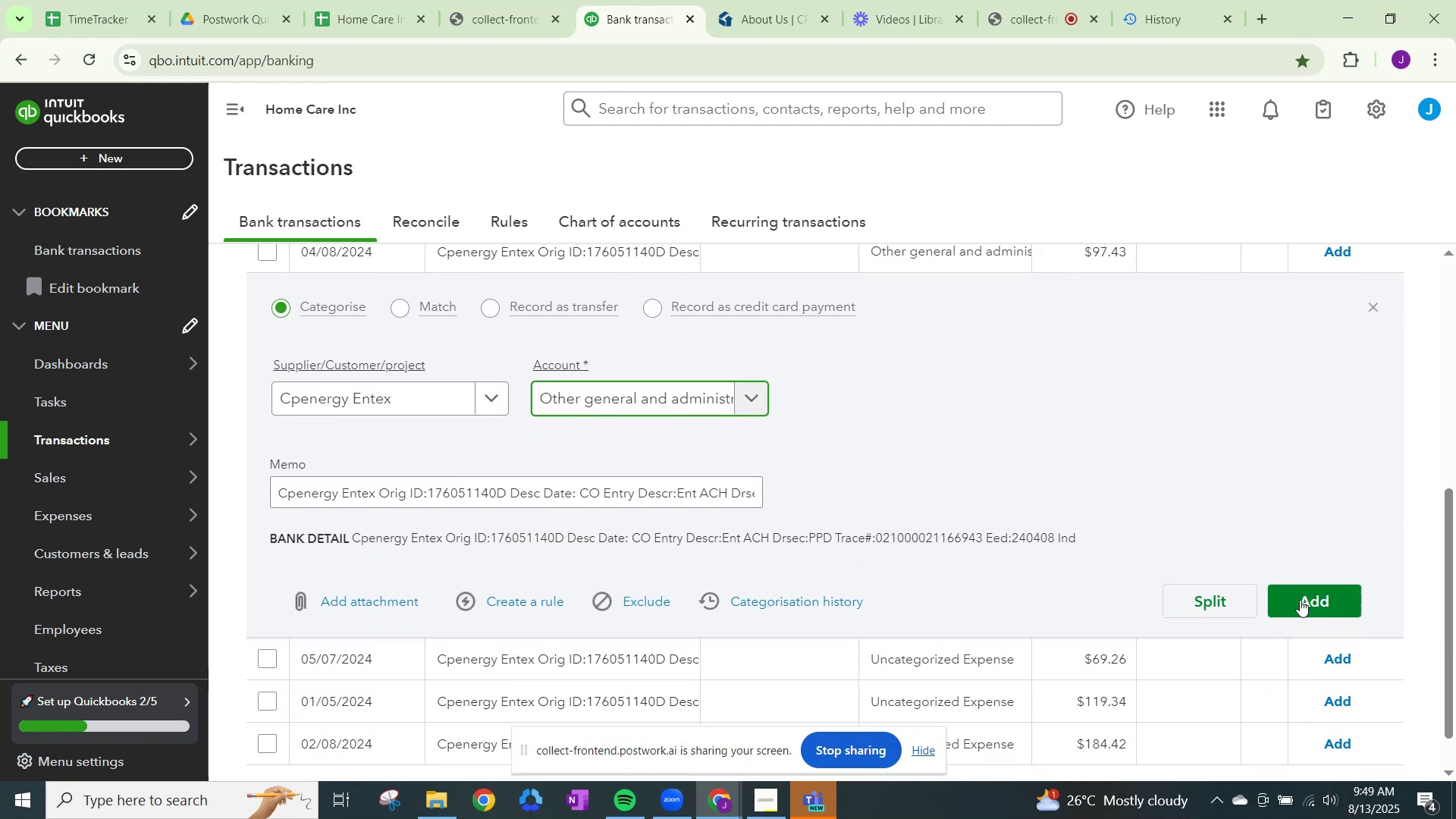 
left_click([1311, 592])
 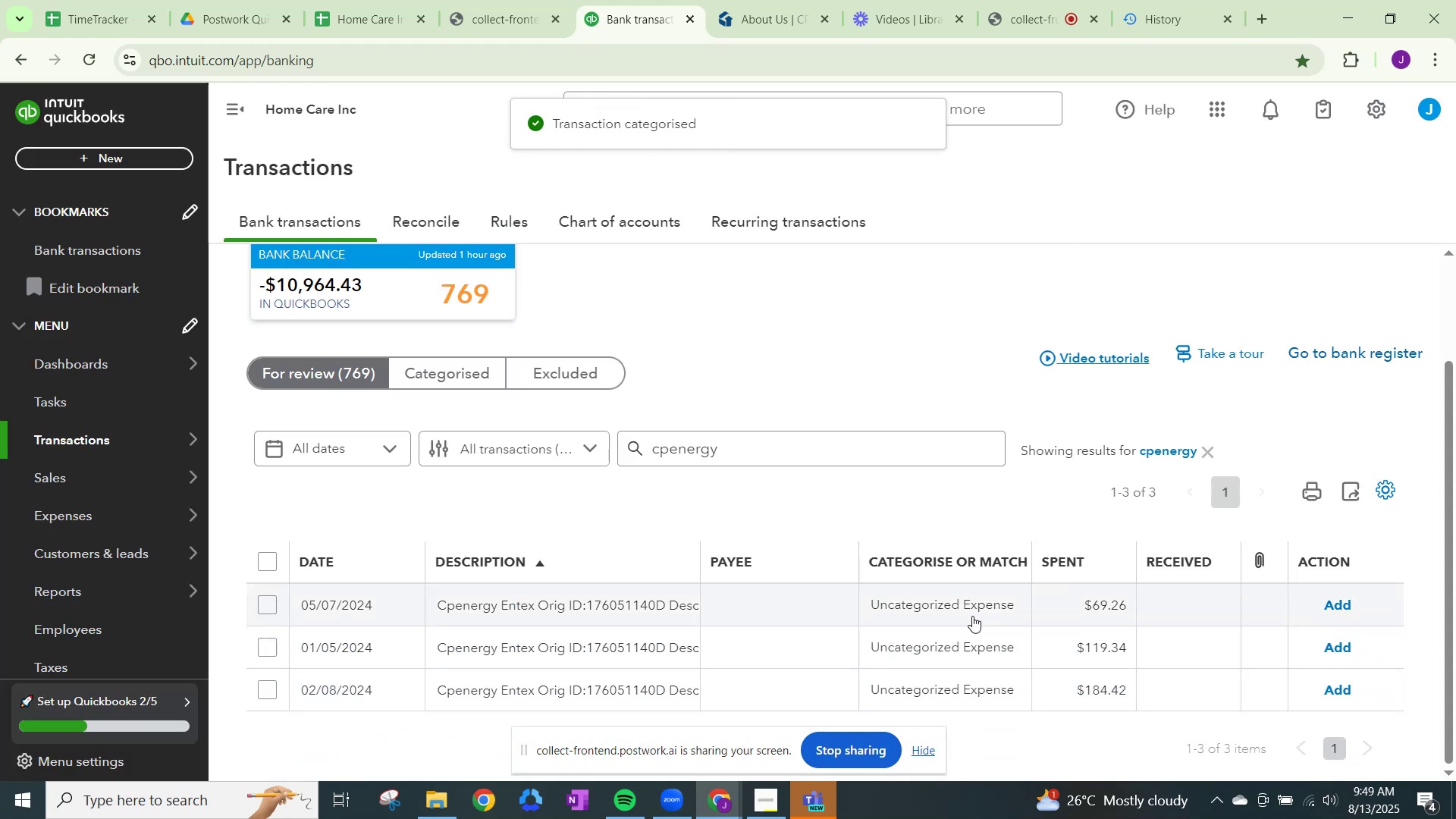 
left_click([972, 616])
 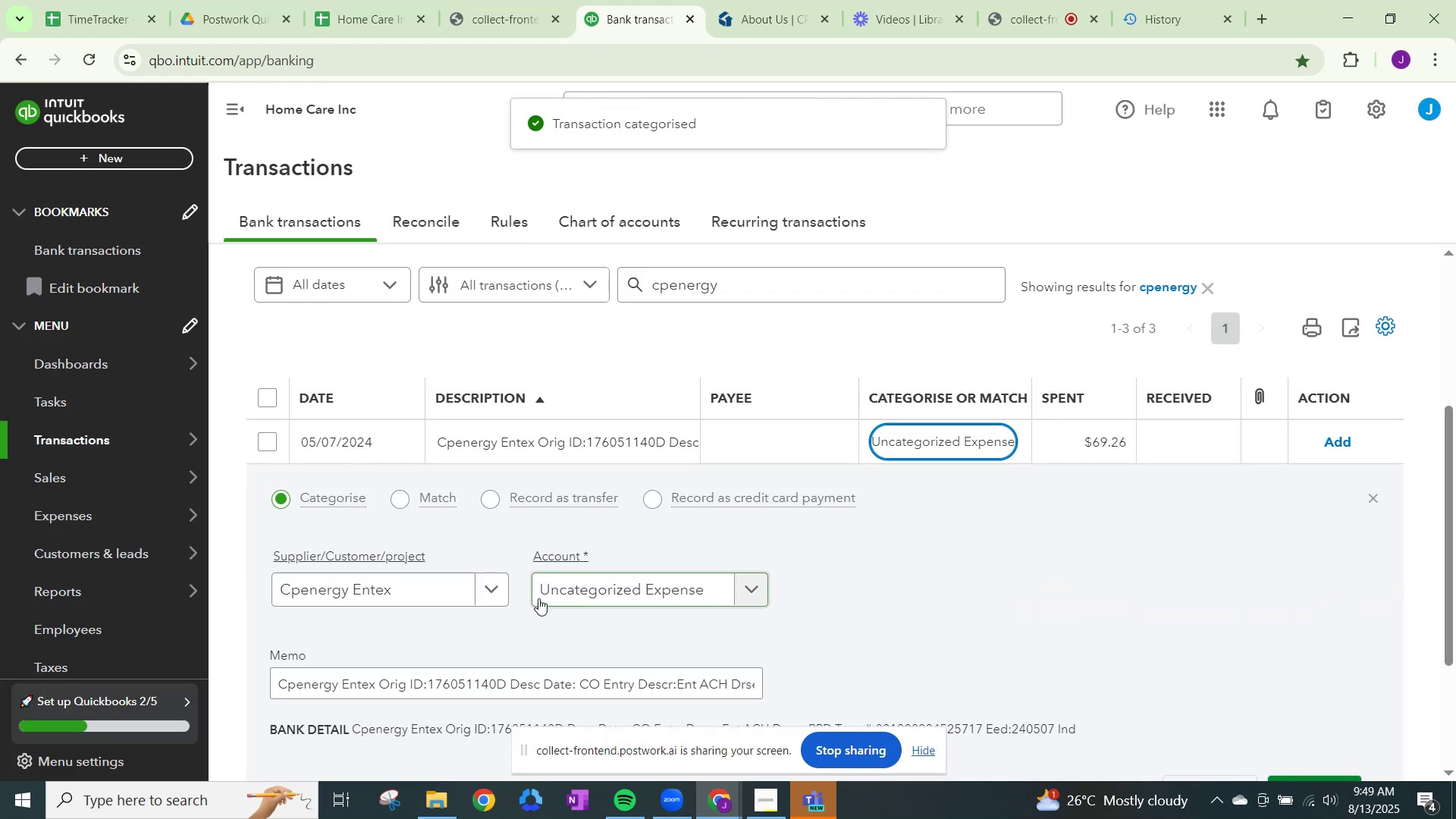 
left_click([597, 601])
 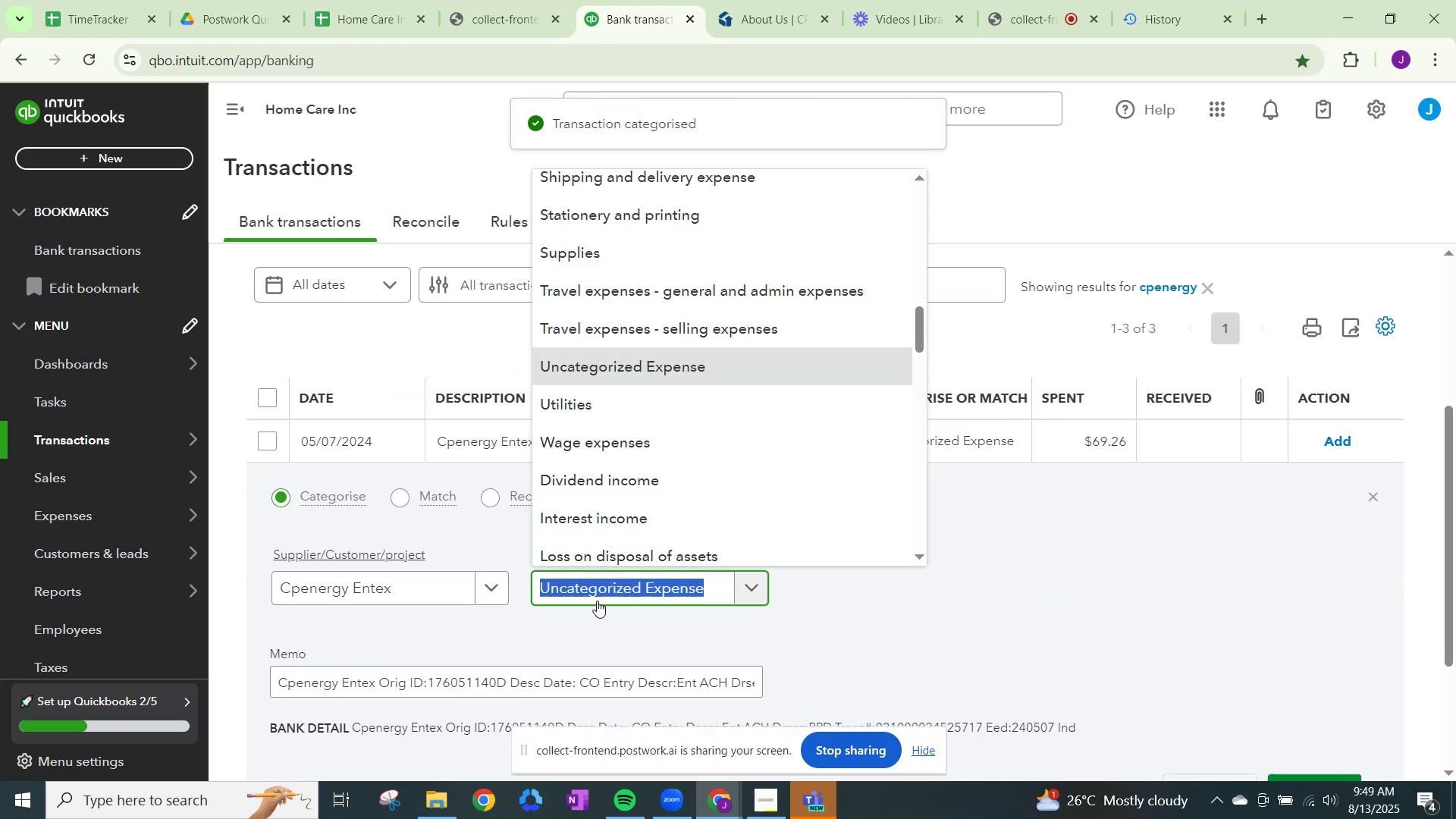 
key(Control+ControlLeft)
 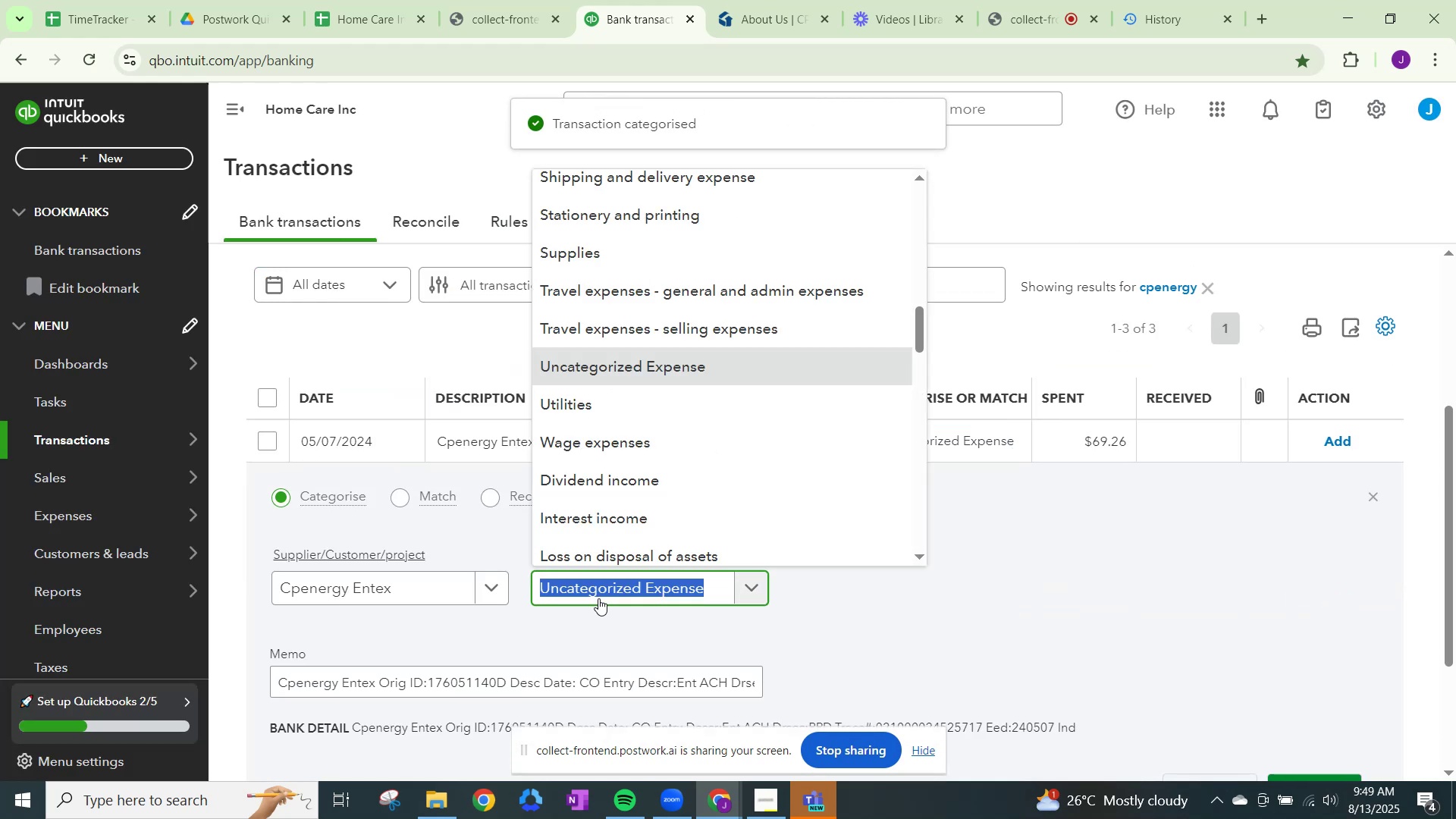 
key(Control+V)
 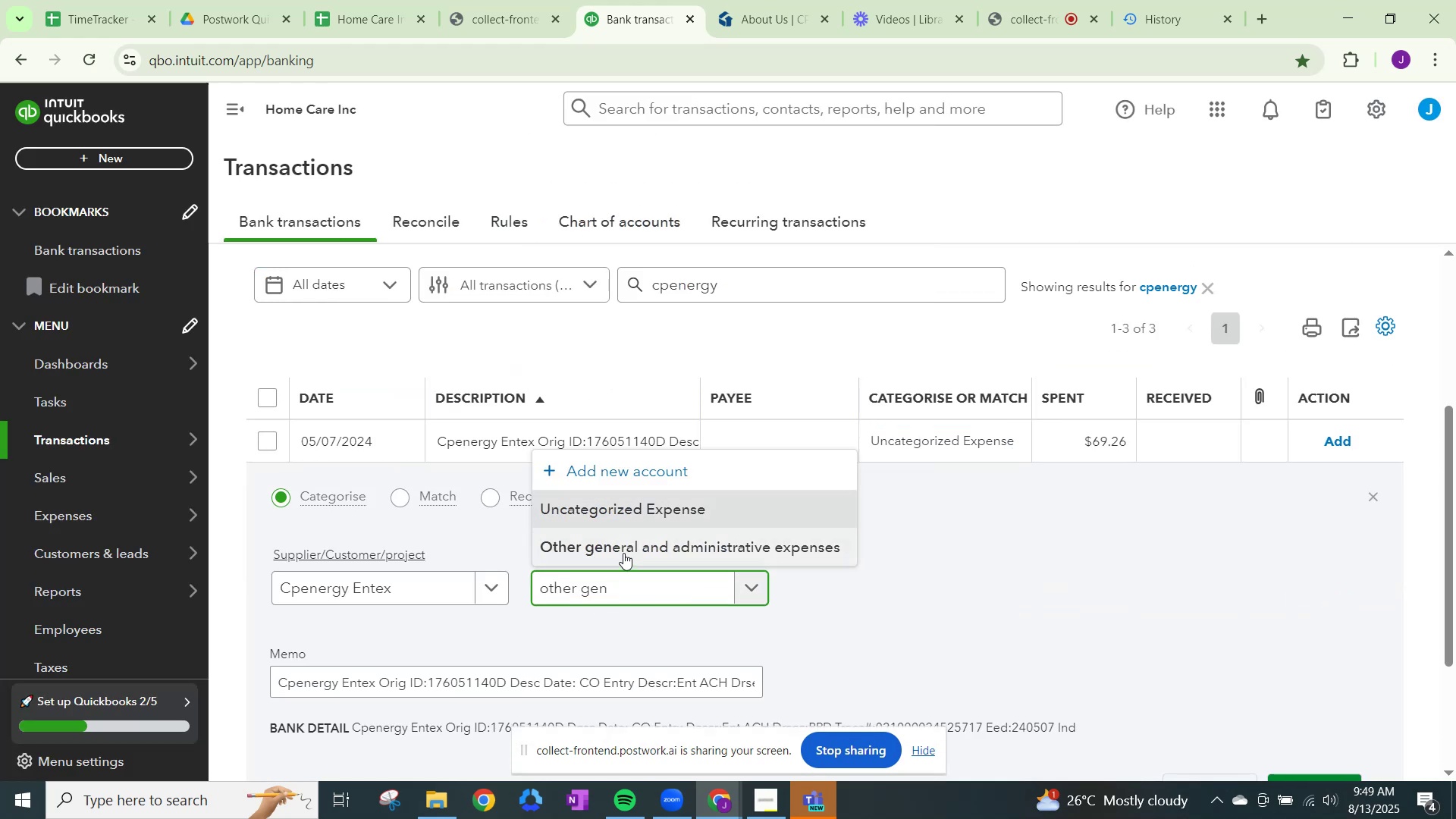 
left_click([626, 550])
 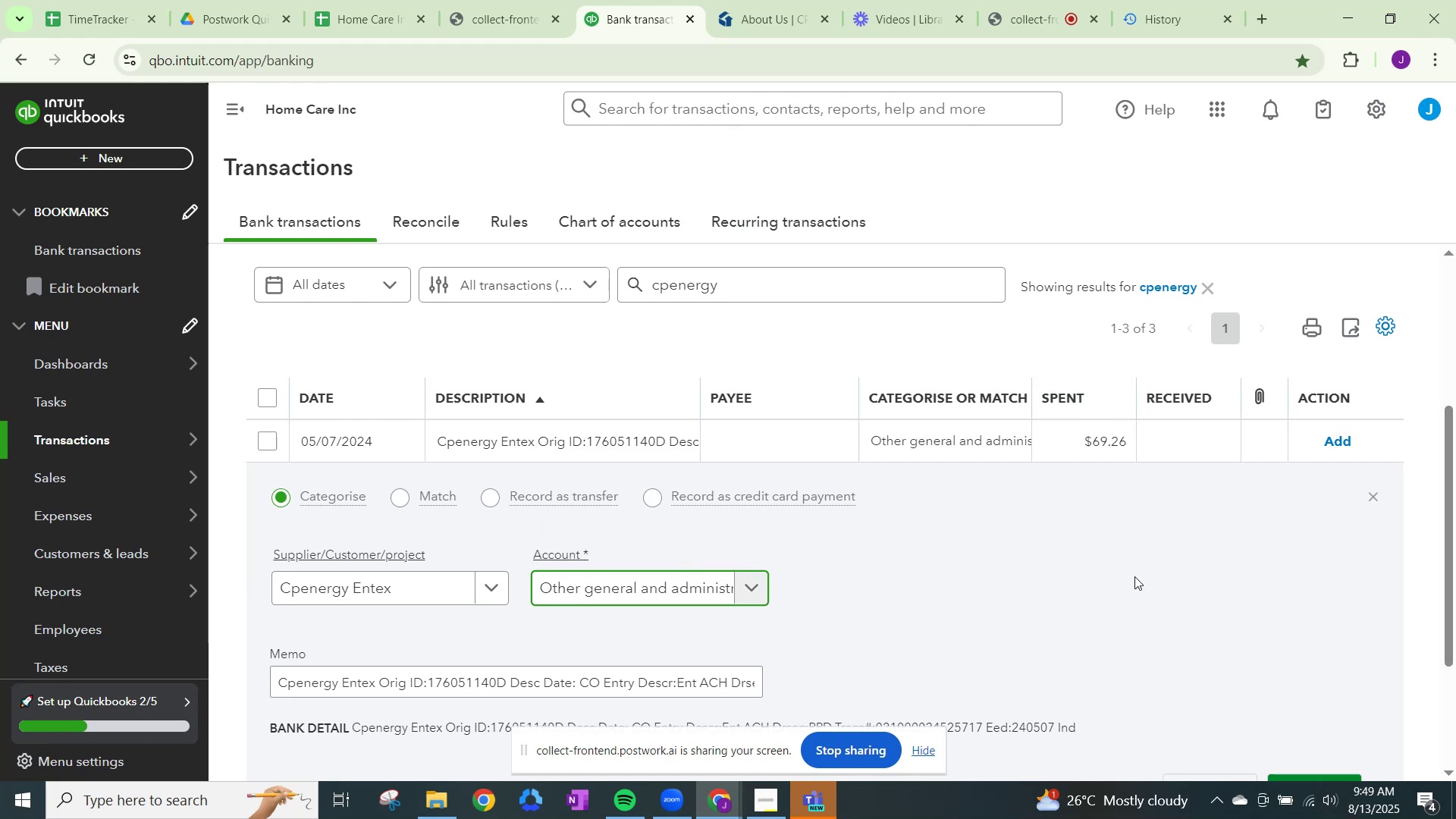 
scroll: coordinate [1186, 605], scroll_direction: down, amount: 2.0
 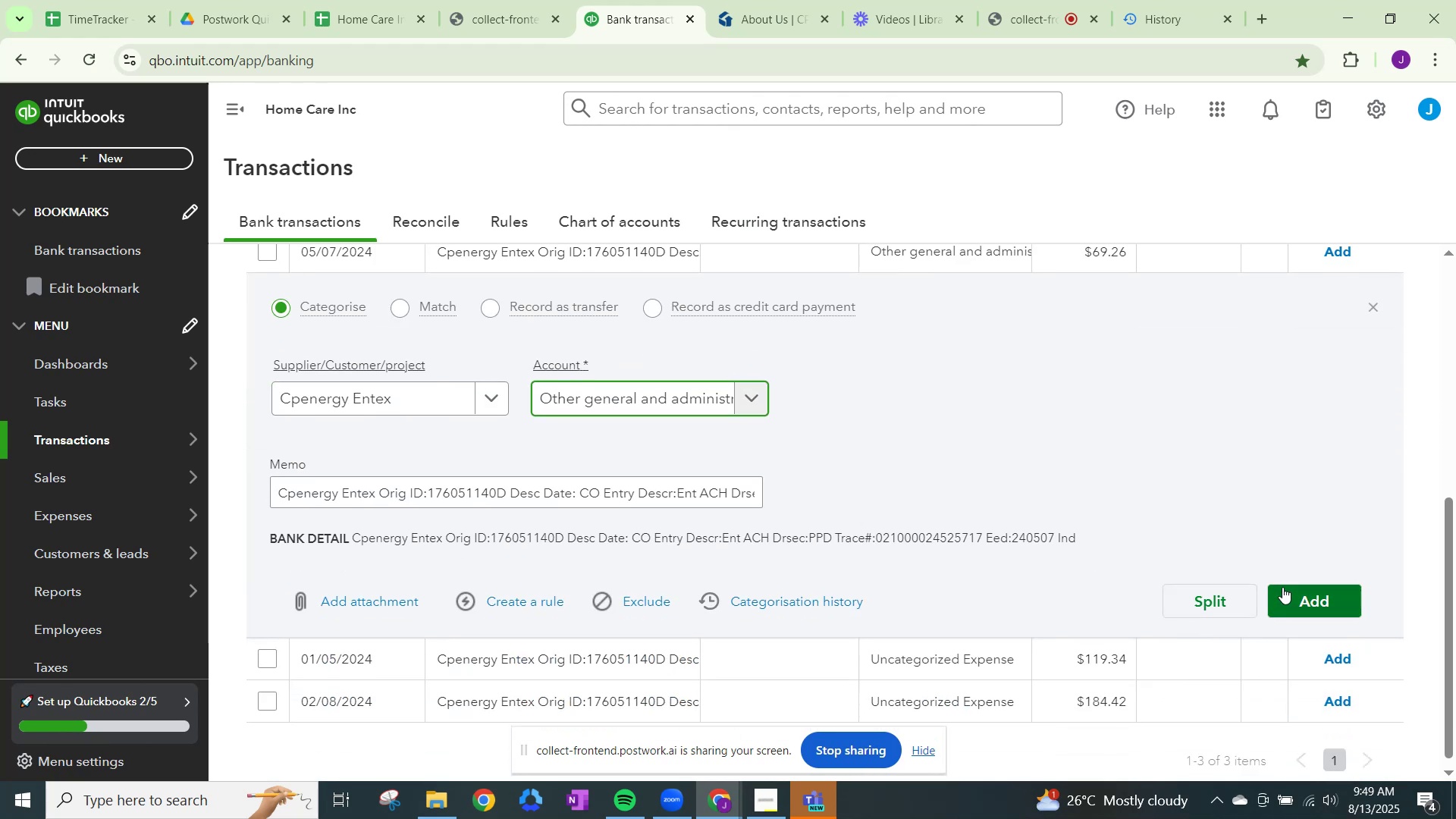 
left_click([1282, 587])
 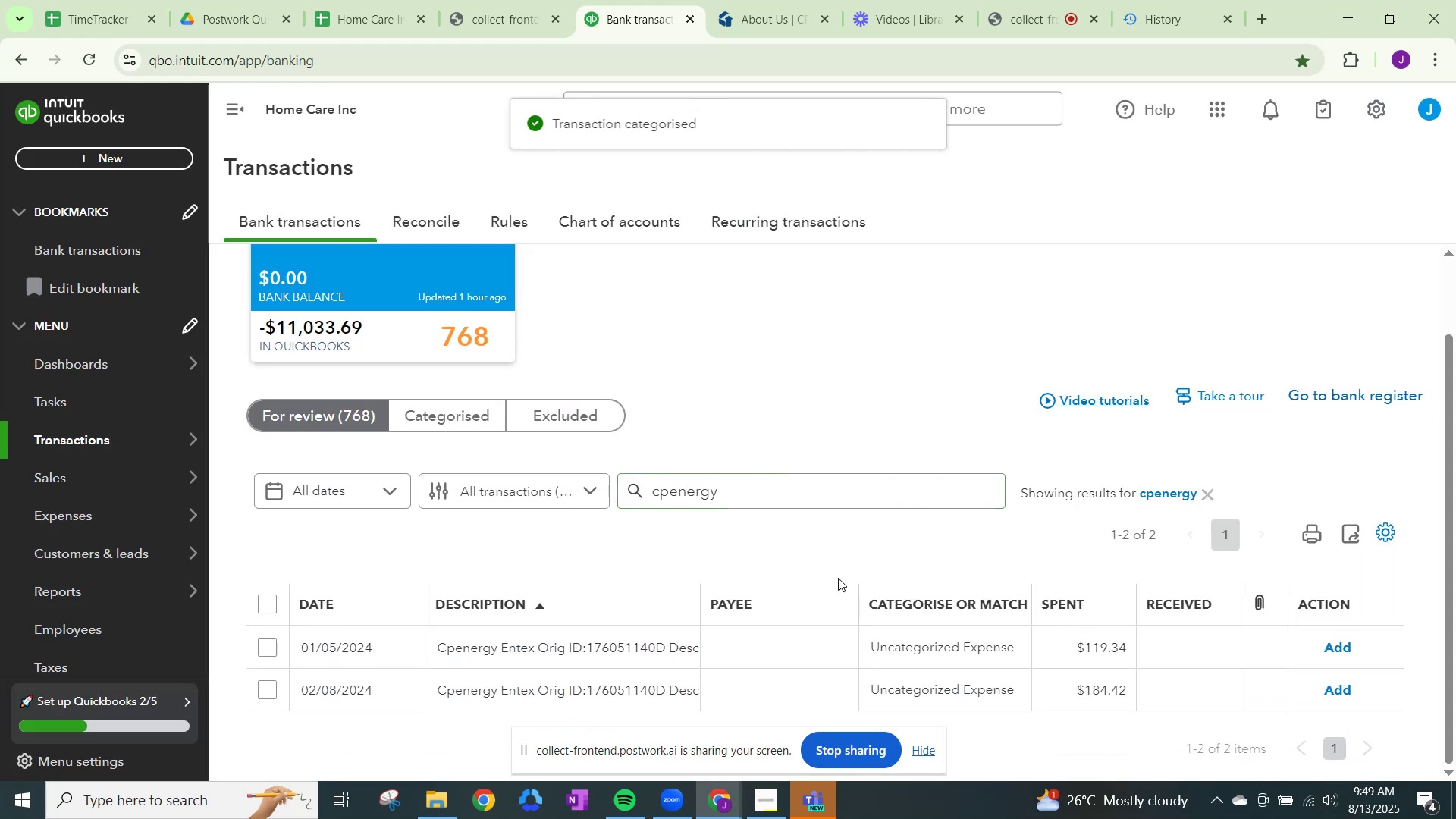 
left_click([919, 638])
 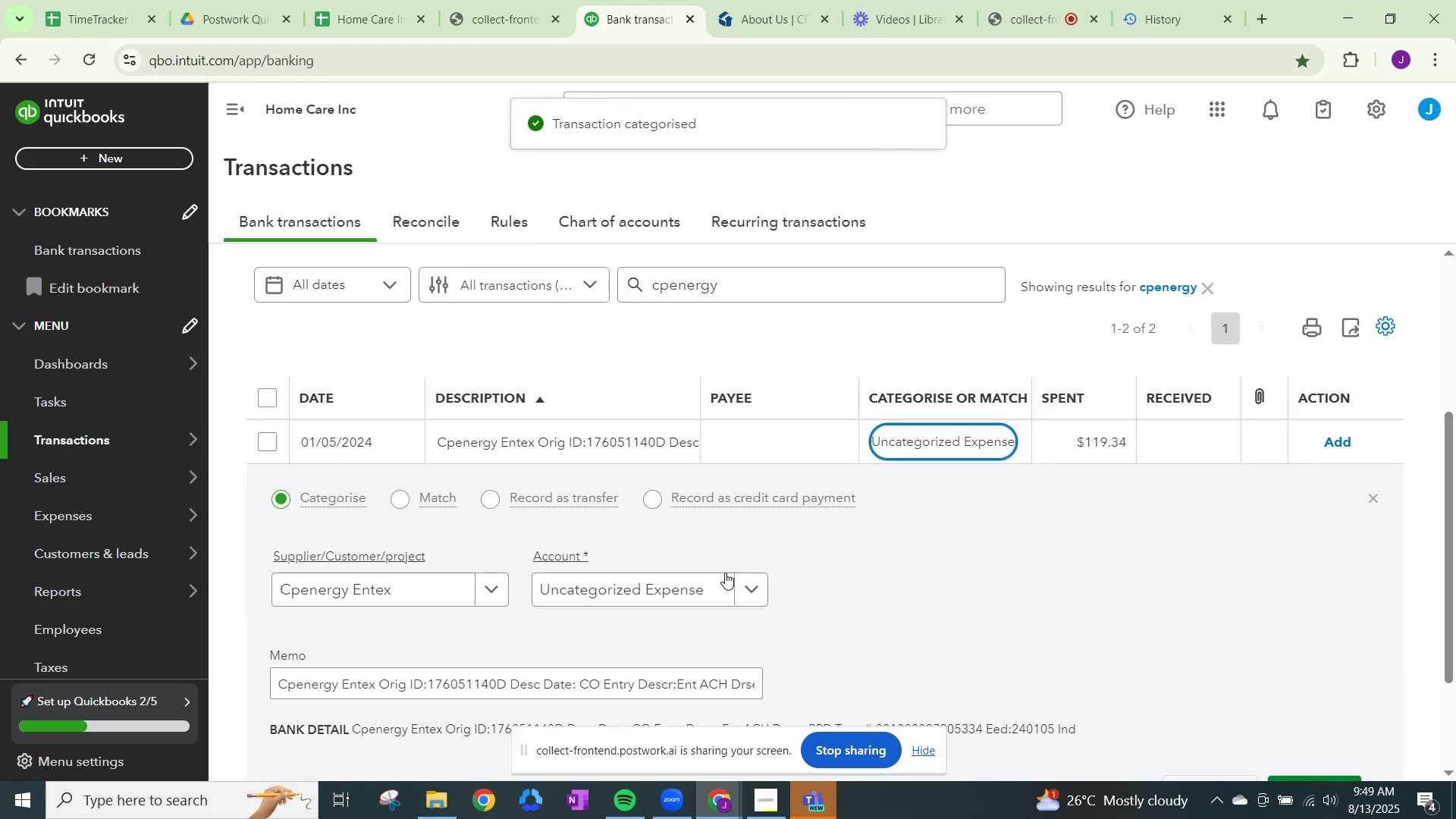 
left_click([727, 581])
 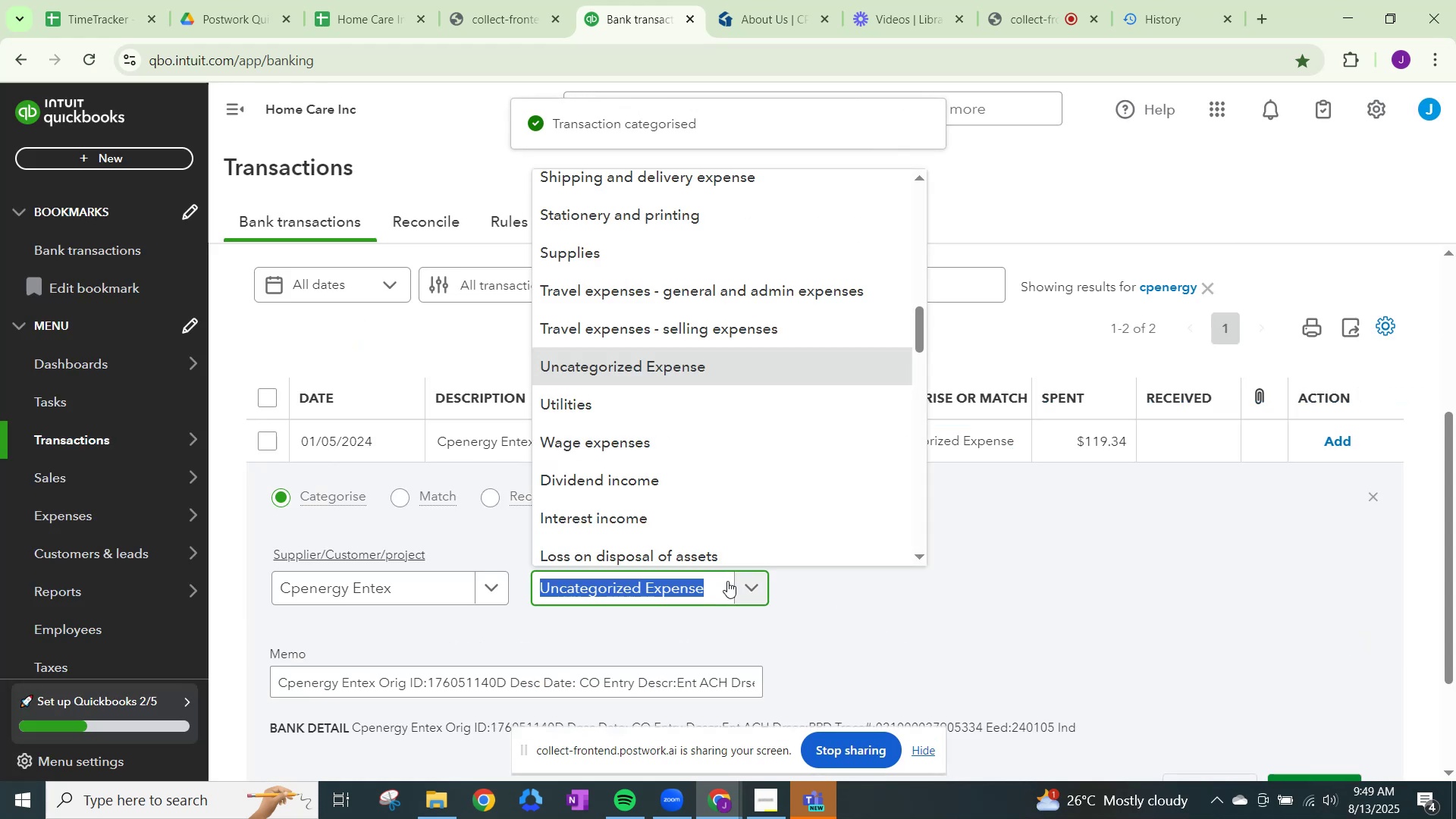 
key(Control+V)
 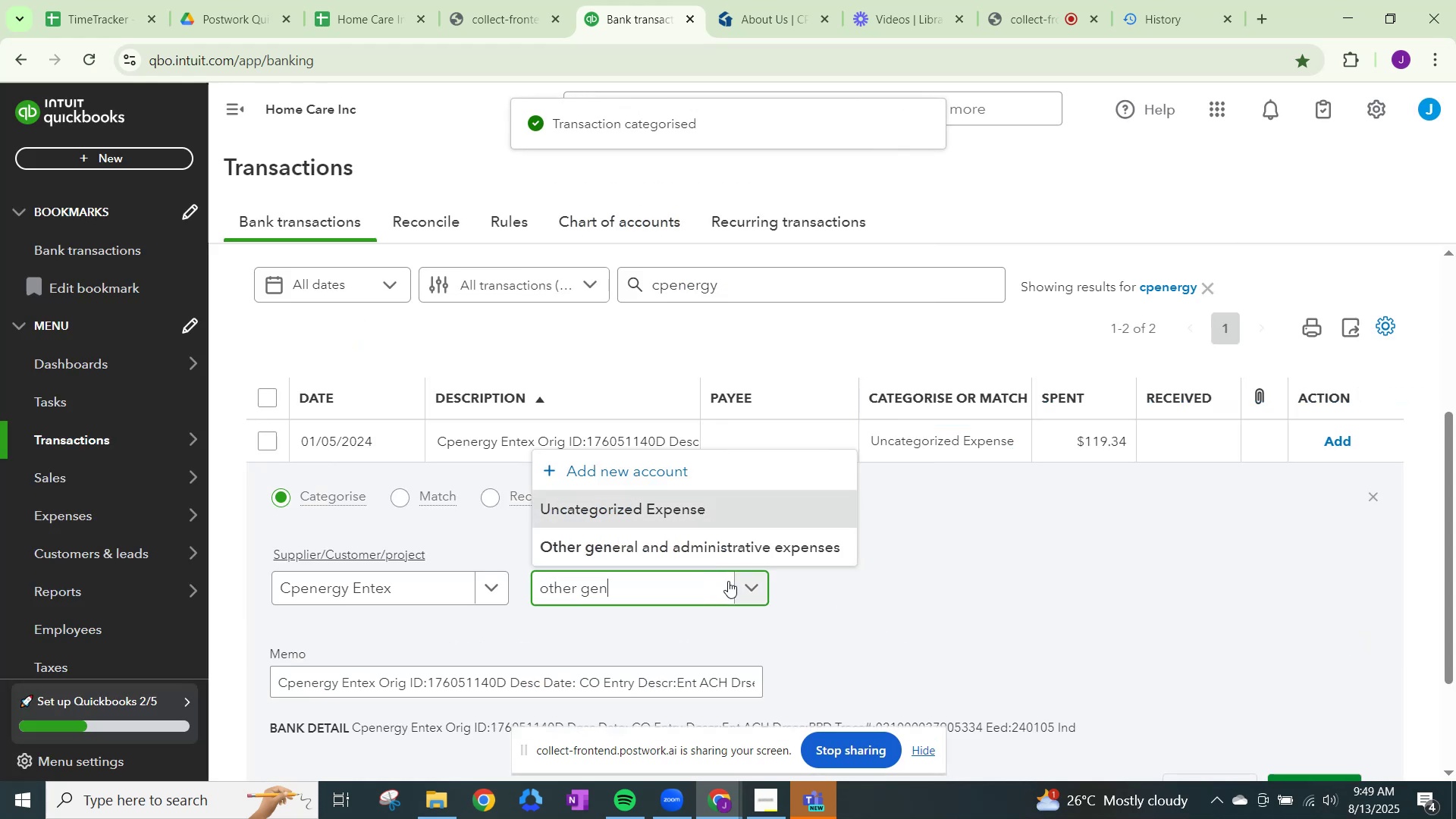 
scroll: coordinate [730, 579], scroll_direction: down, amount: 2.0
 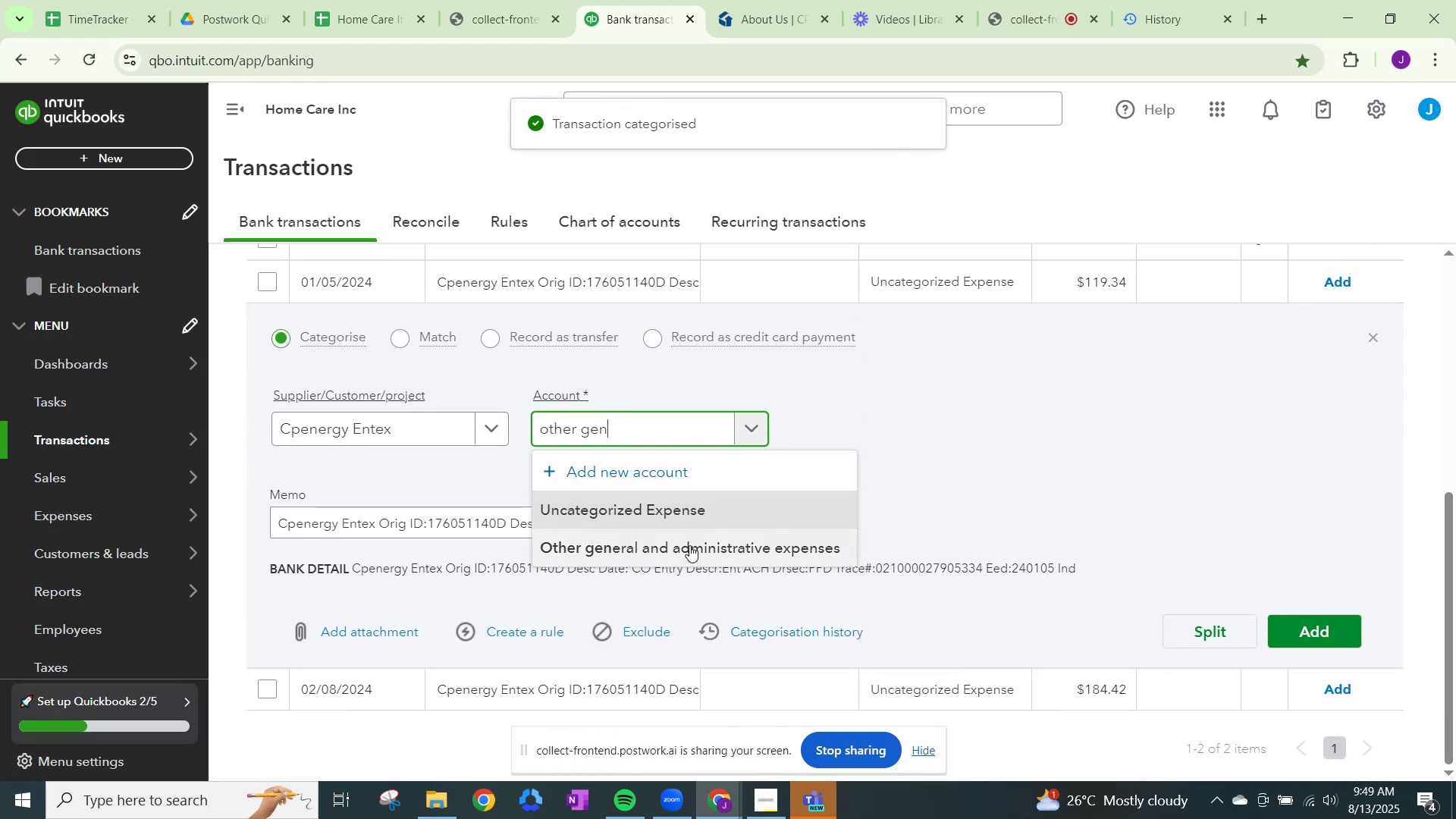 
left_click([689, 545])
 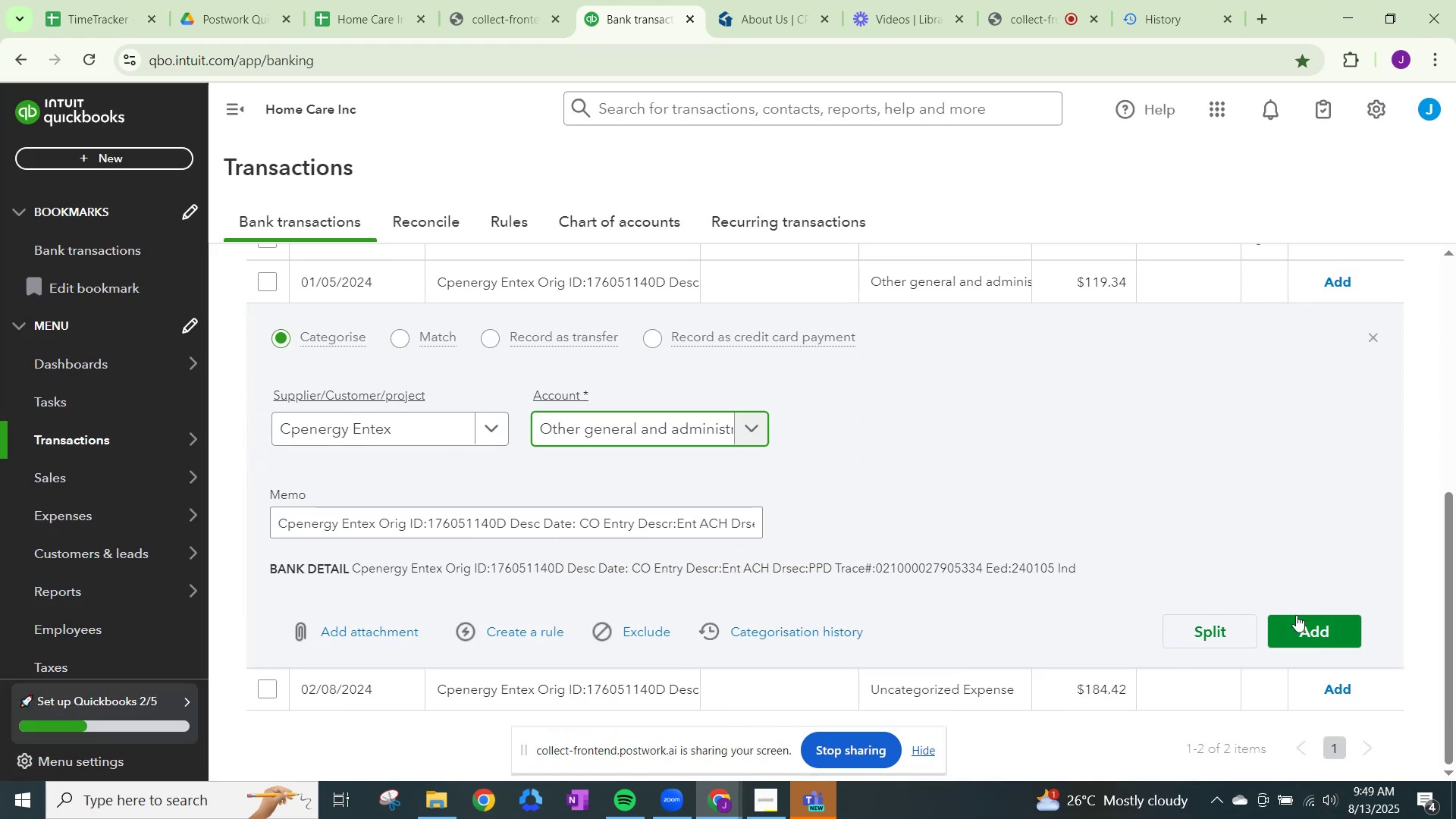 
left_click([1302, 620])
 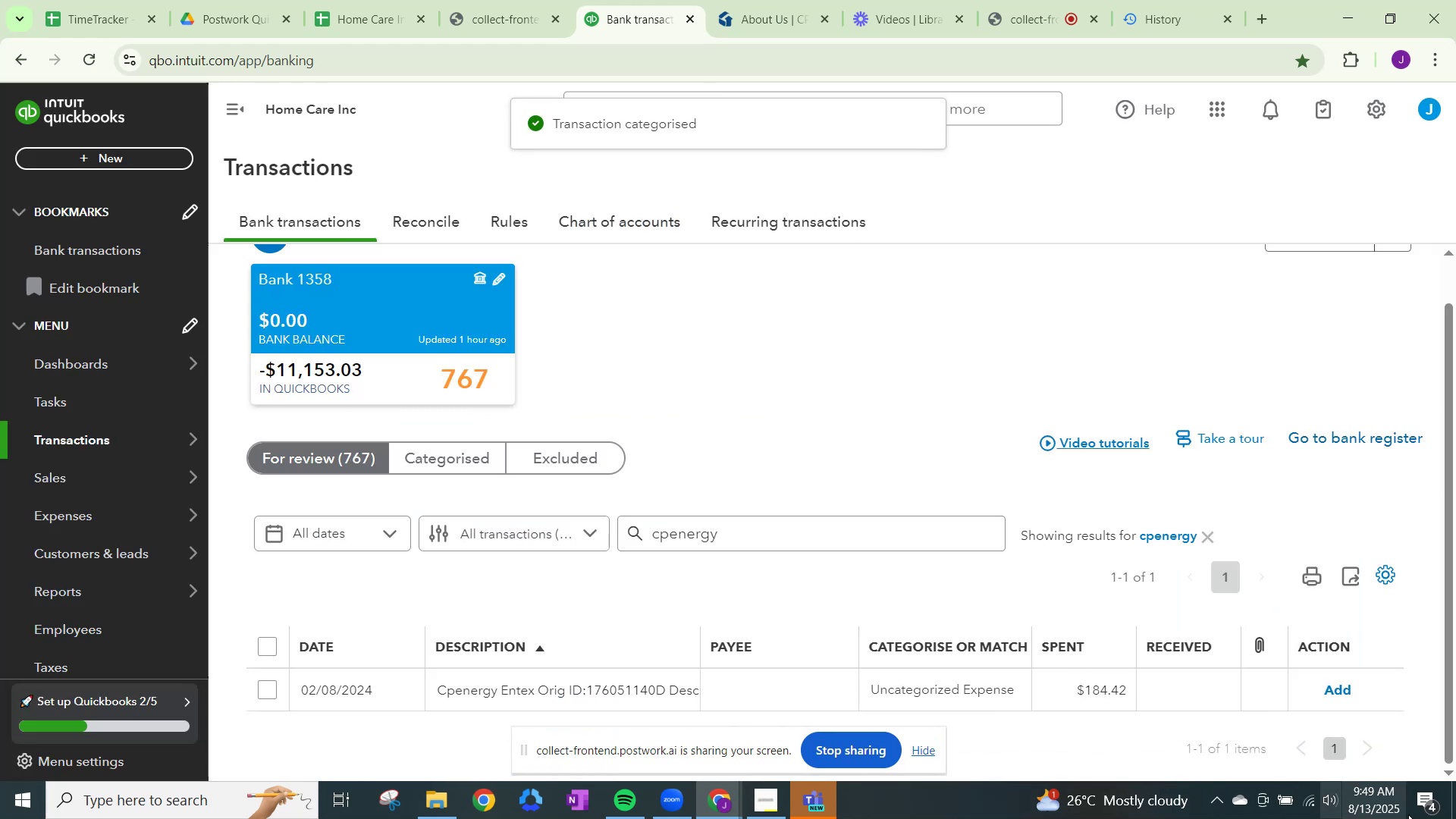 
scroll: coordinate [990, 658], scroll_direction: down, amount: 2.0
 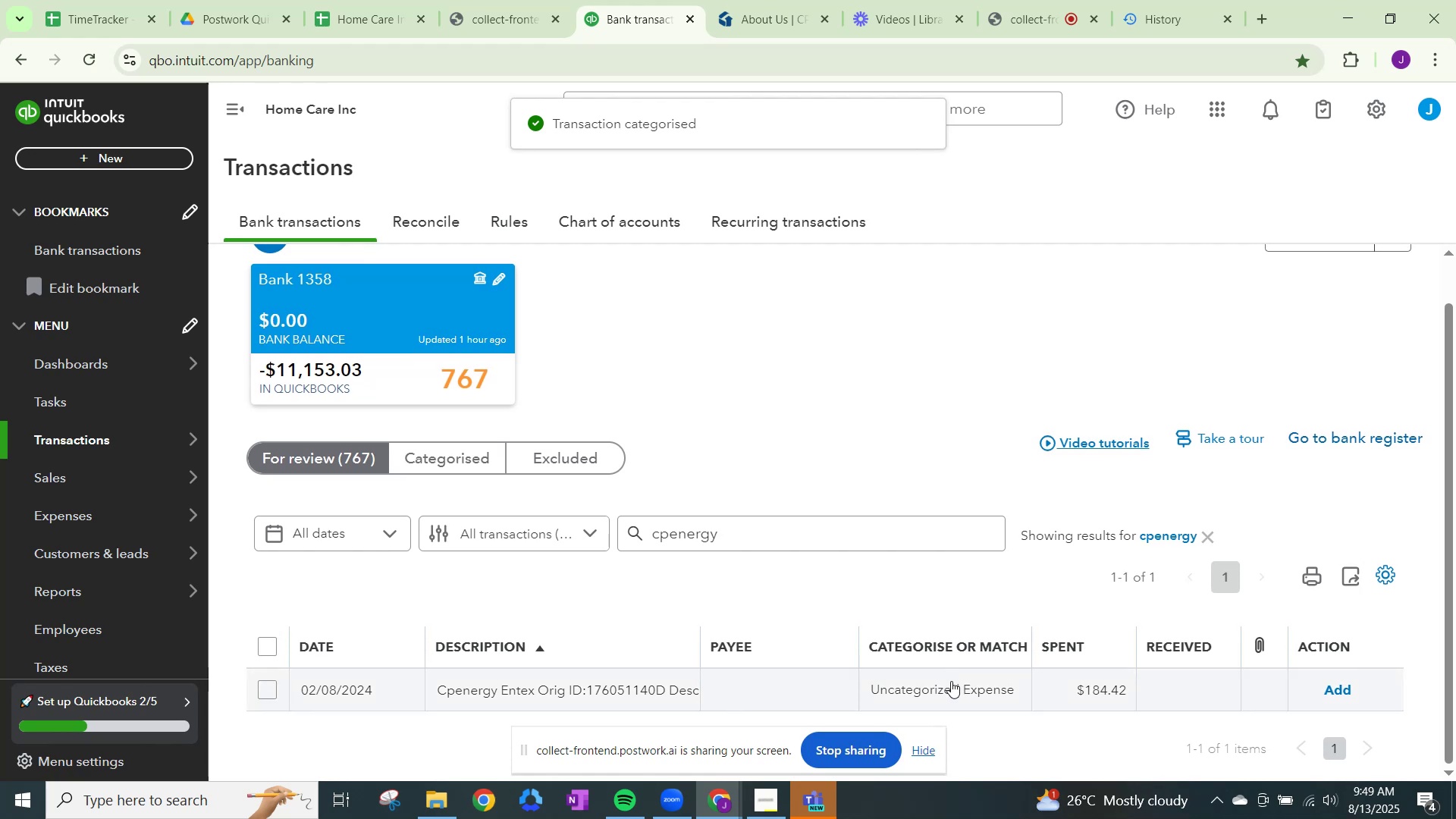 
left_click([951, 681])
 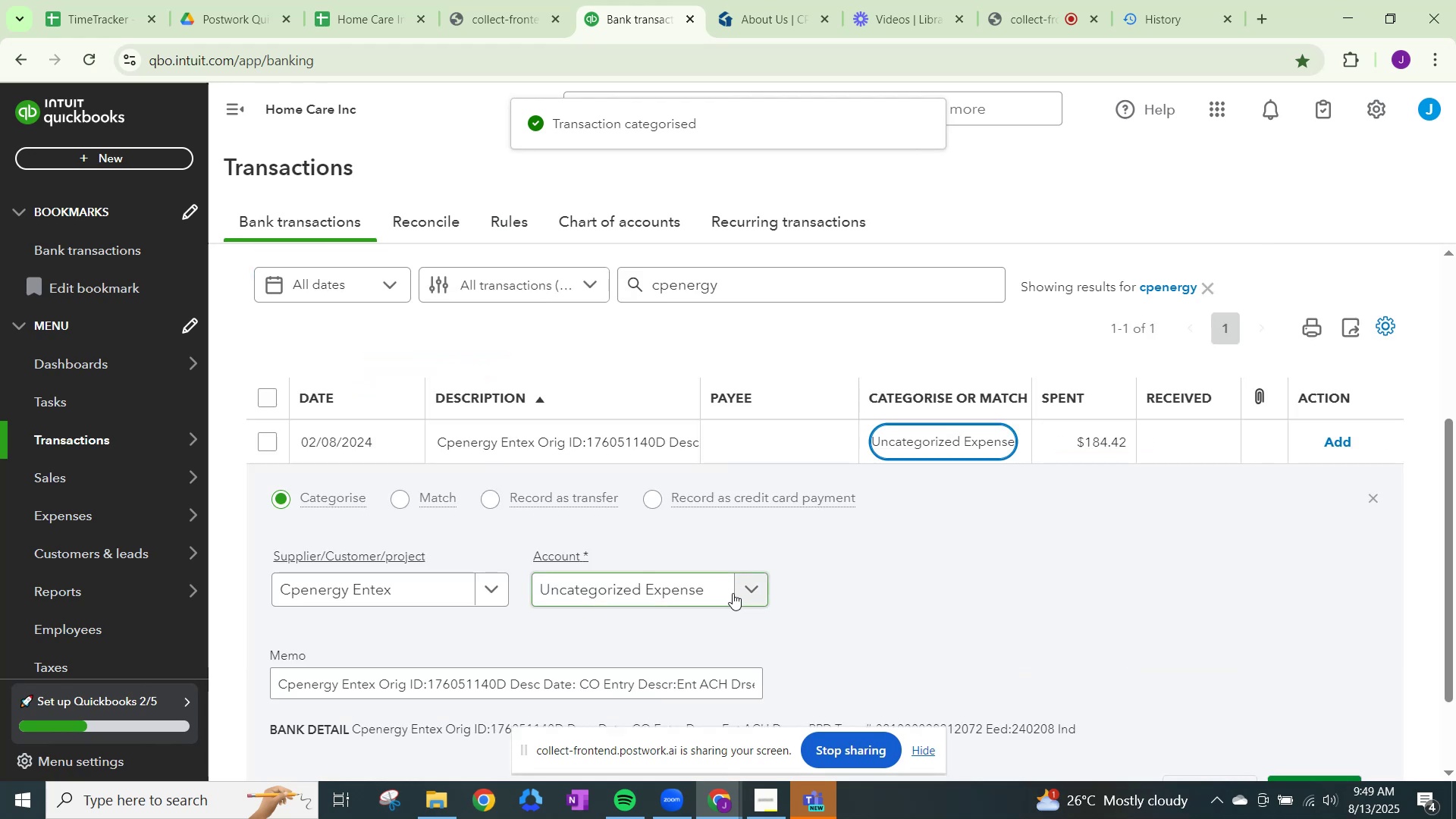 
left_click([732, 588])
 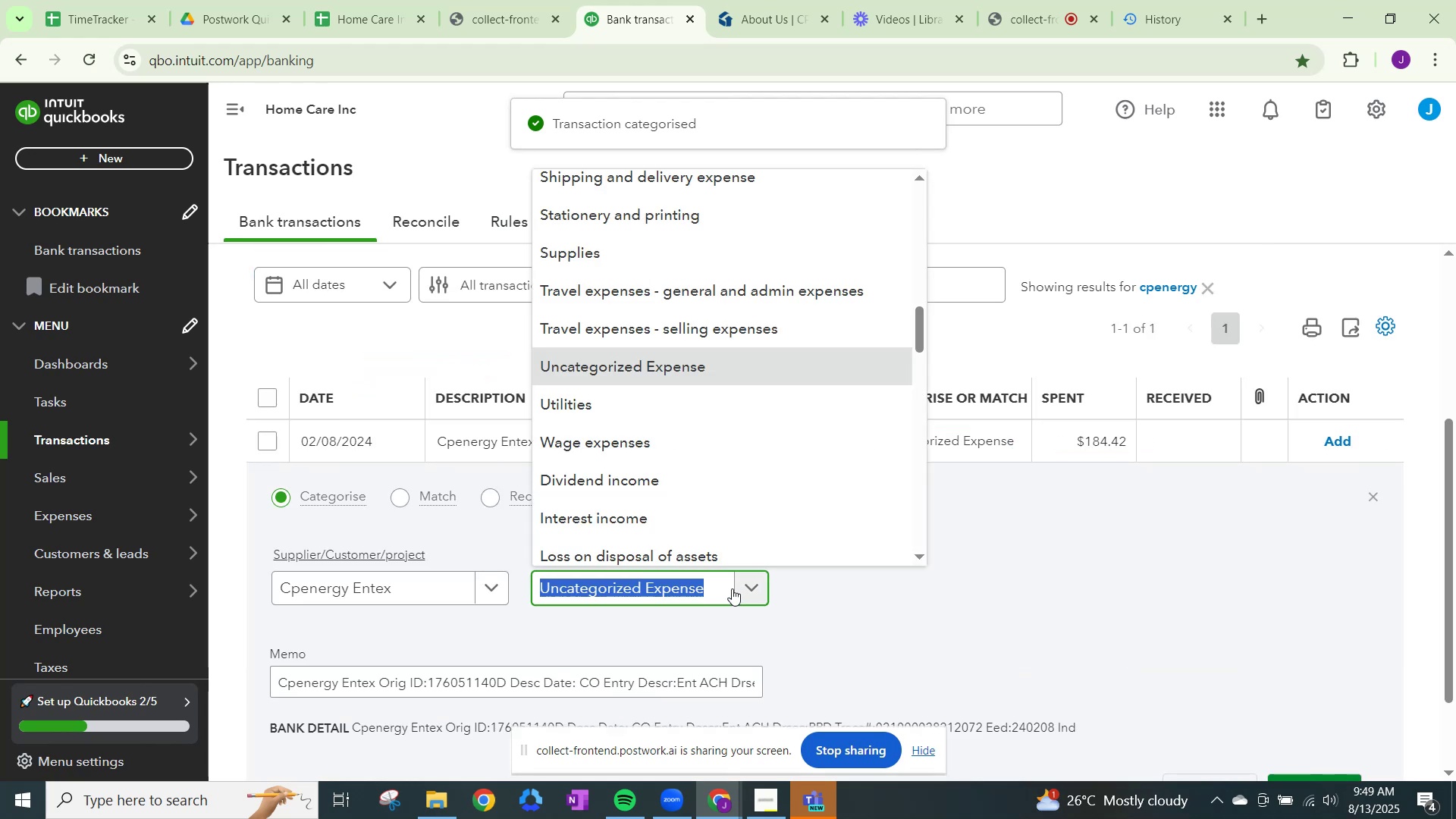 
key(Control+V)
 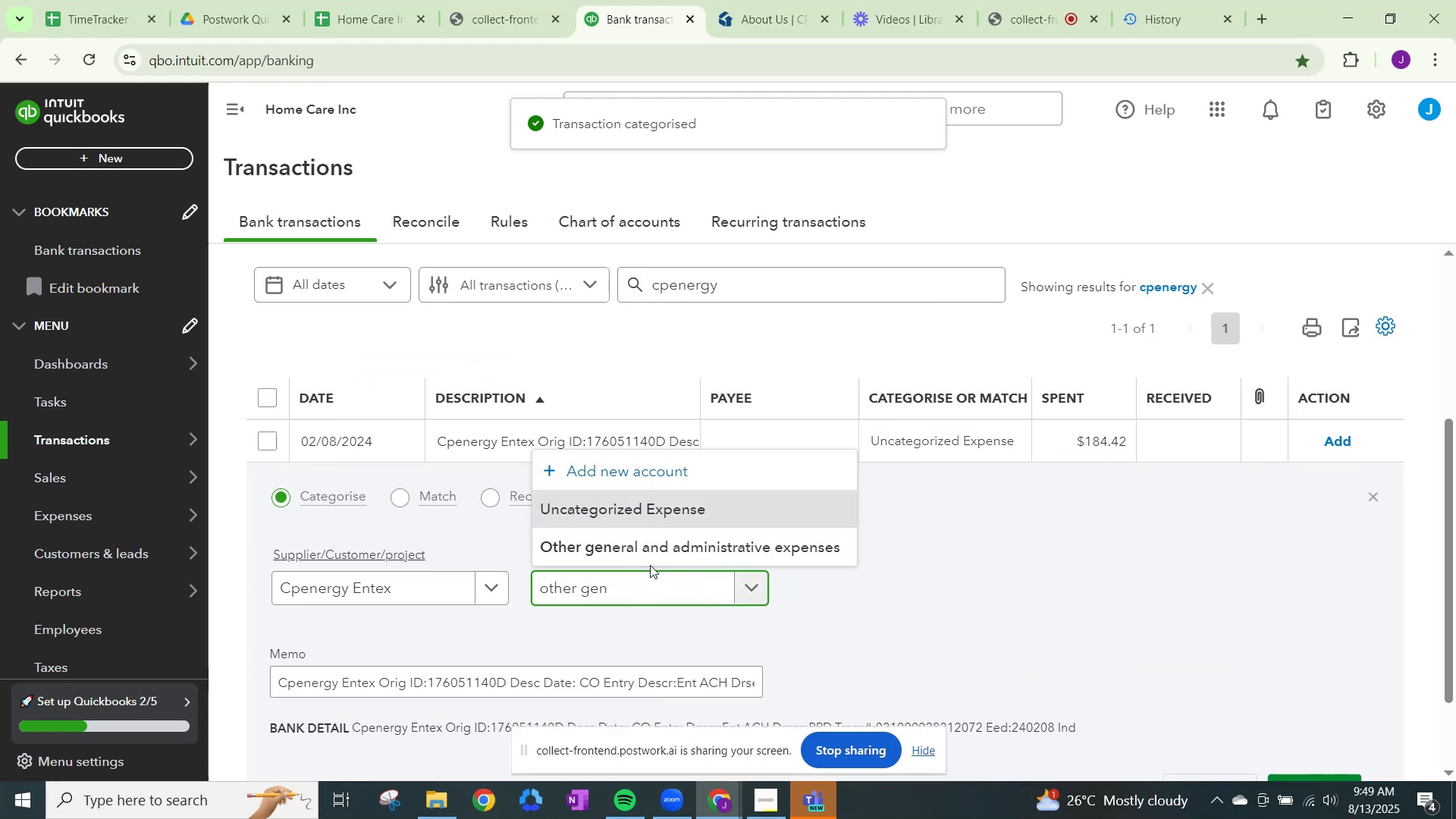 
left_click([656, 550])
 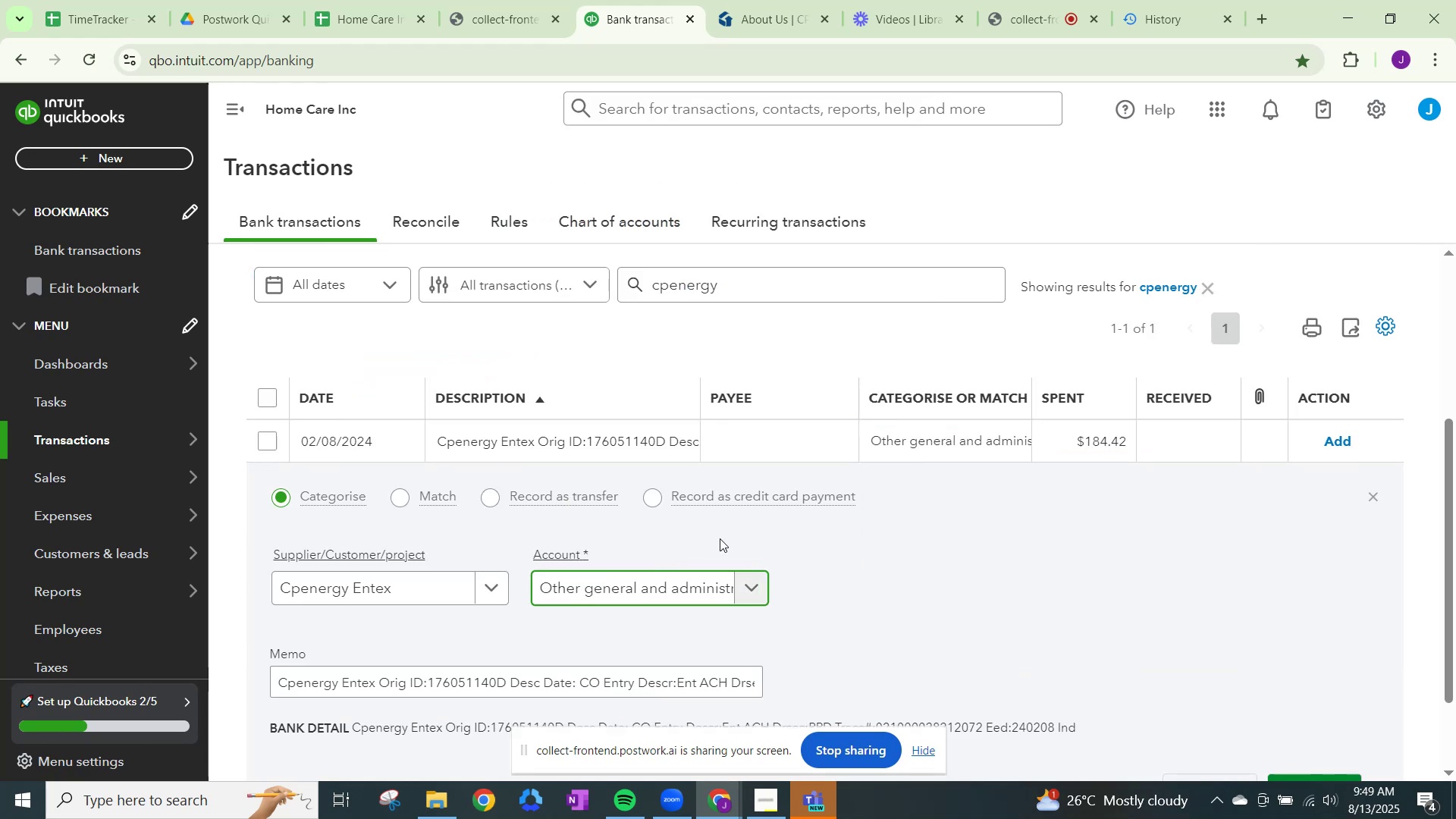 
scroll: coordinate [882, 540], scroll_direction: down, amount: 1.0
 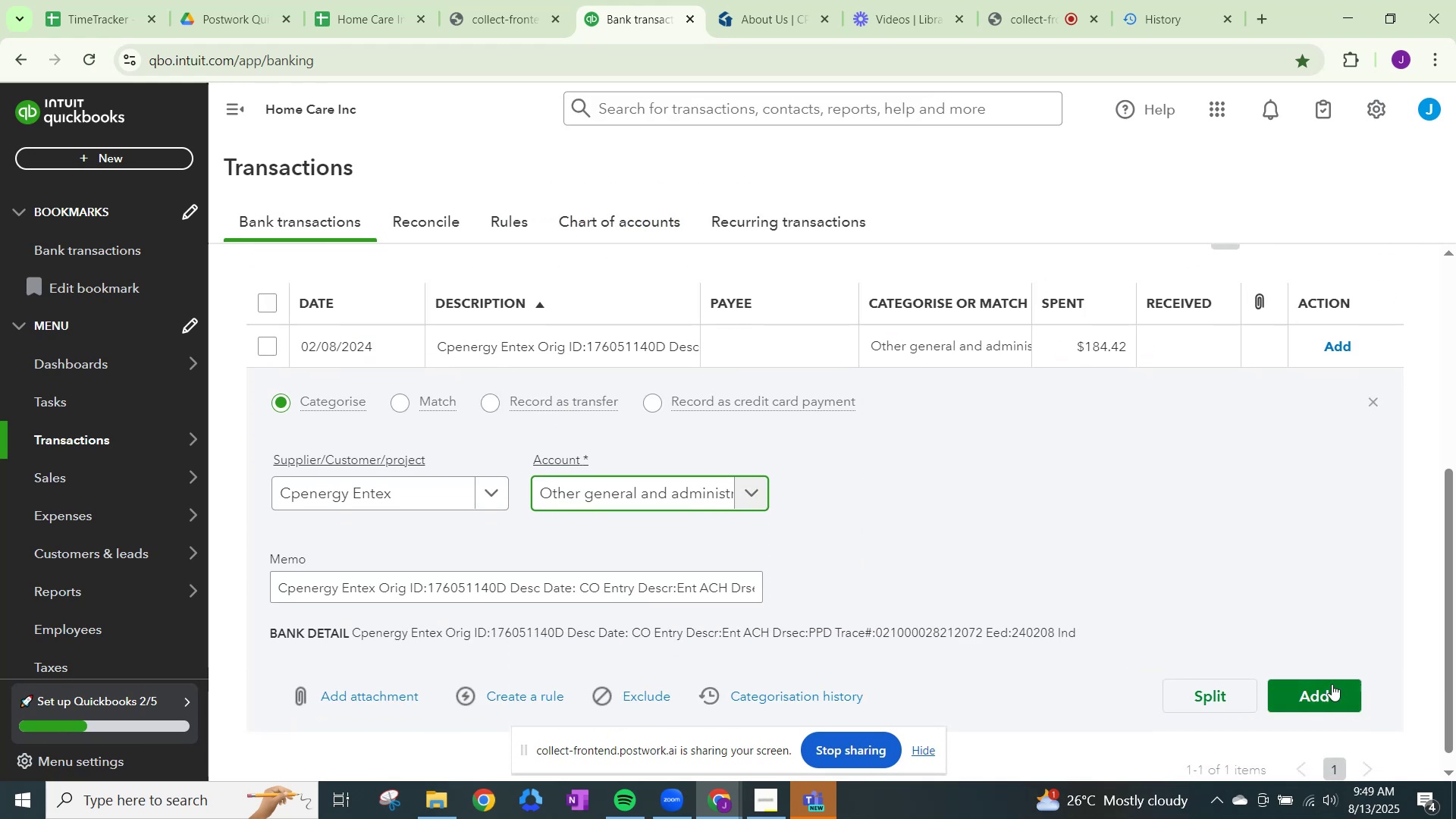 
left_click([1327, 690])
 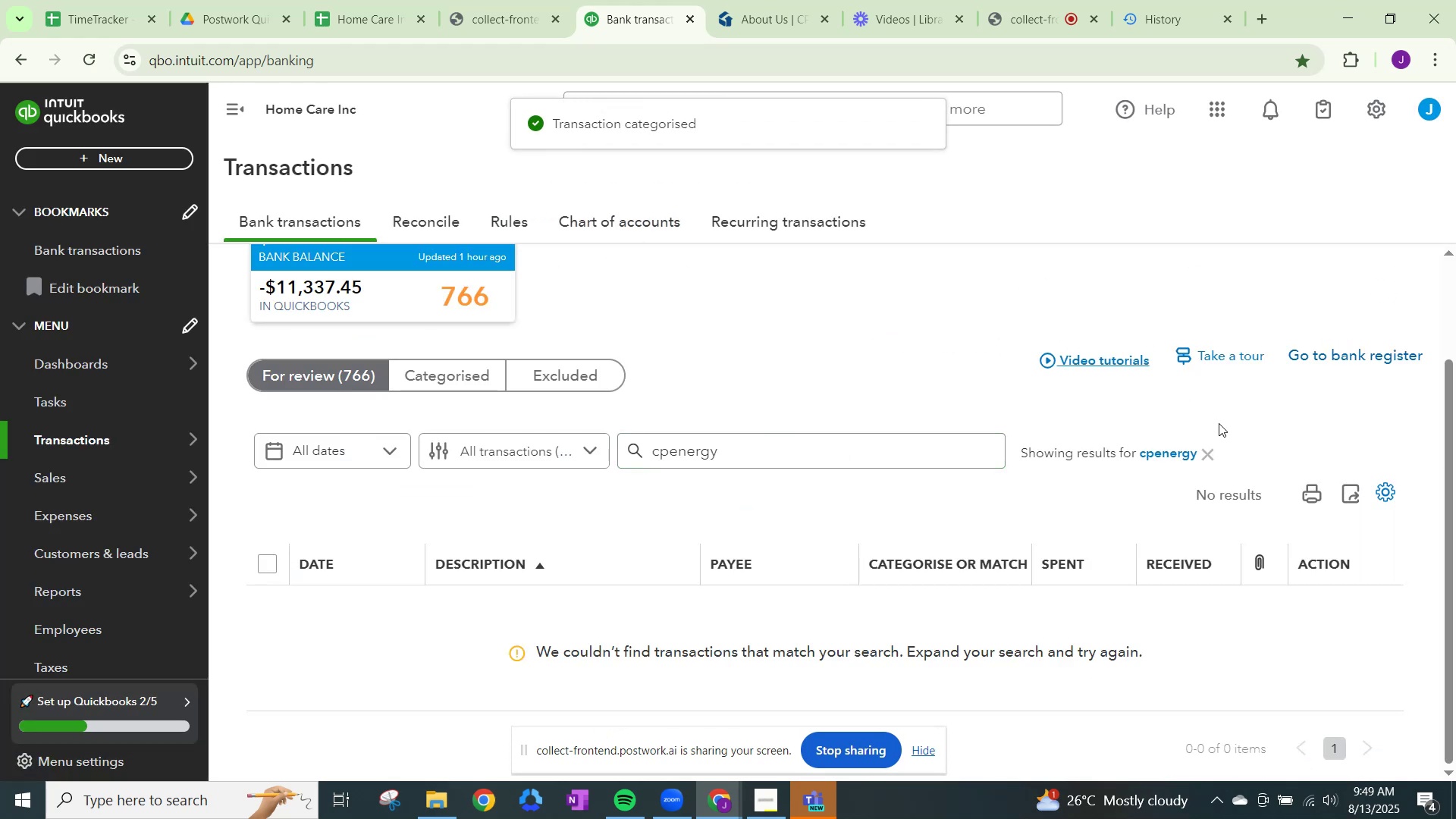 
scroll: coordinate [828, 477], scroll_direction: up, amount: 4.0
 